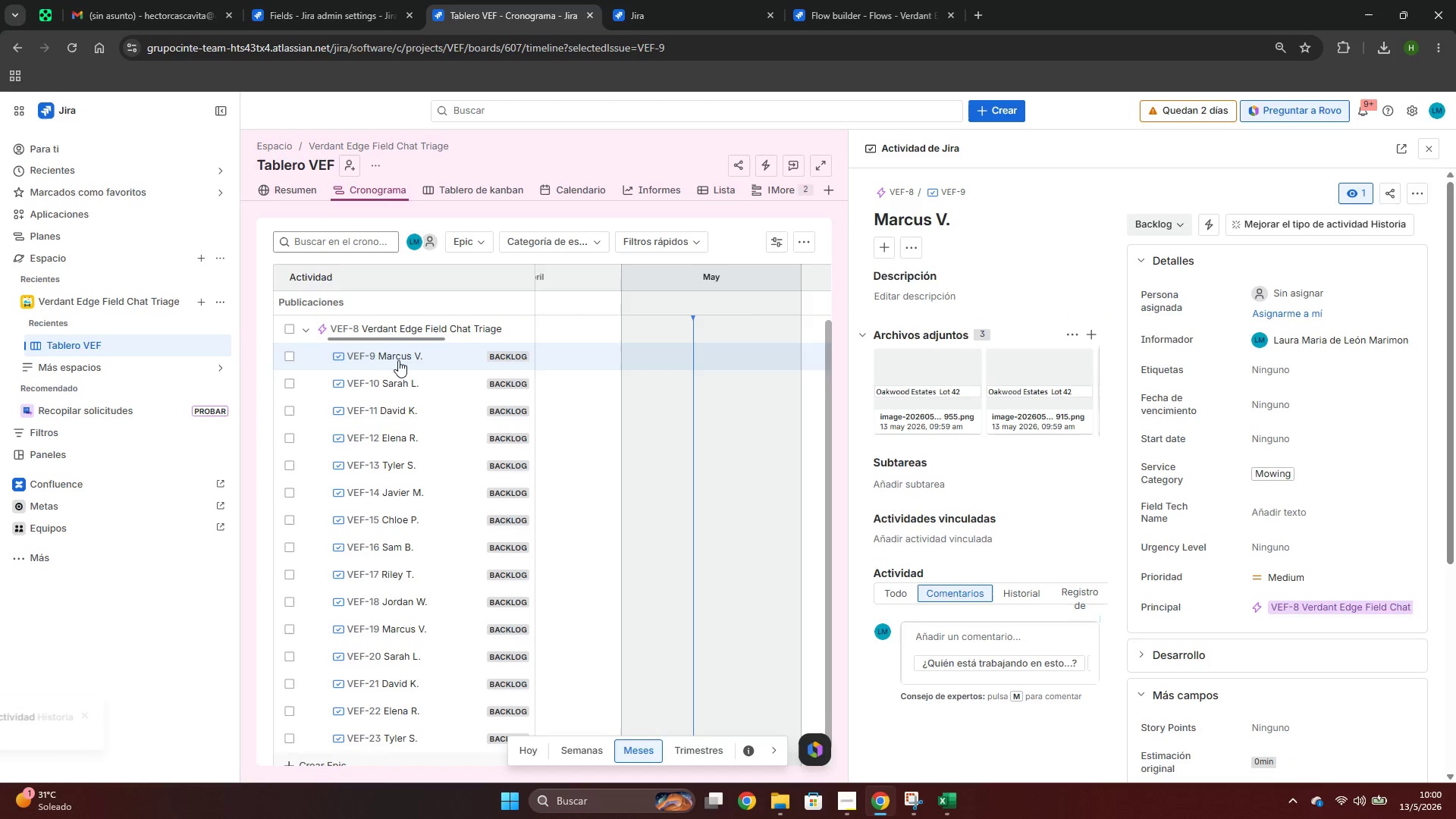 
key(Alt+Tab)
 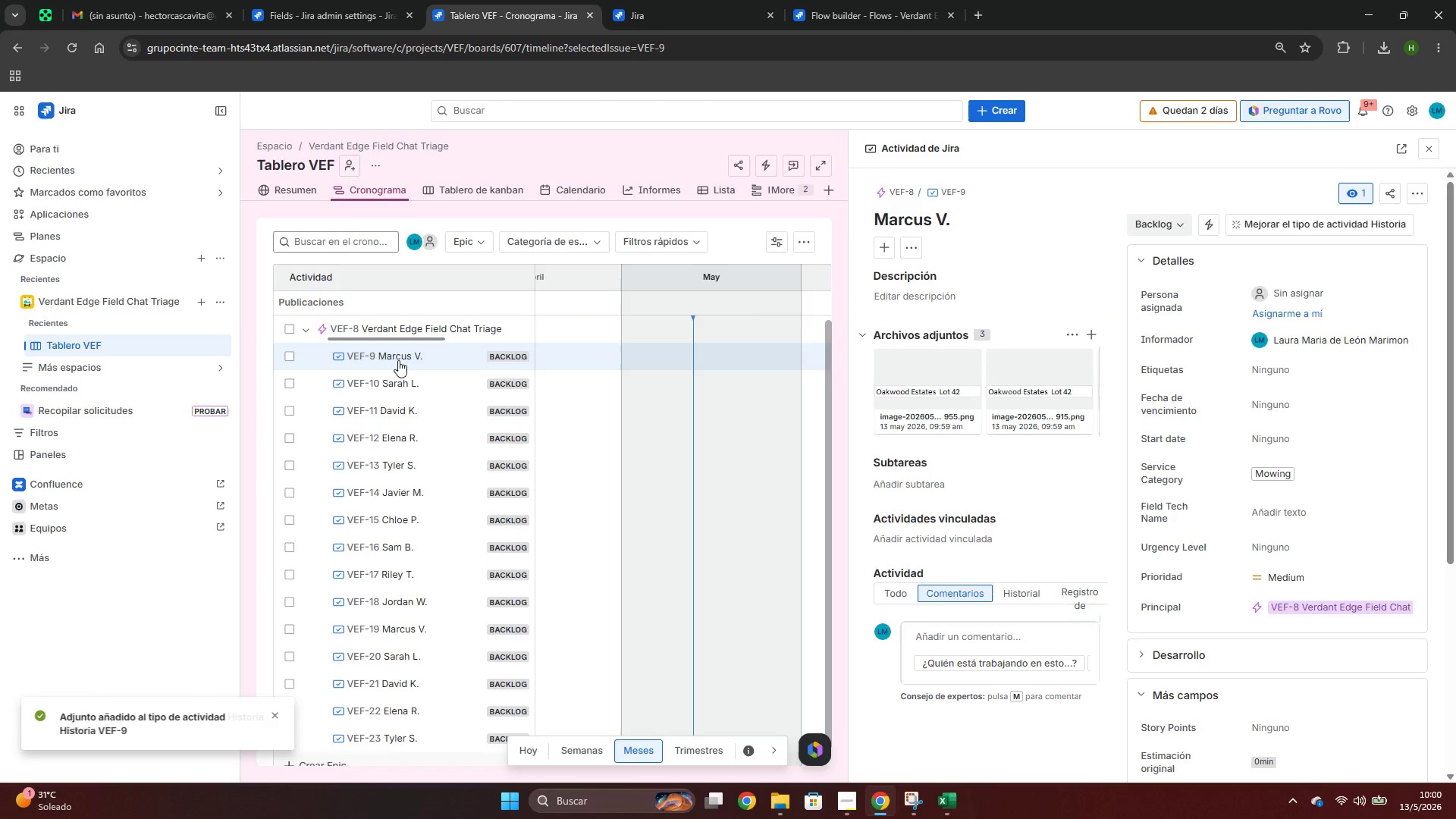 
key(Alt+AltLeft)
 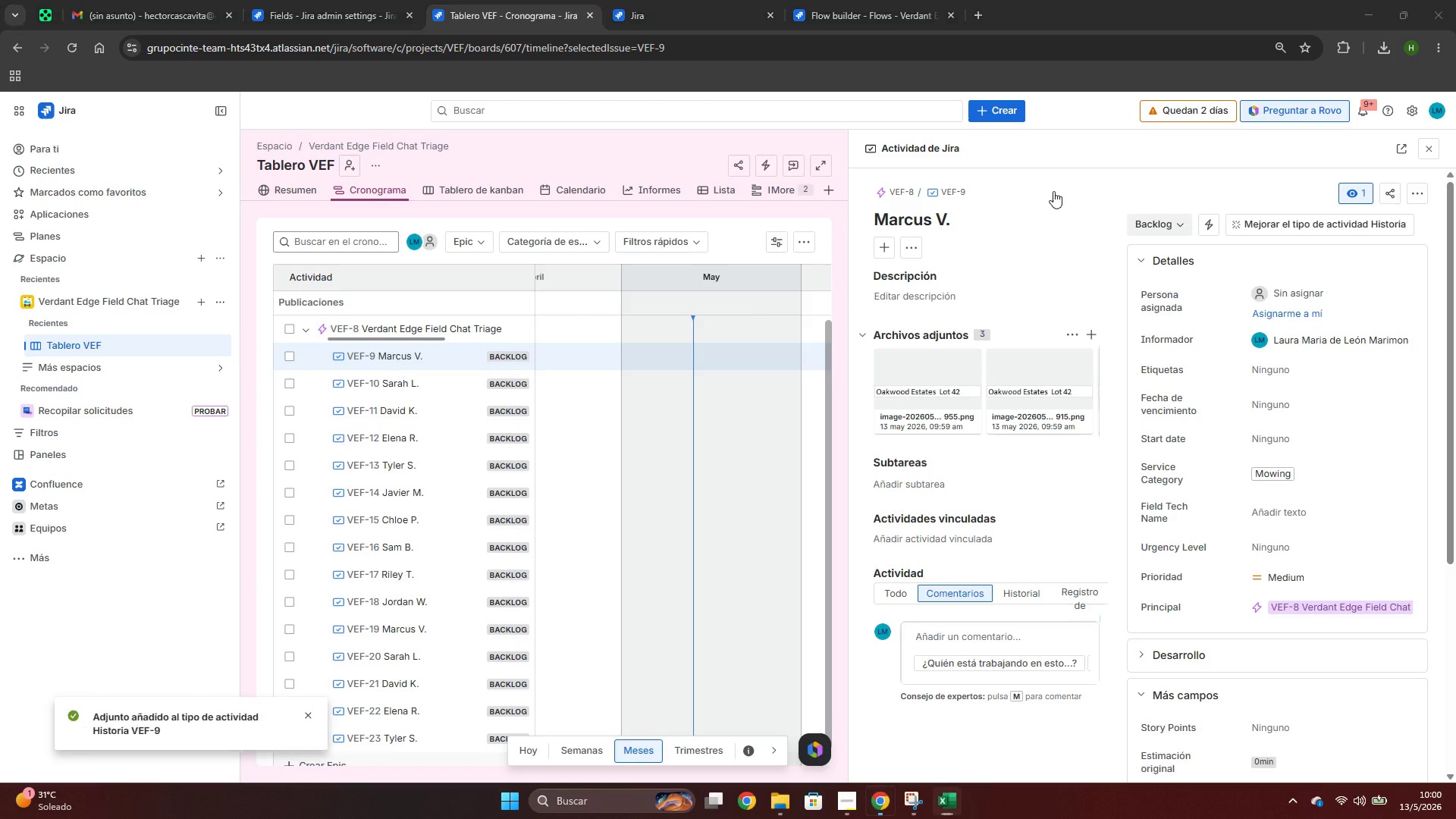 
key(Alt+Tab)
 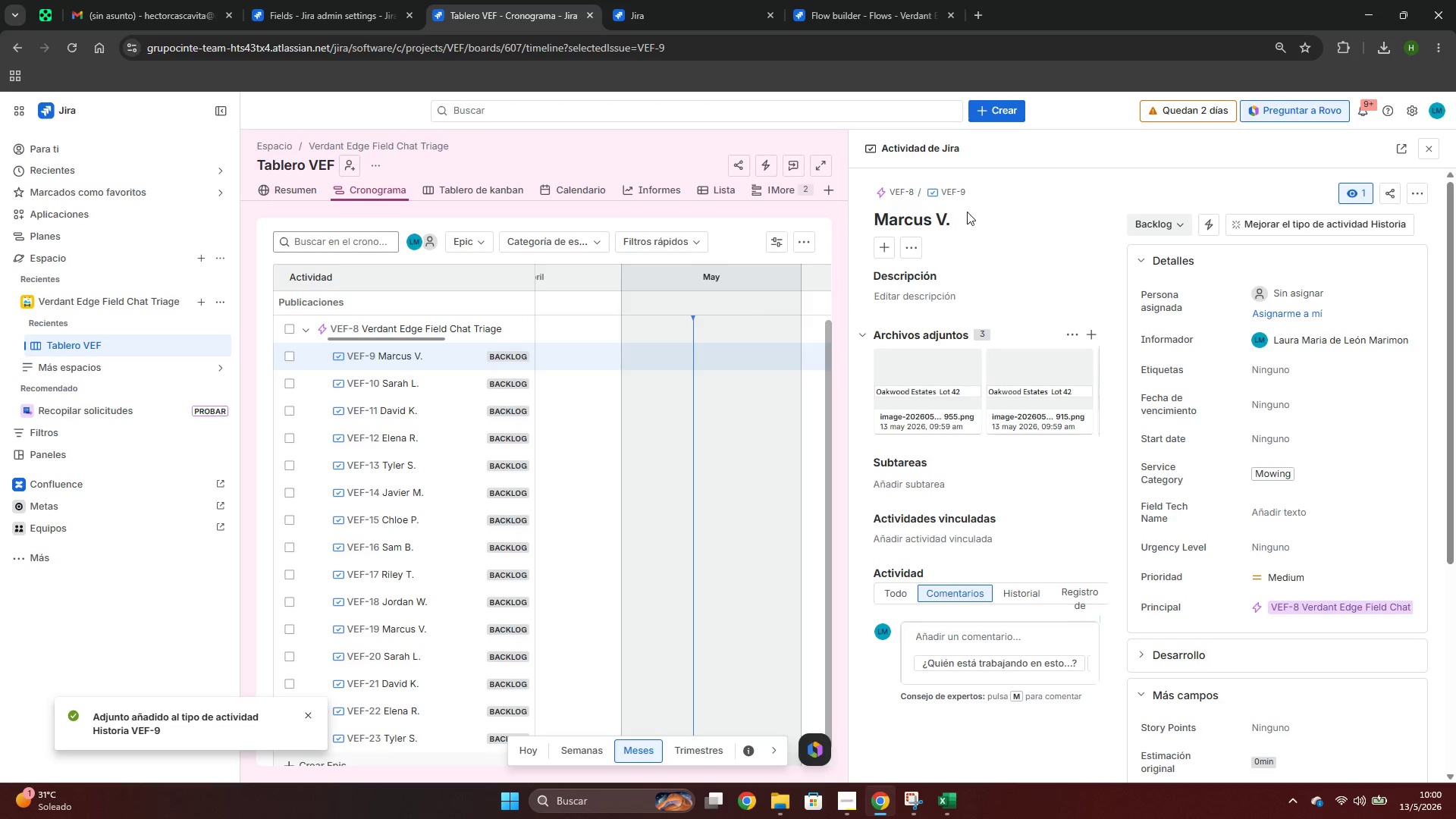 
key(Alt+AltLeft)
 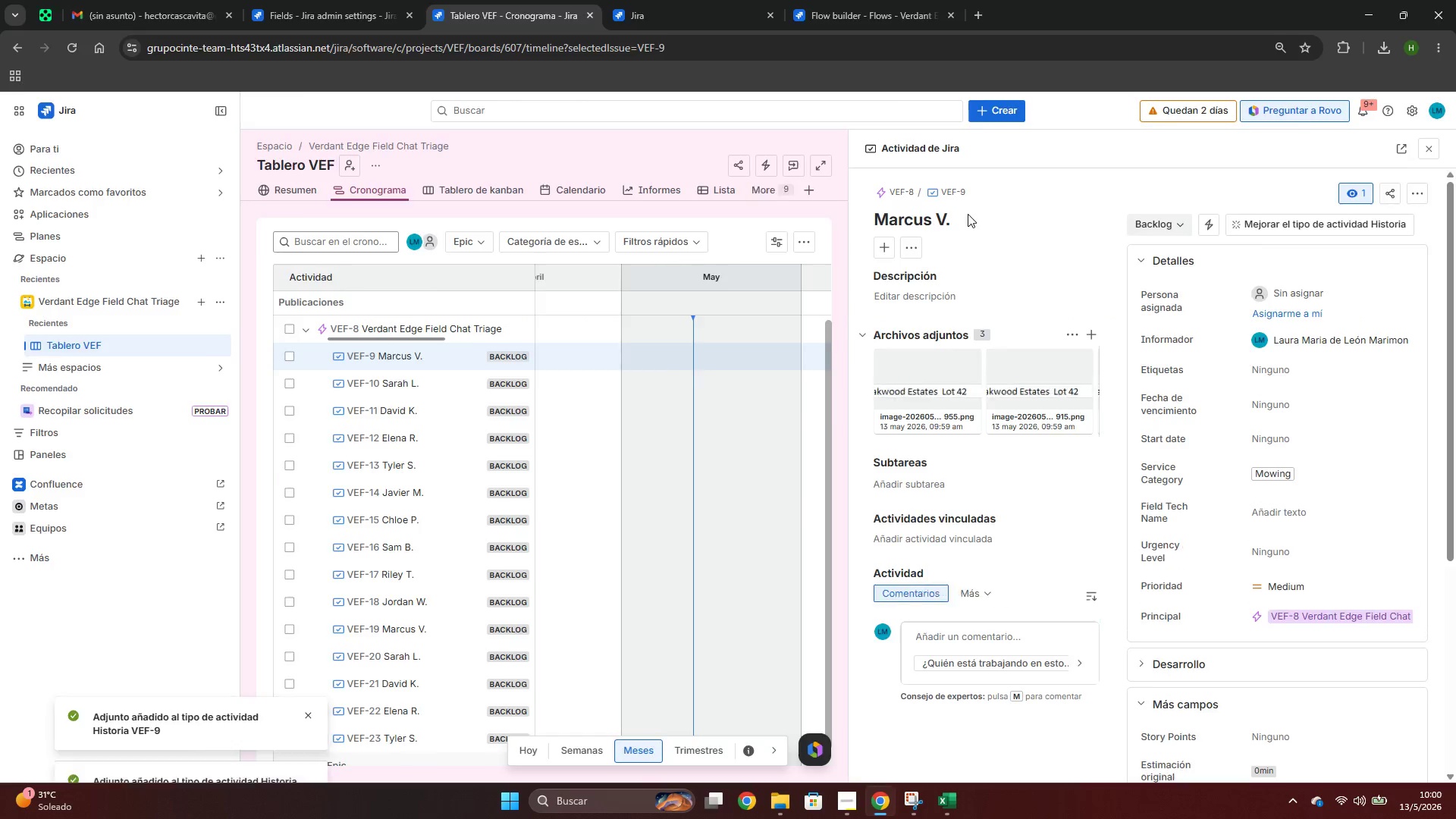 
key(Alt+Tab)
 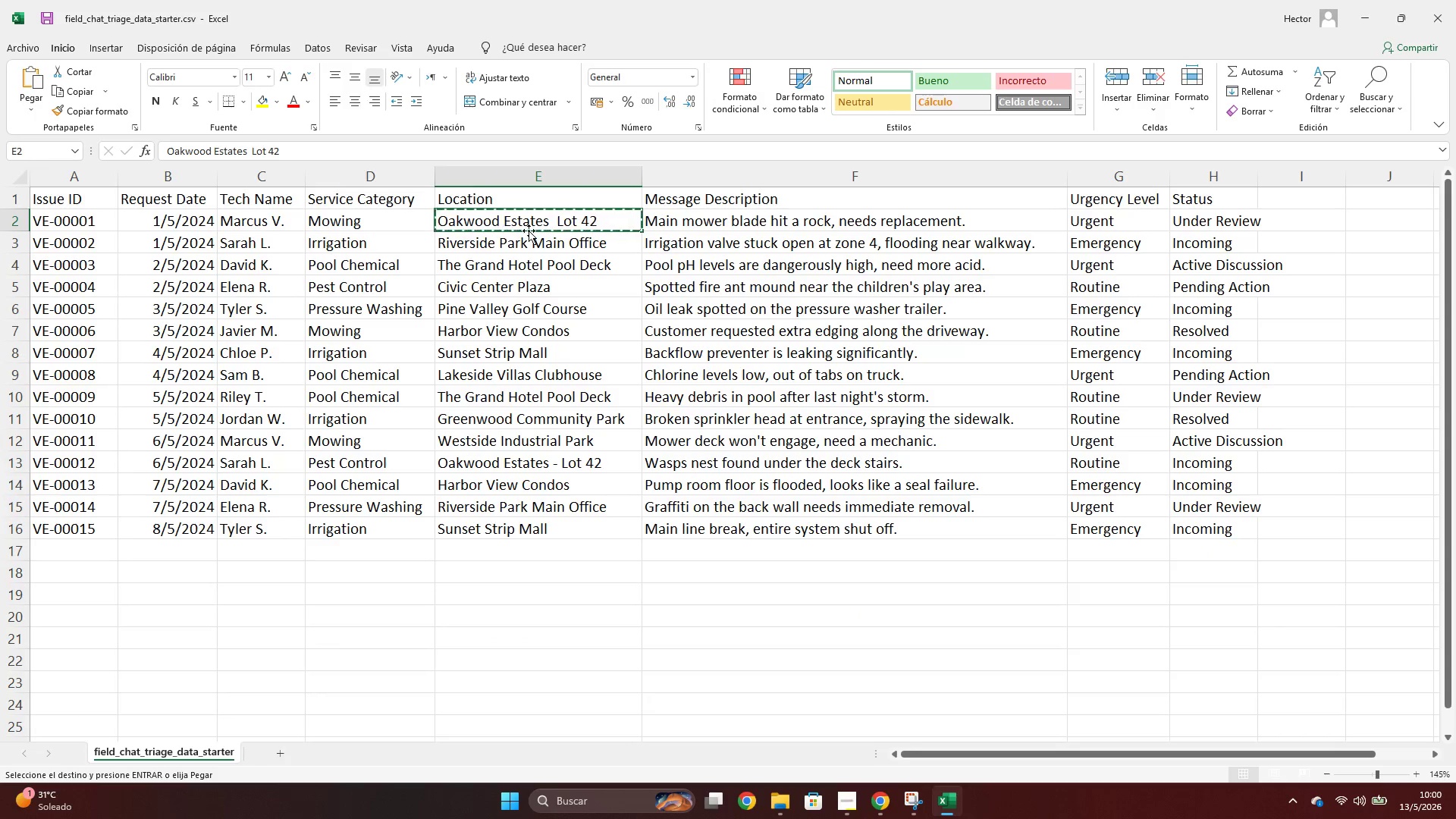 
key(Control+ControlLeft)
 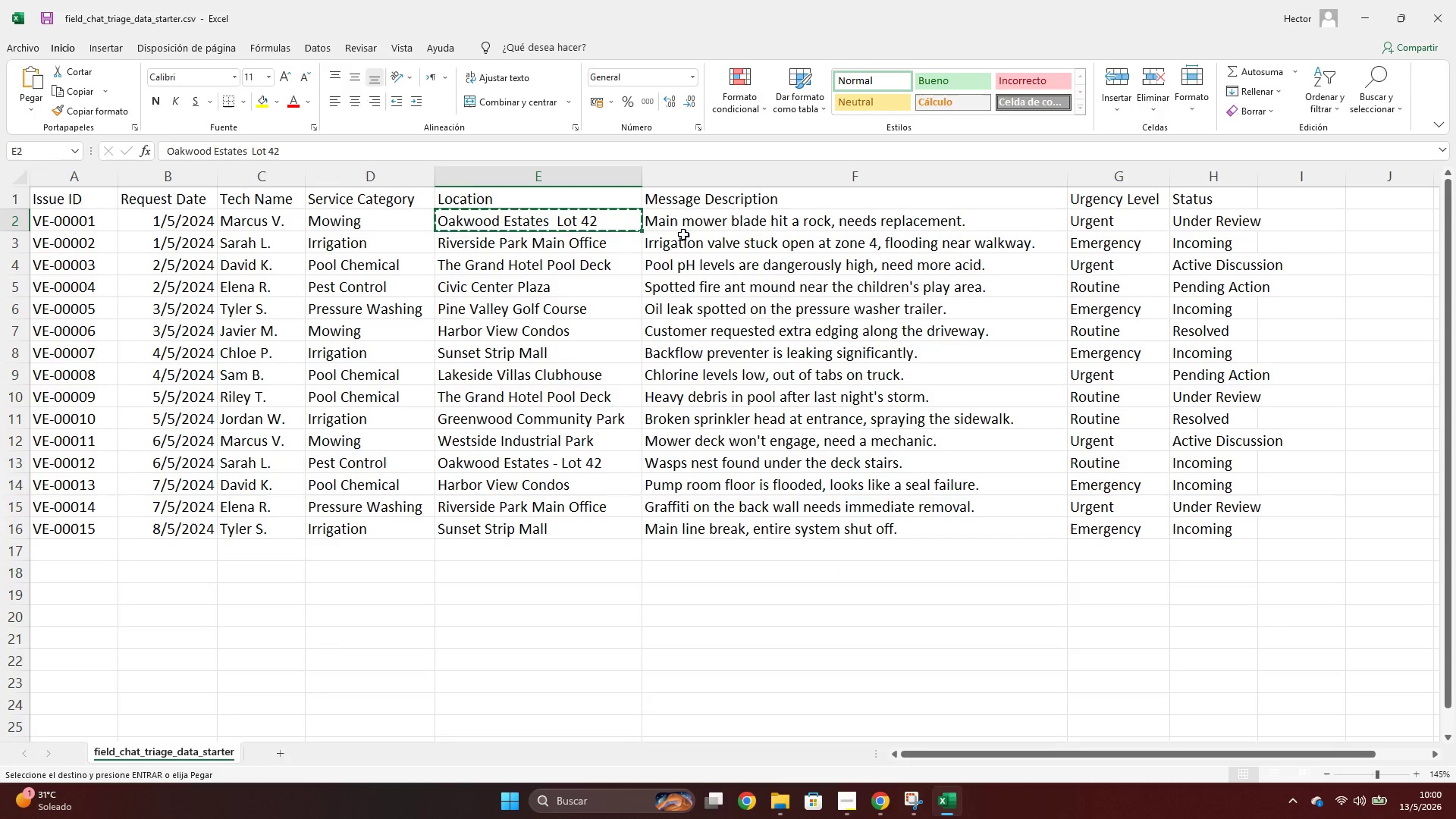 
key(Control+C)
 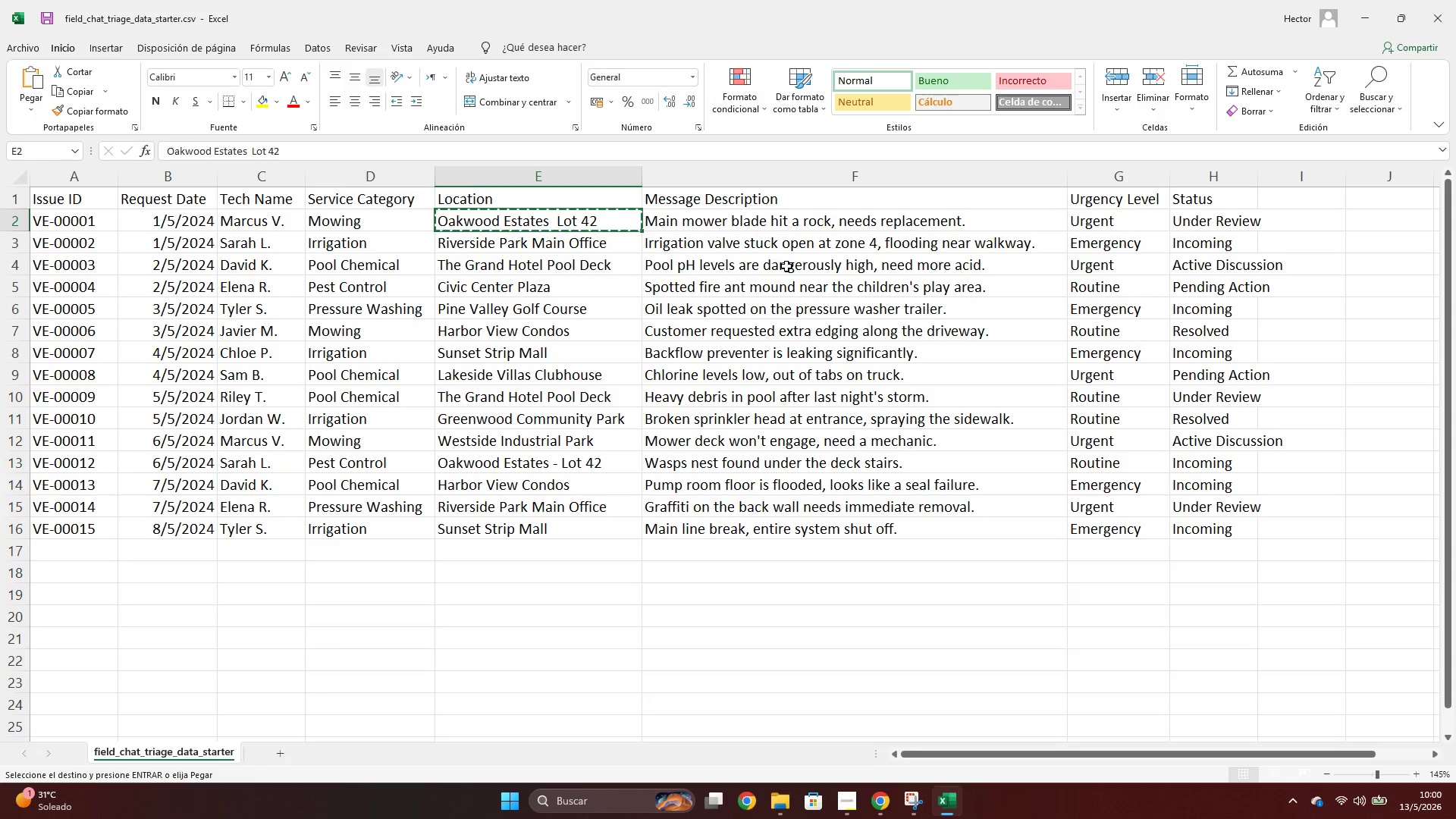 
key(Alt+AltLeft)
 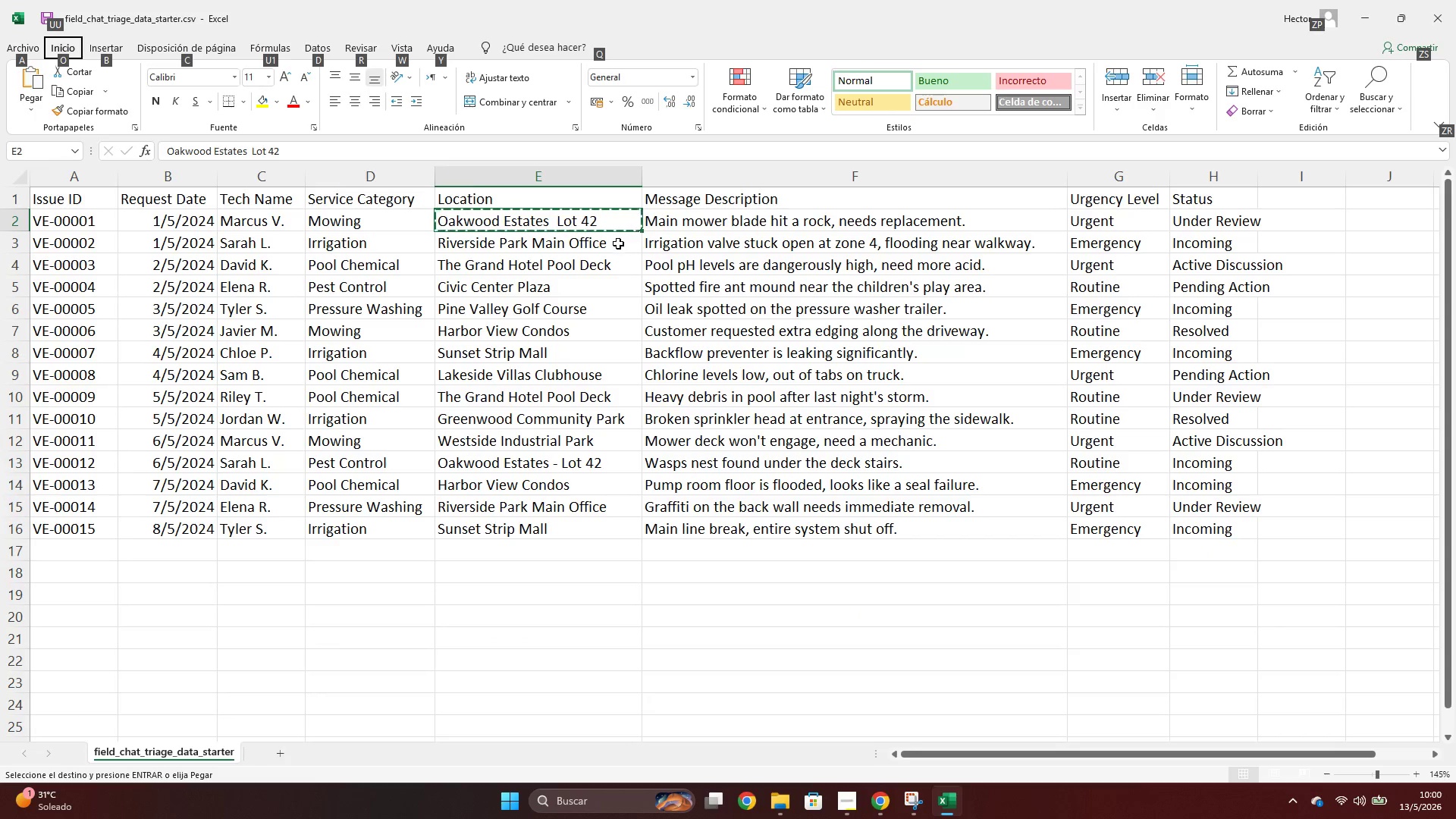 
key(Escape)
 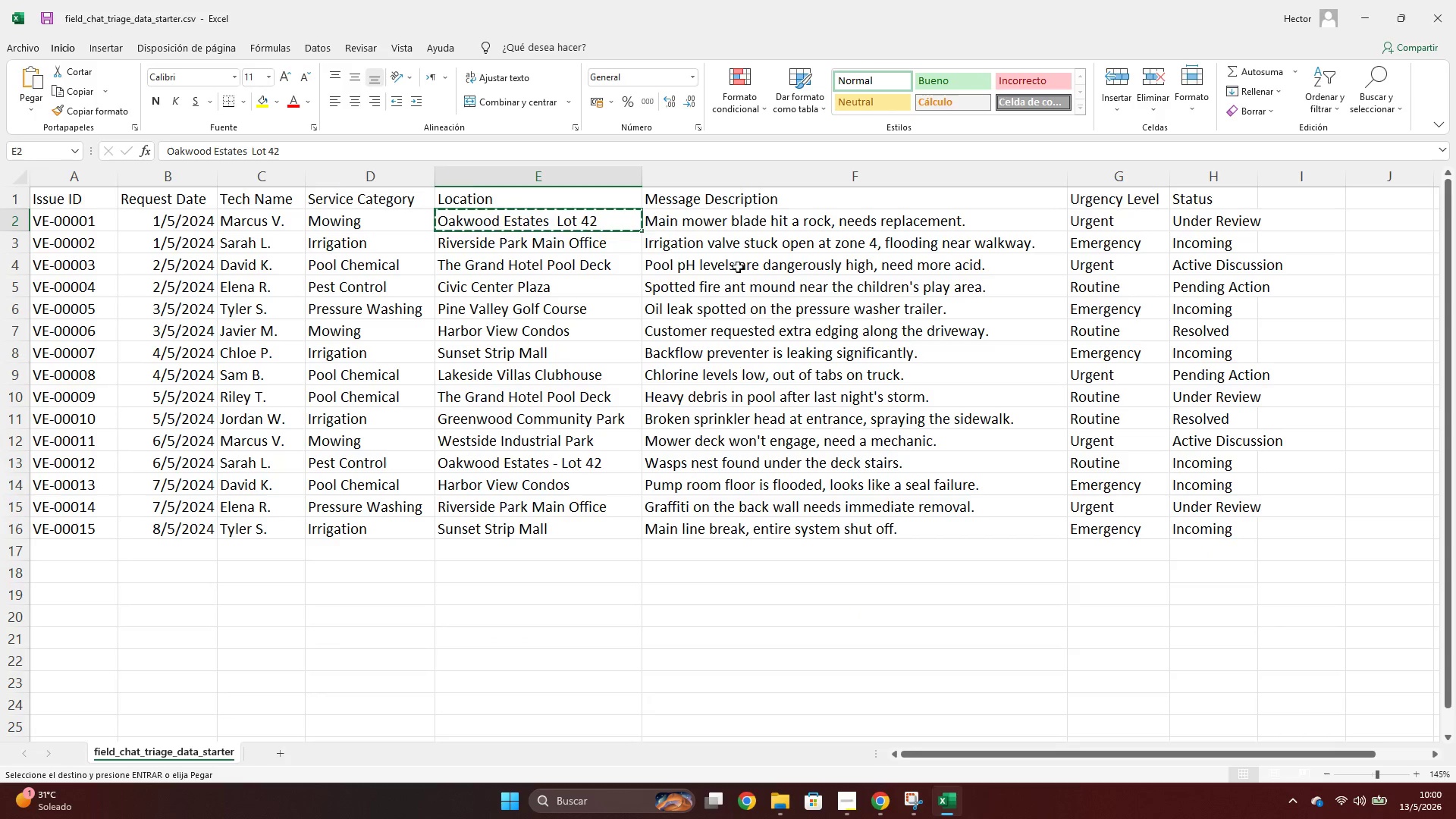 
key(Alt+AltLeft)
 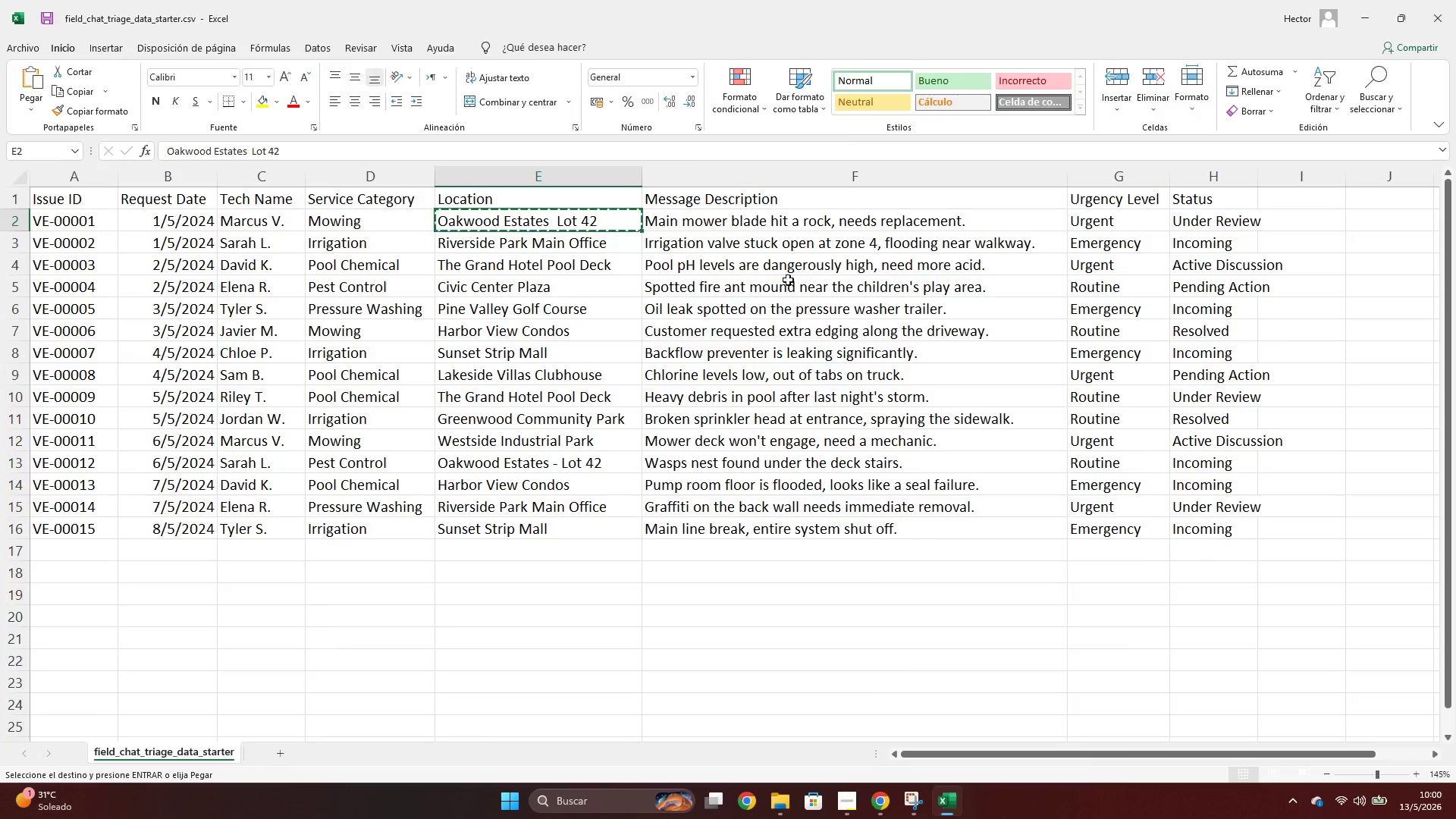 
key(Alt+Tab)
 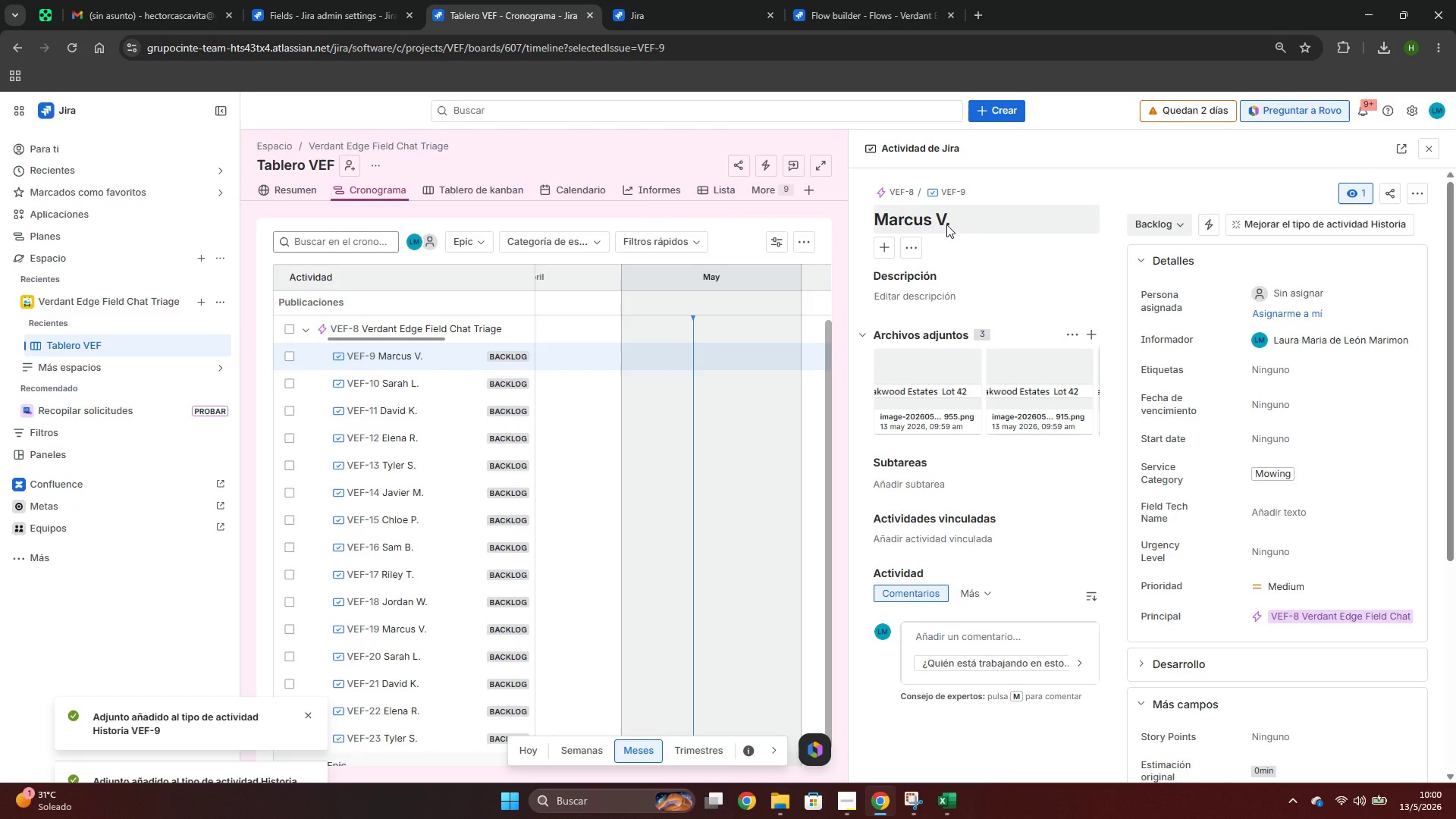 
left_click([946, 224])
 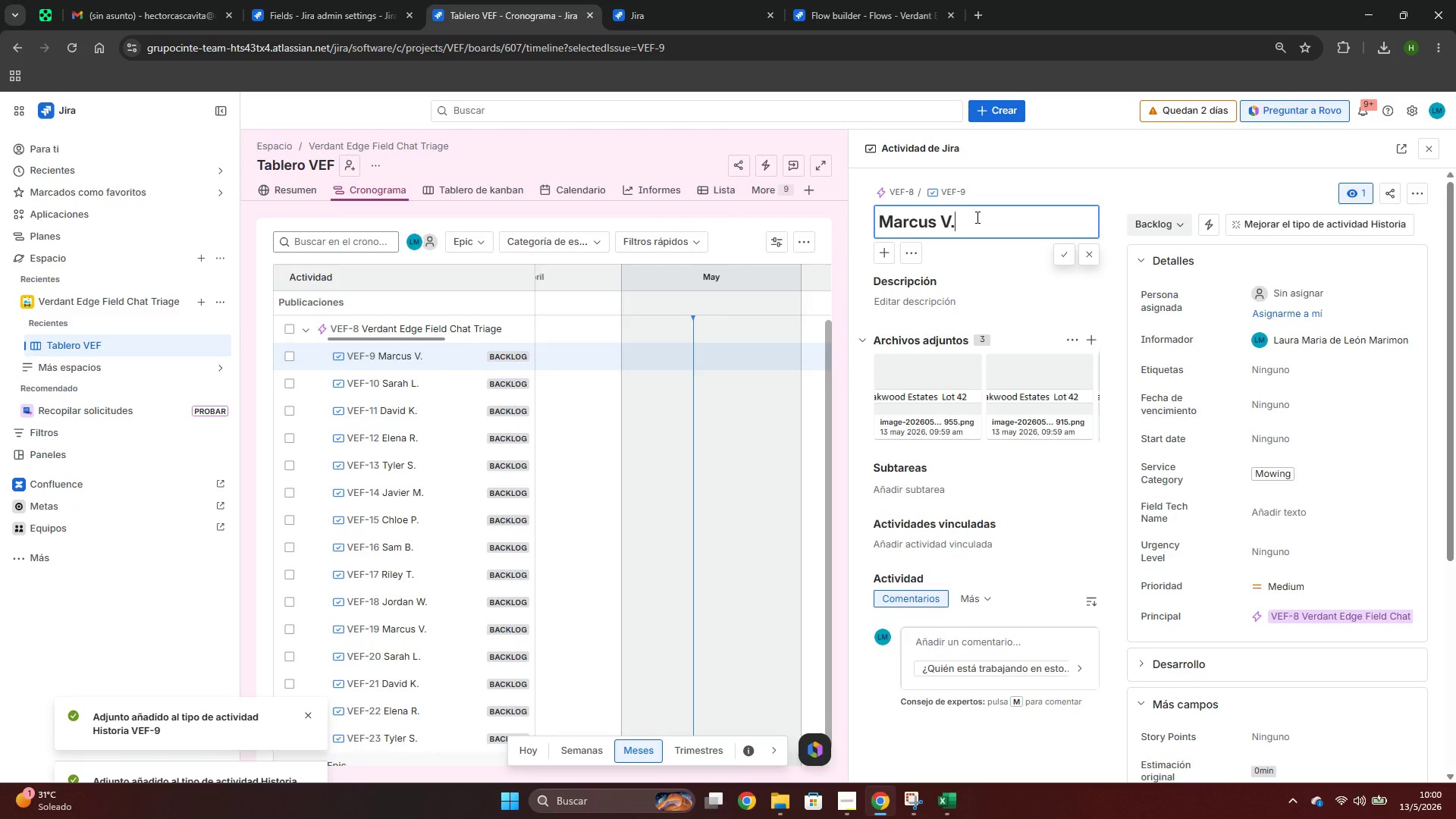 
left_click_drag(start_coordinate=[976, 217], to_coordinate=[804, 215])
 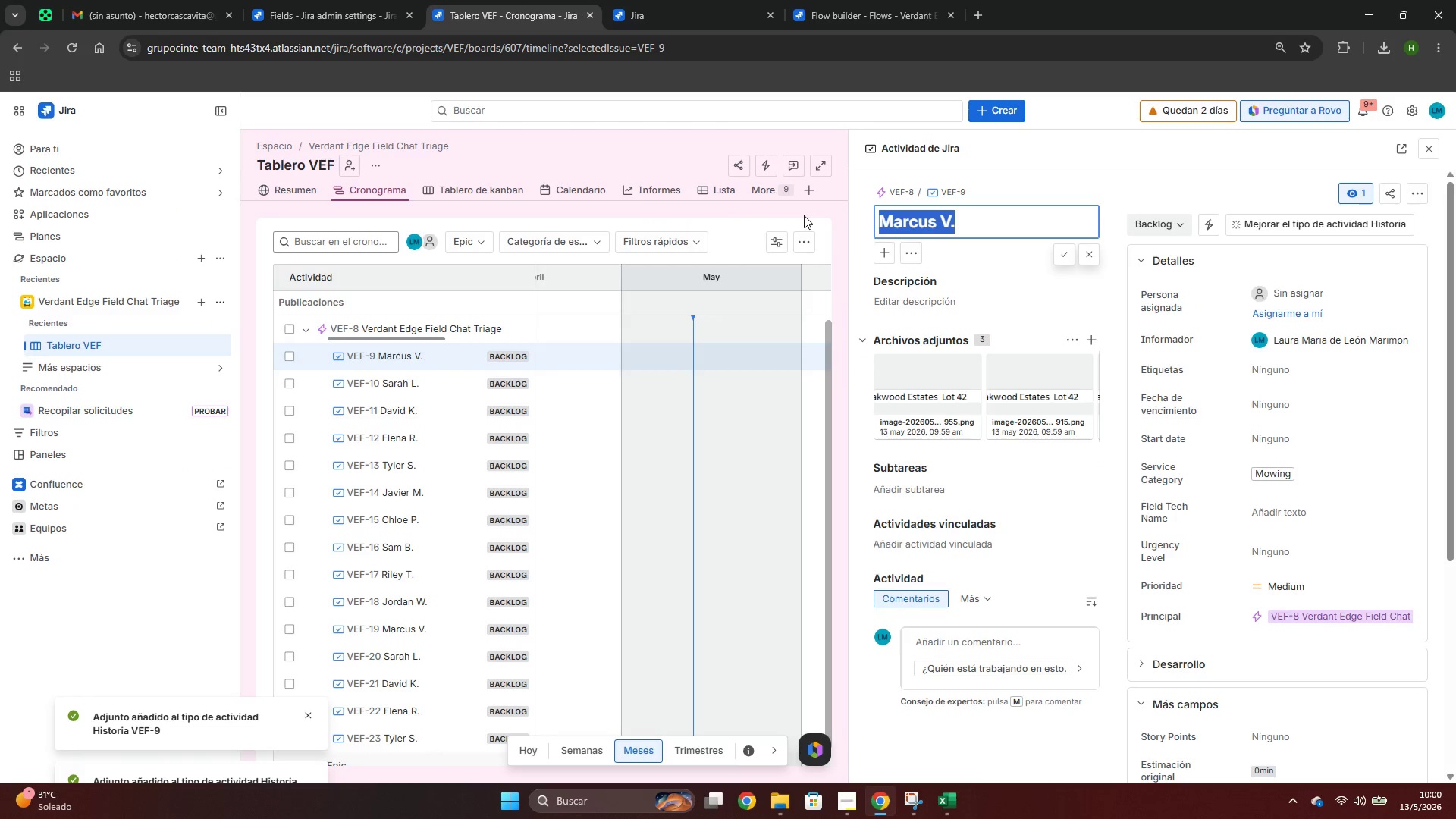 
key(Control+ControlLeft)
 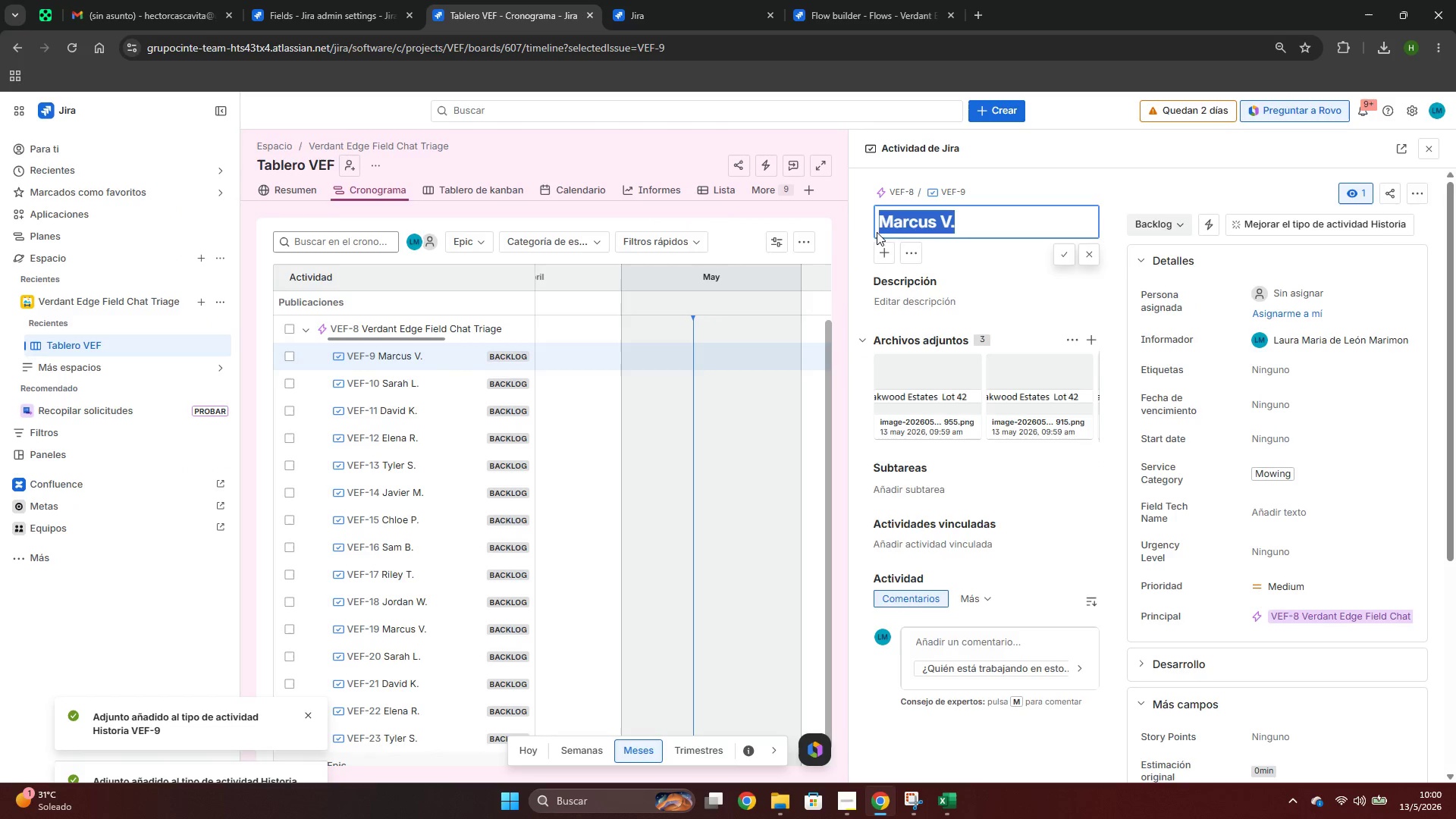 
key(Control+V)
 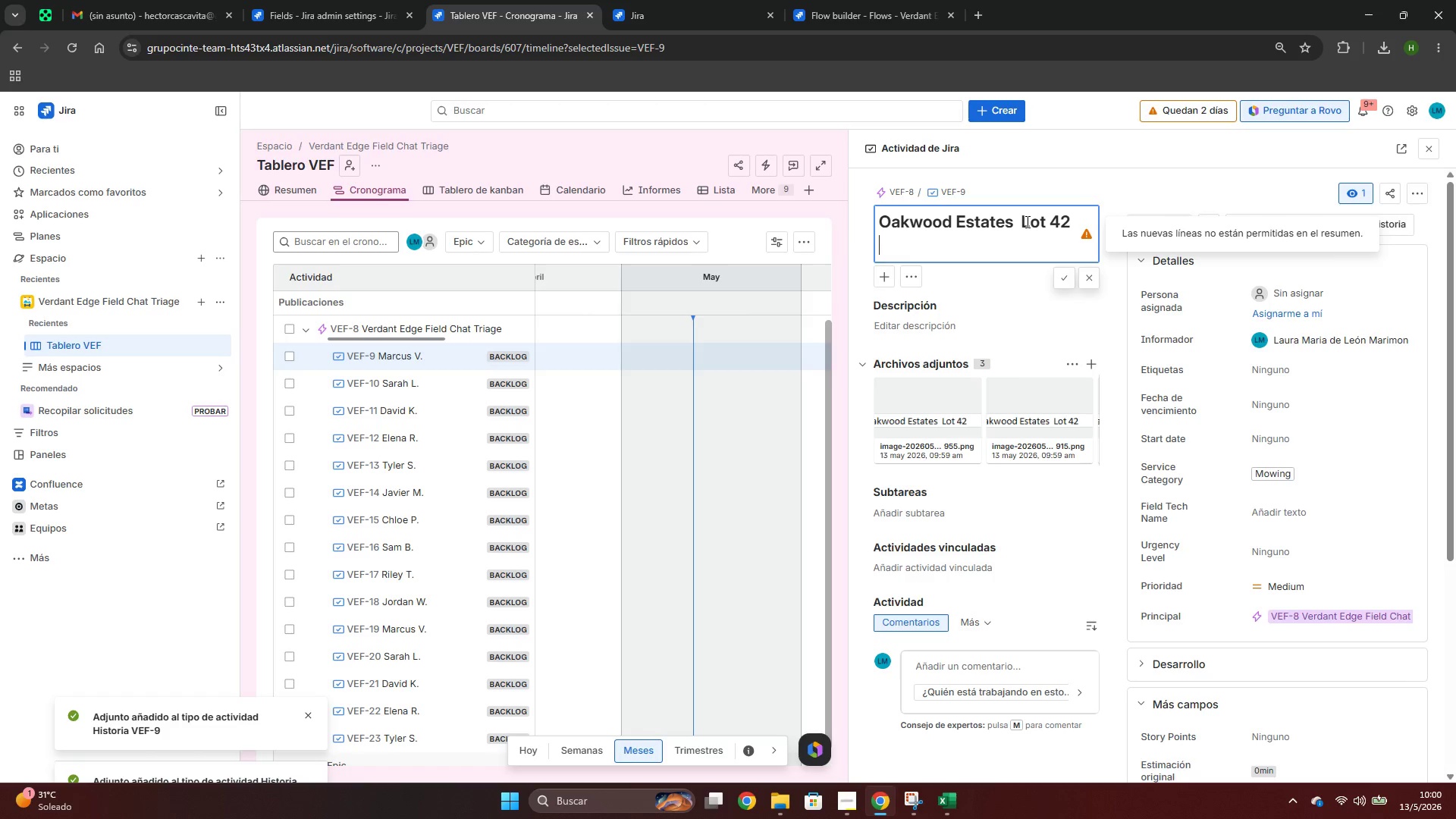 
key(Backspace)
 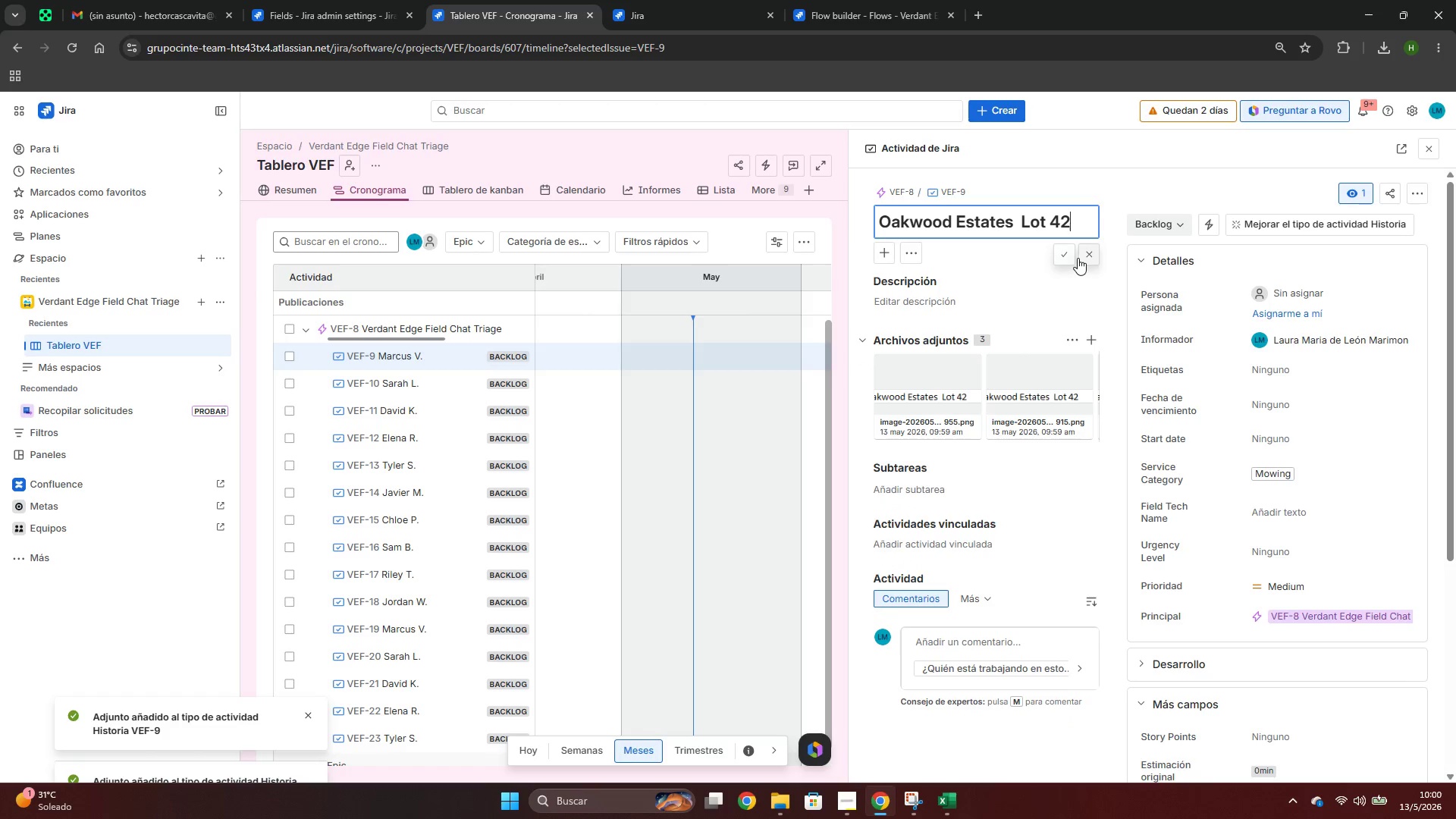 
left_click([1070, 256])
 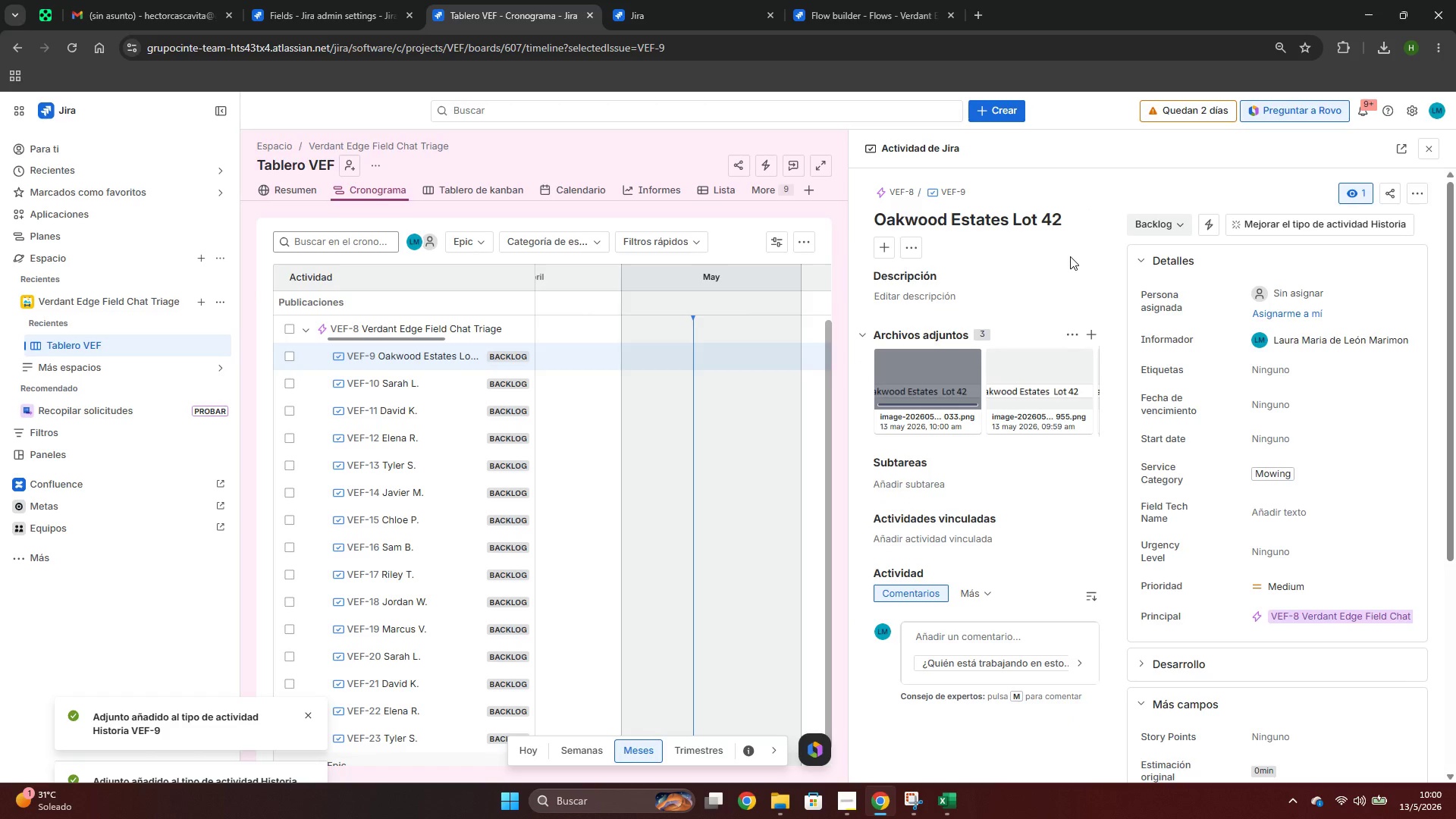 
key(Alt+AltLeft)
 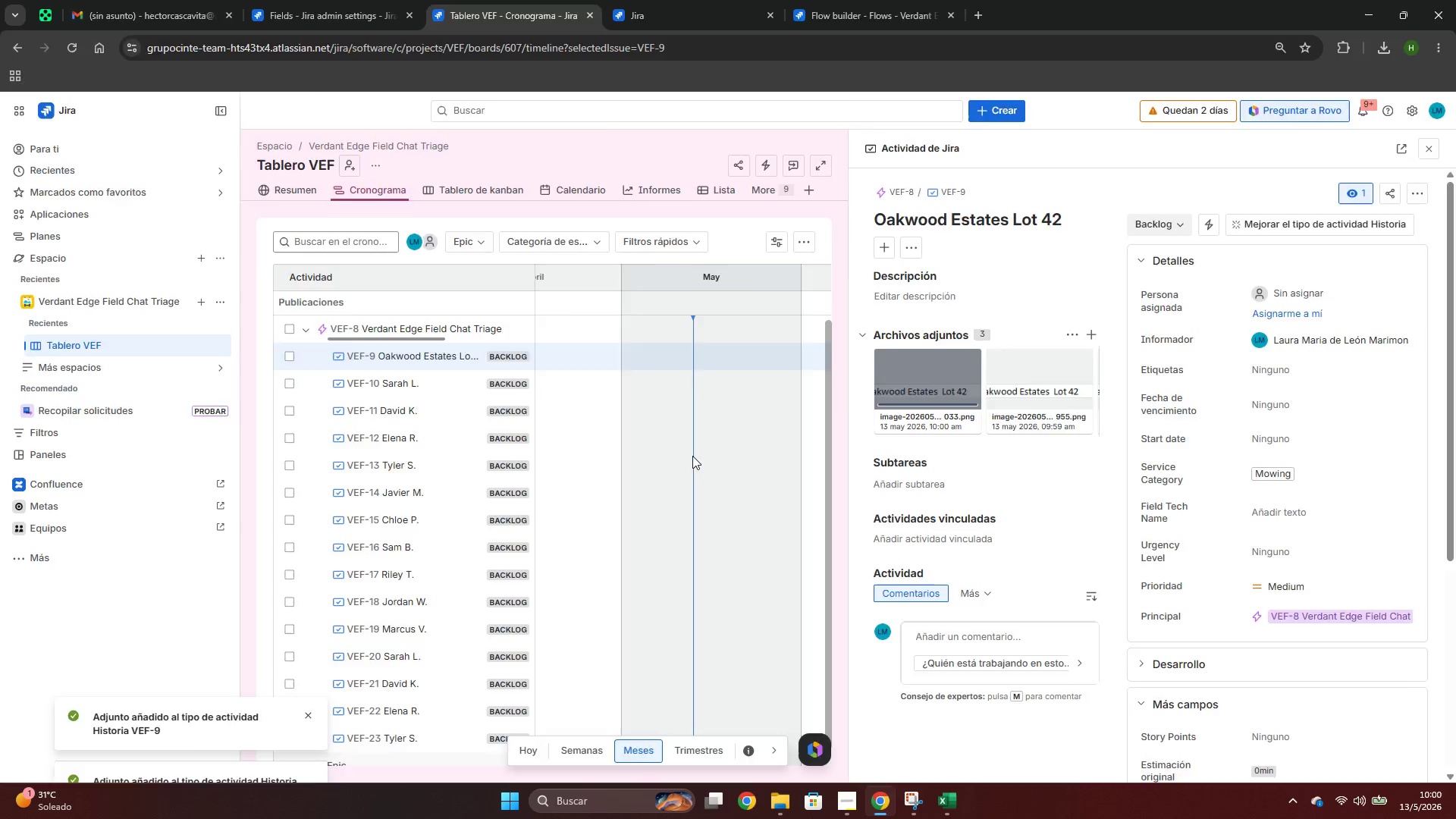 
key(Alt+Tab)
 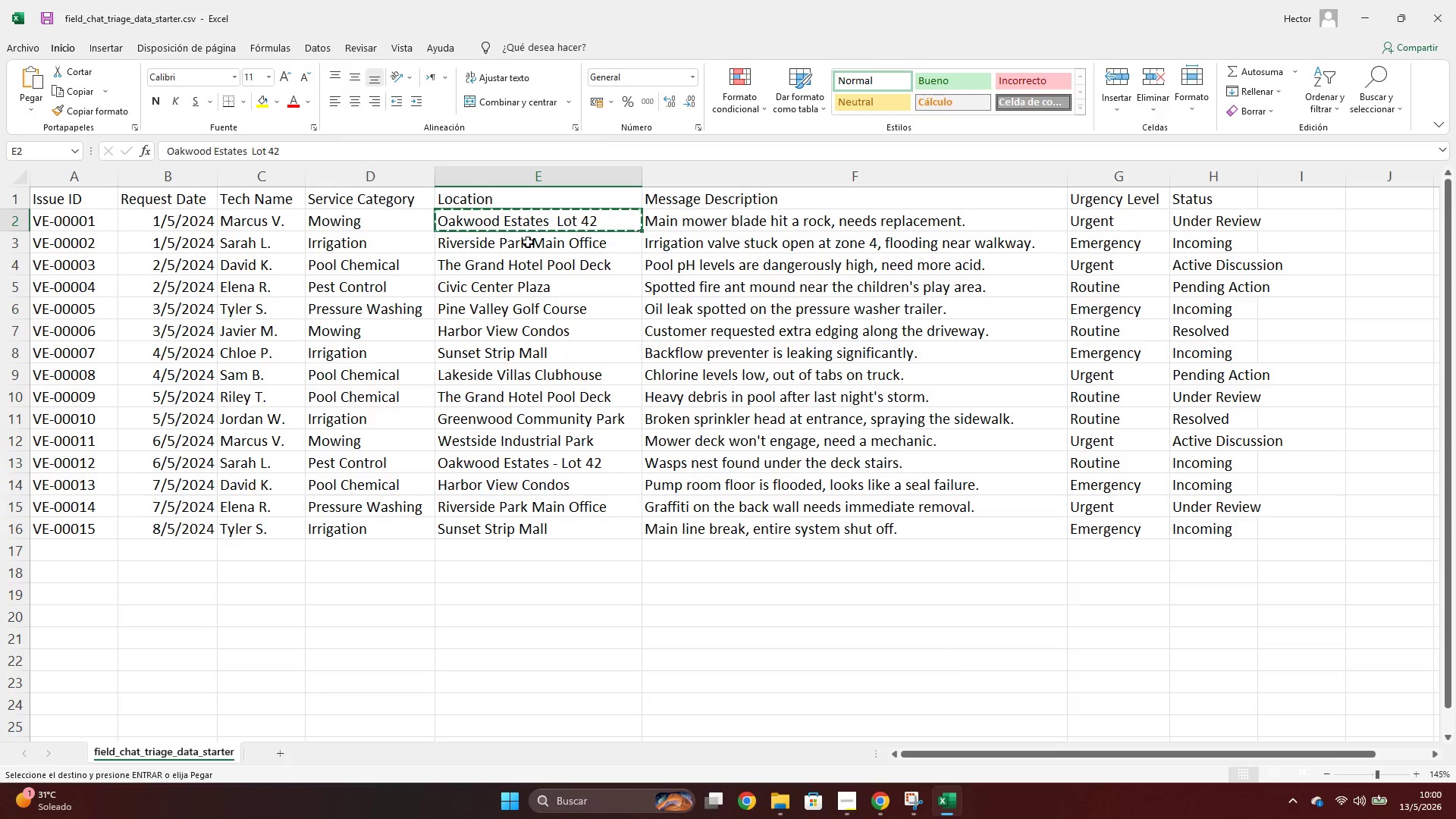 
left_click([528, 242])
 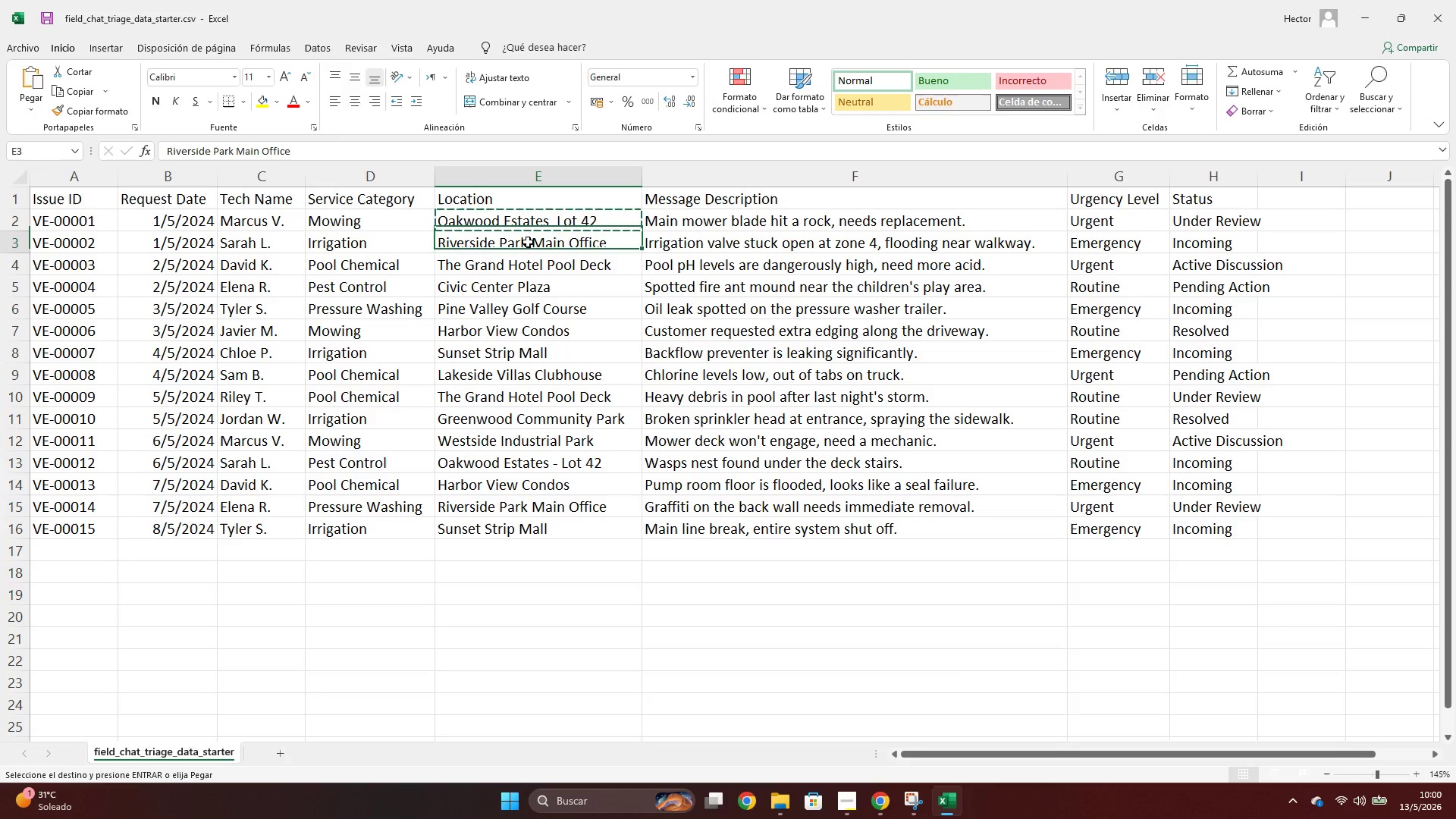 
key(Control+ControlLeft)
 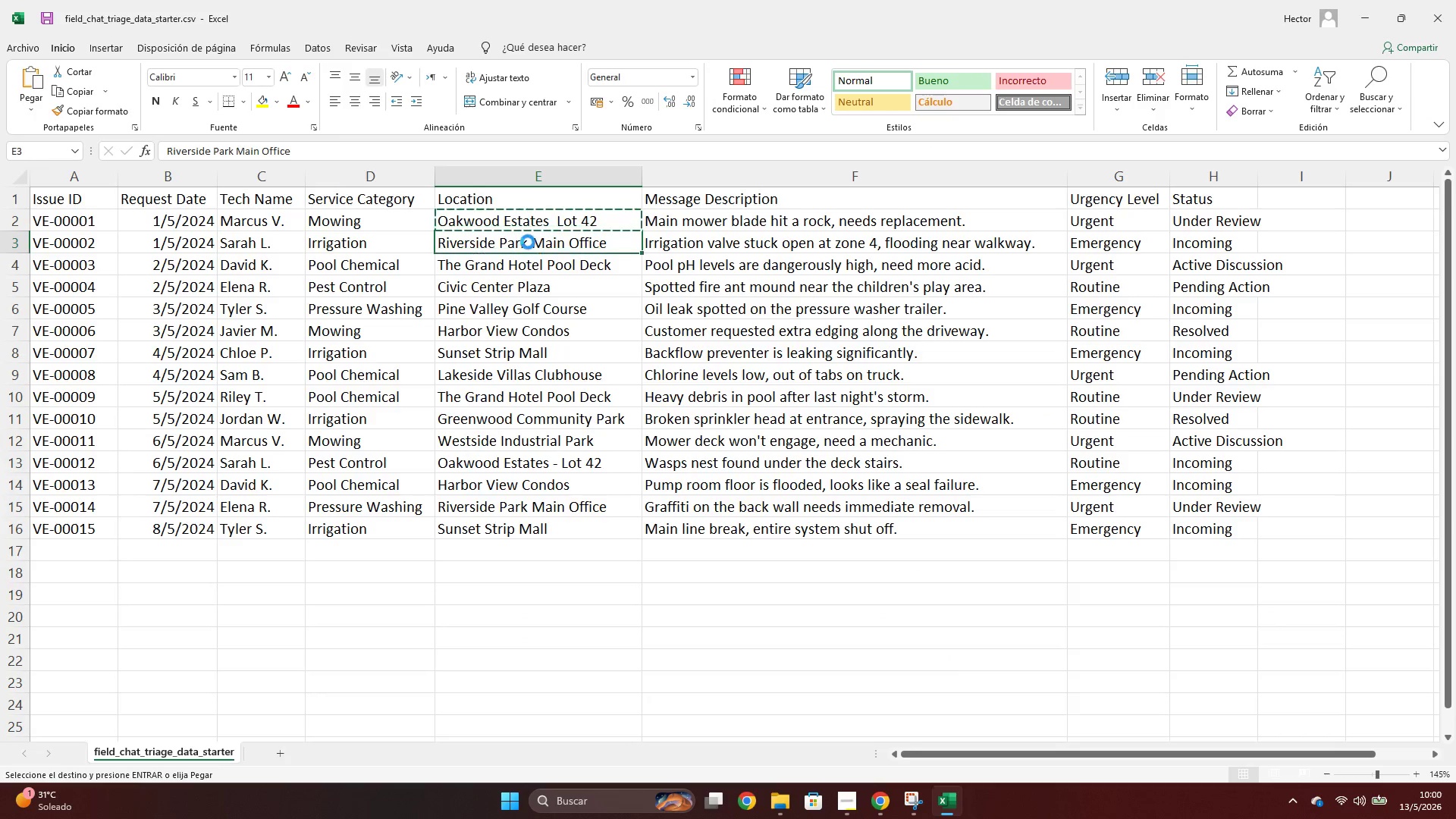 
key(Control+C)
 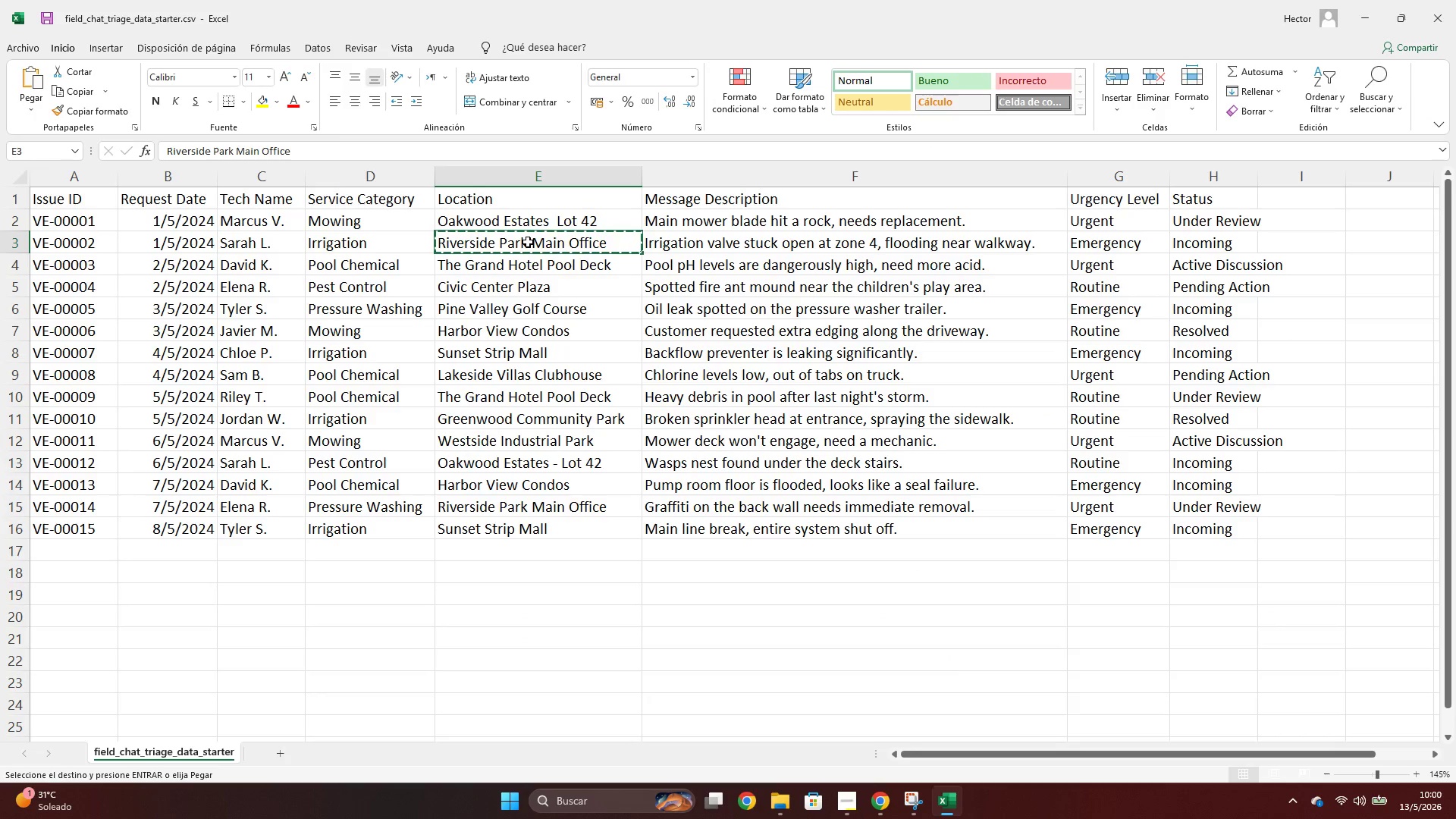 
key(Alt+AltLeft)
 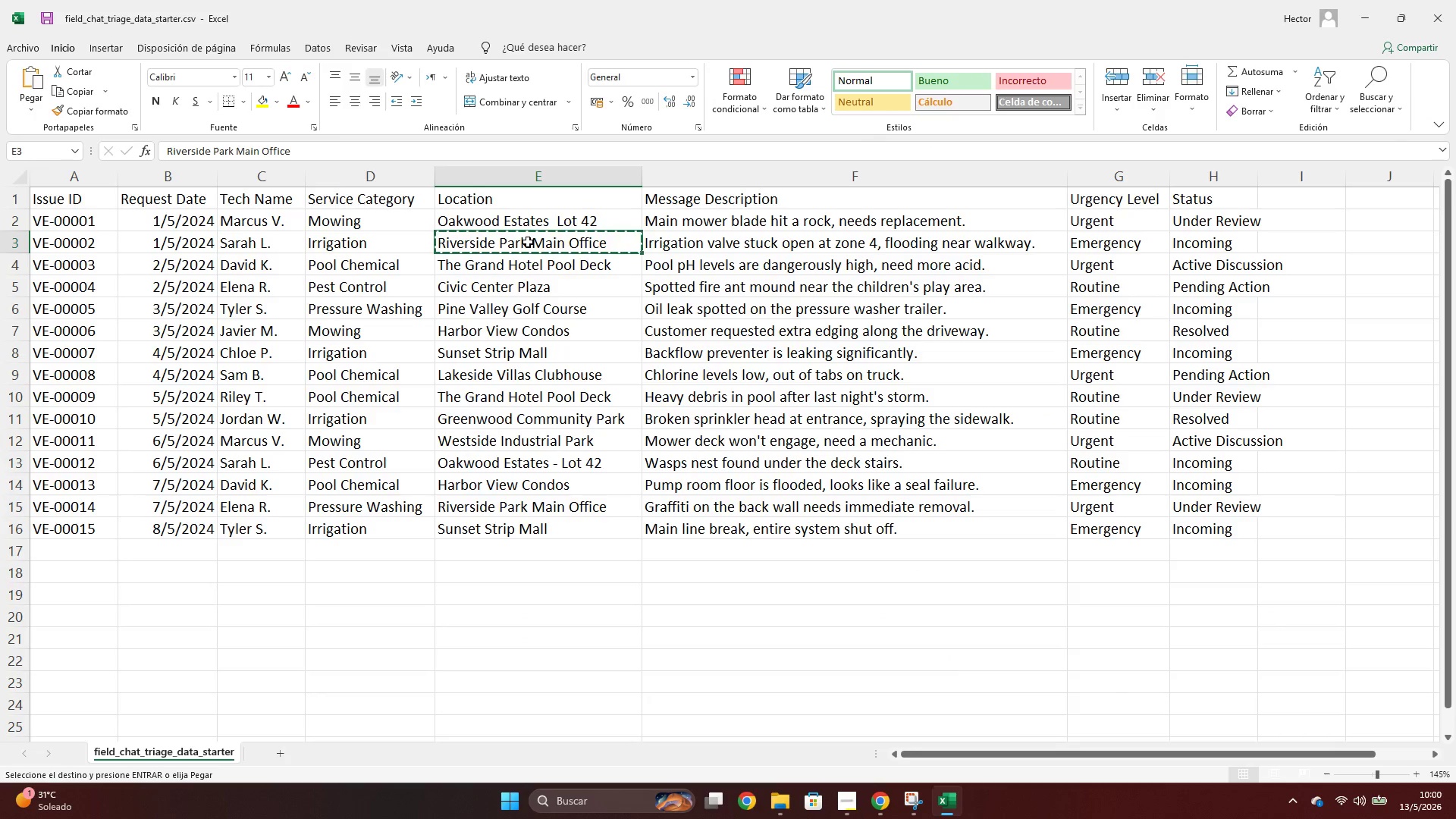 
key(Alt+Tab)
 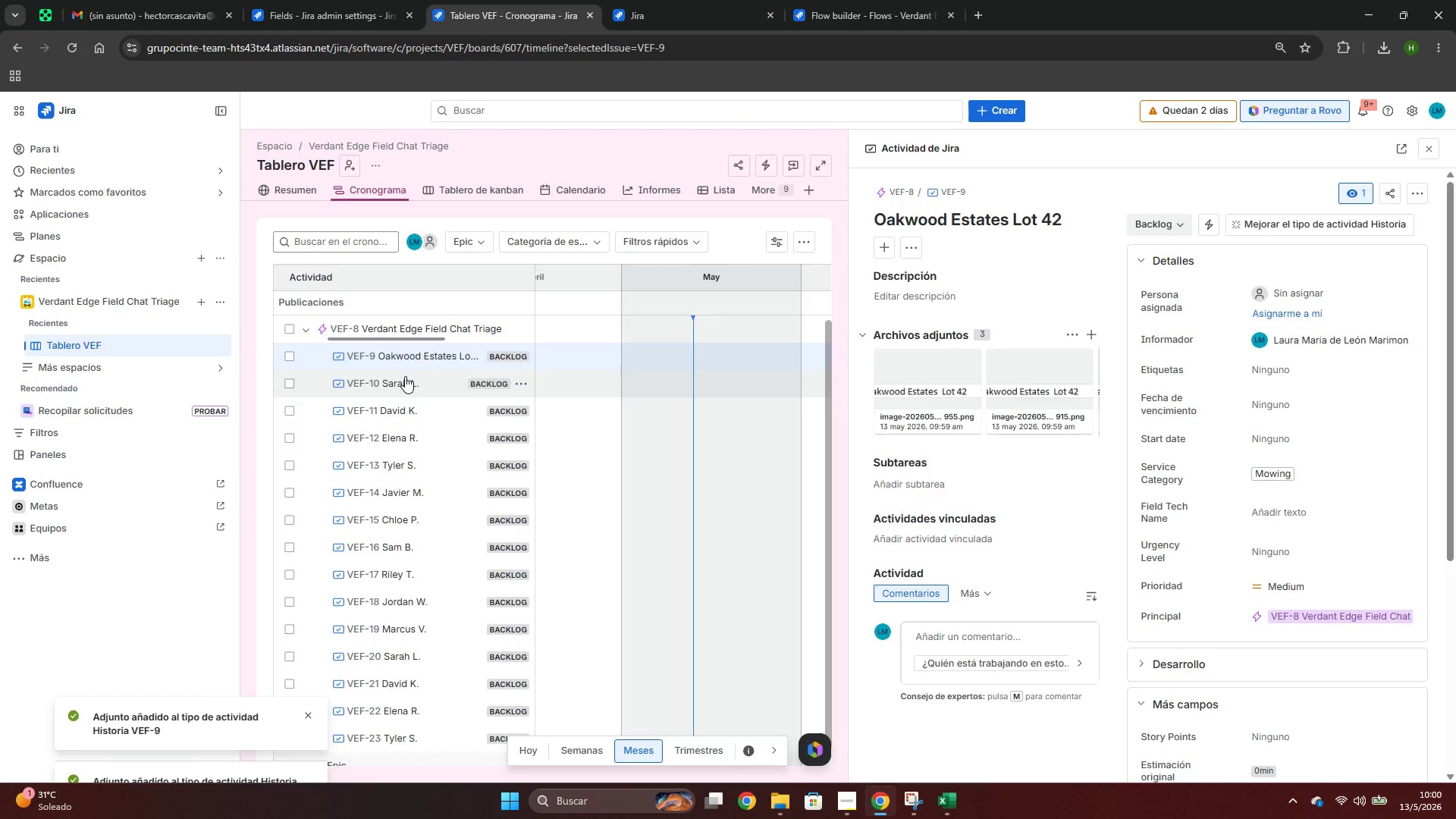 
left_click([405, 376])
 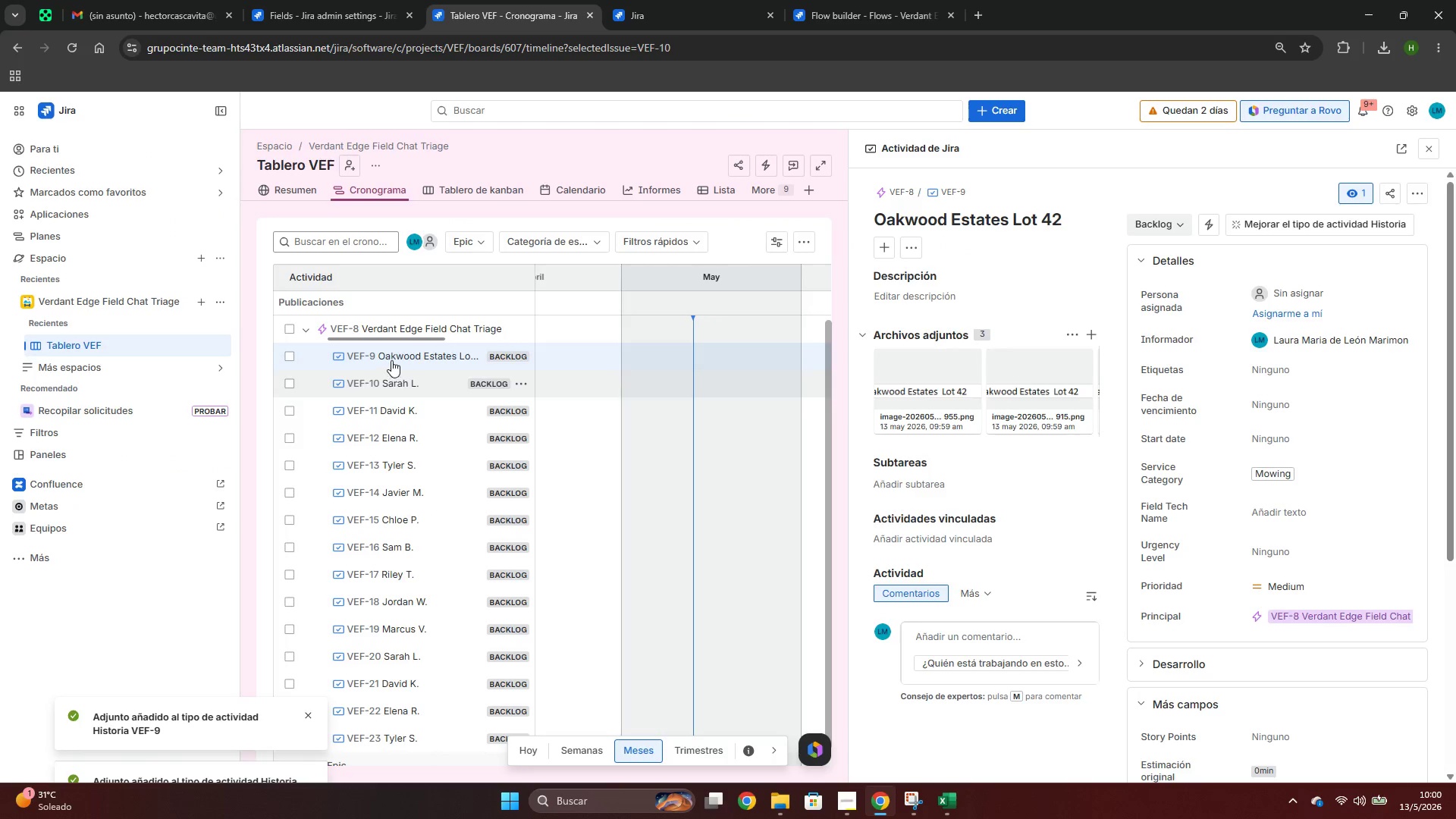 
left_click([394, 359])
 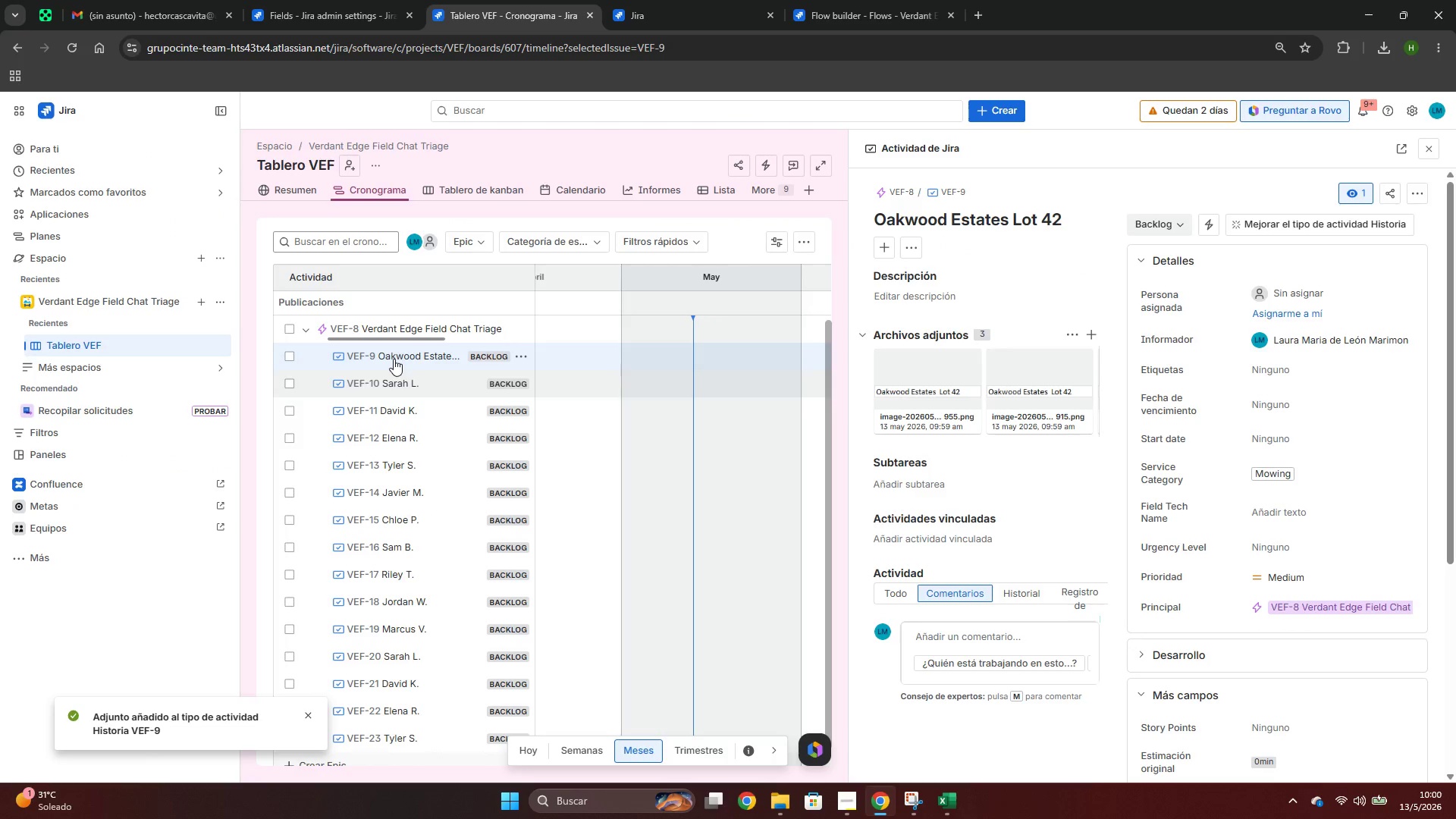 
left_click([394, 359])
 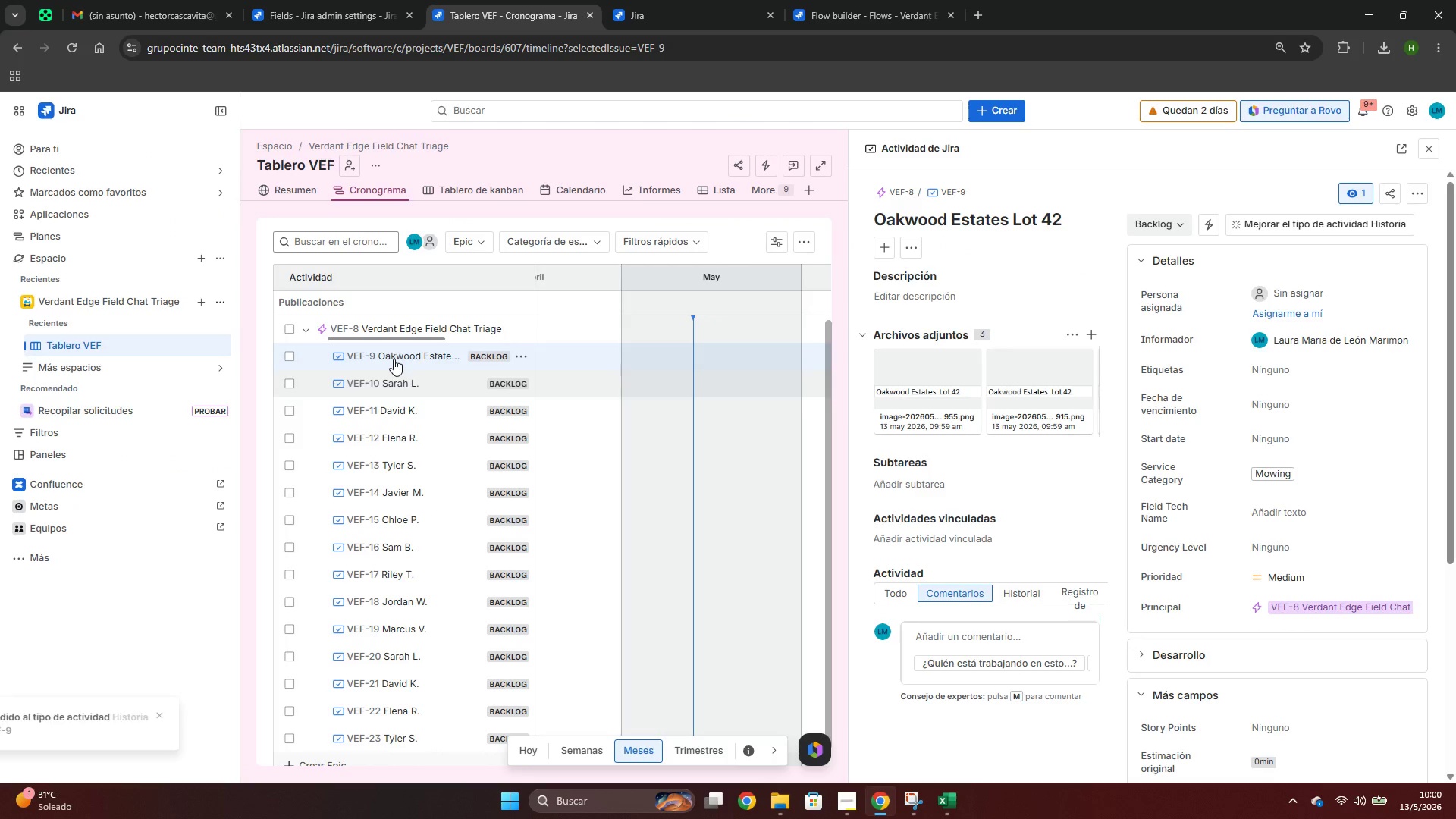 
key(Alt+AltLeft)
 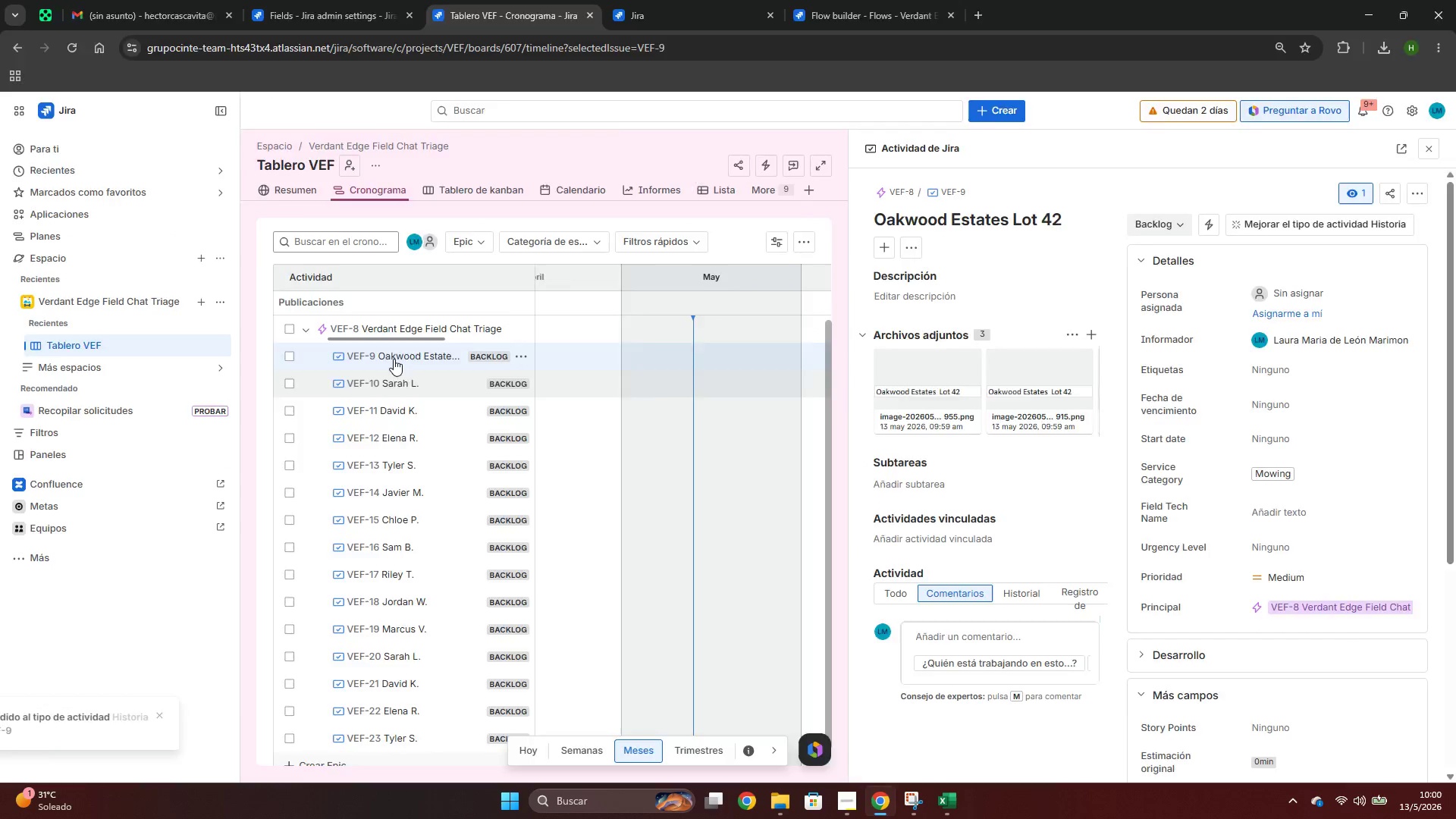 
key(Alt+Tab)
 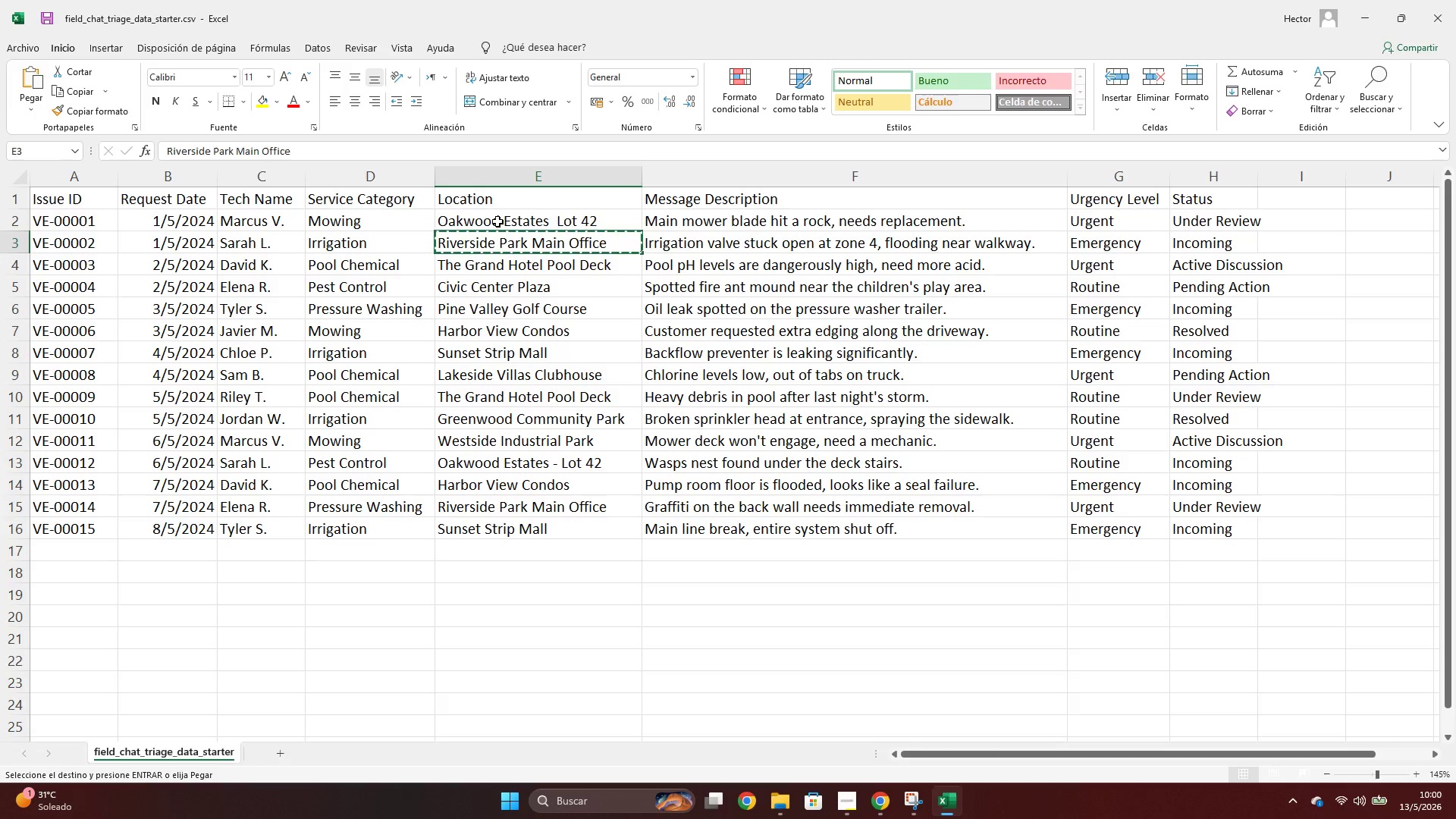 
double_click([379, 221])
 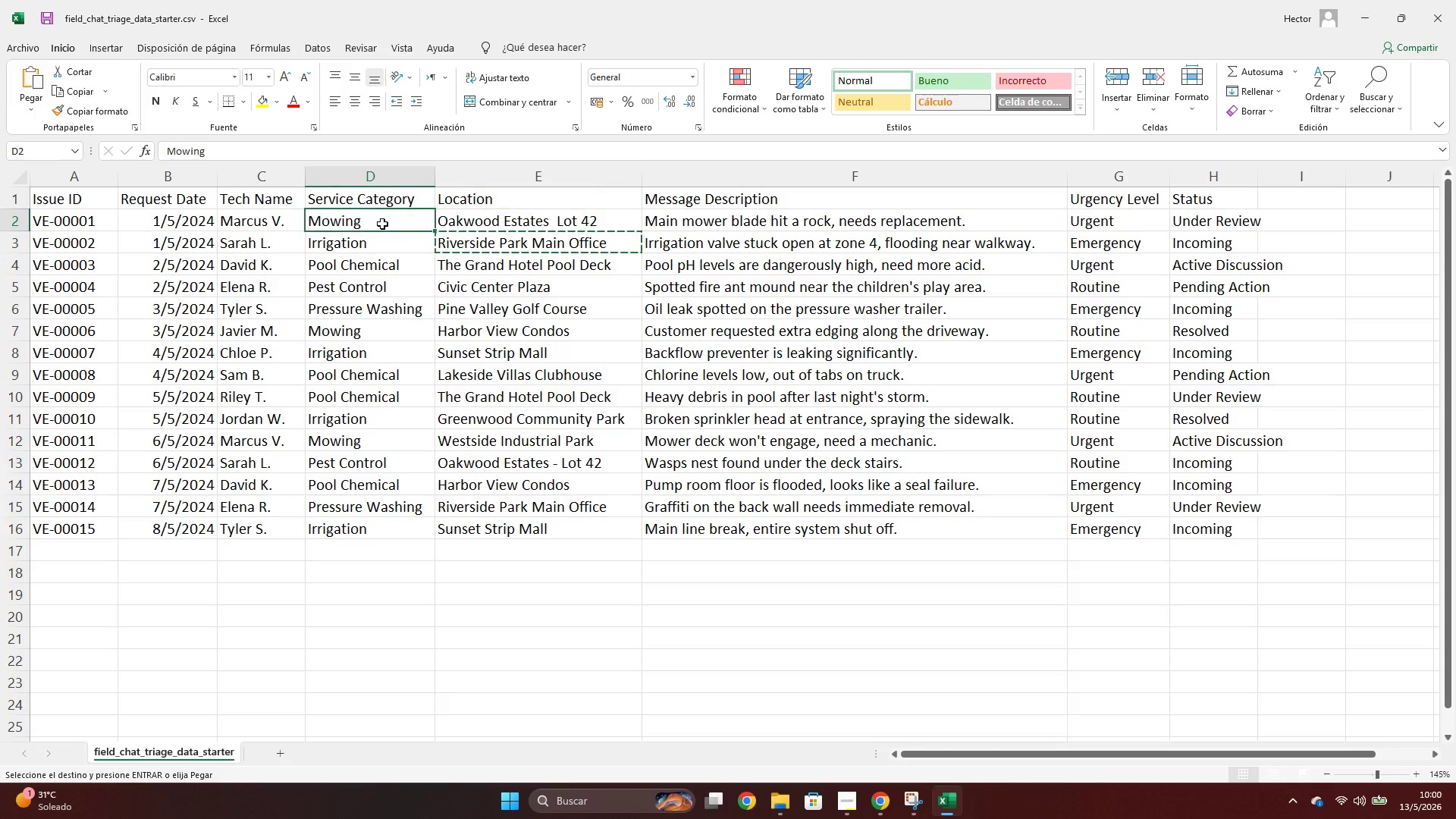 
key(Control+ControlLeft)
 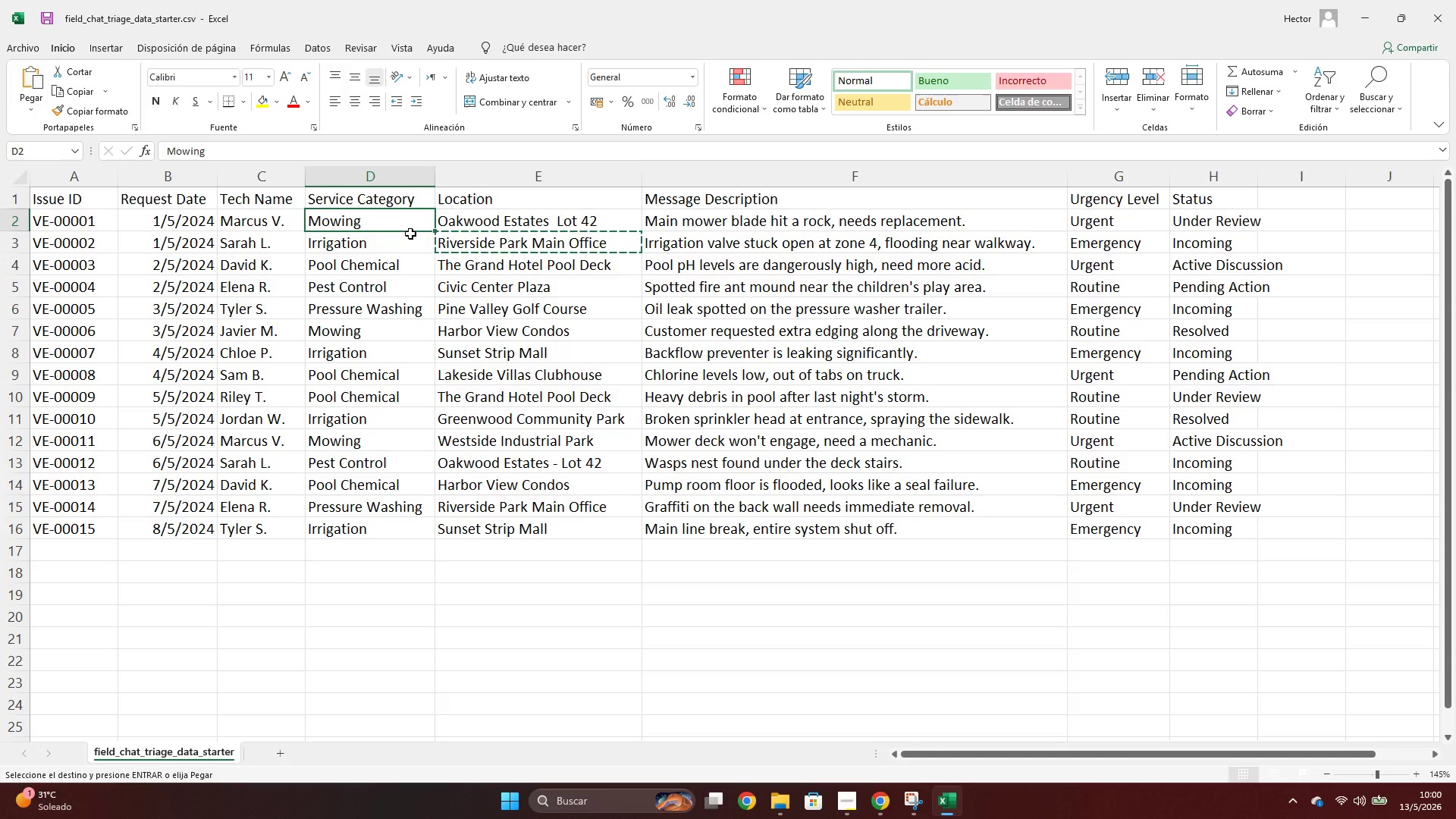 
key(Control+C)
 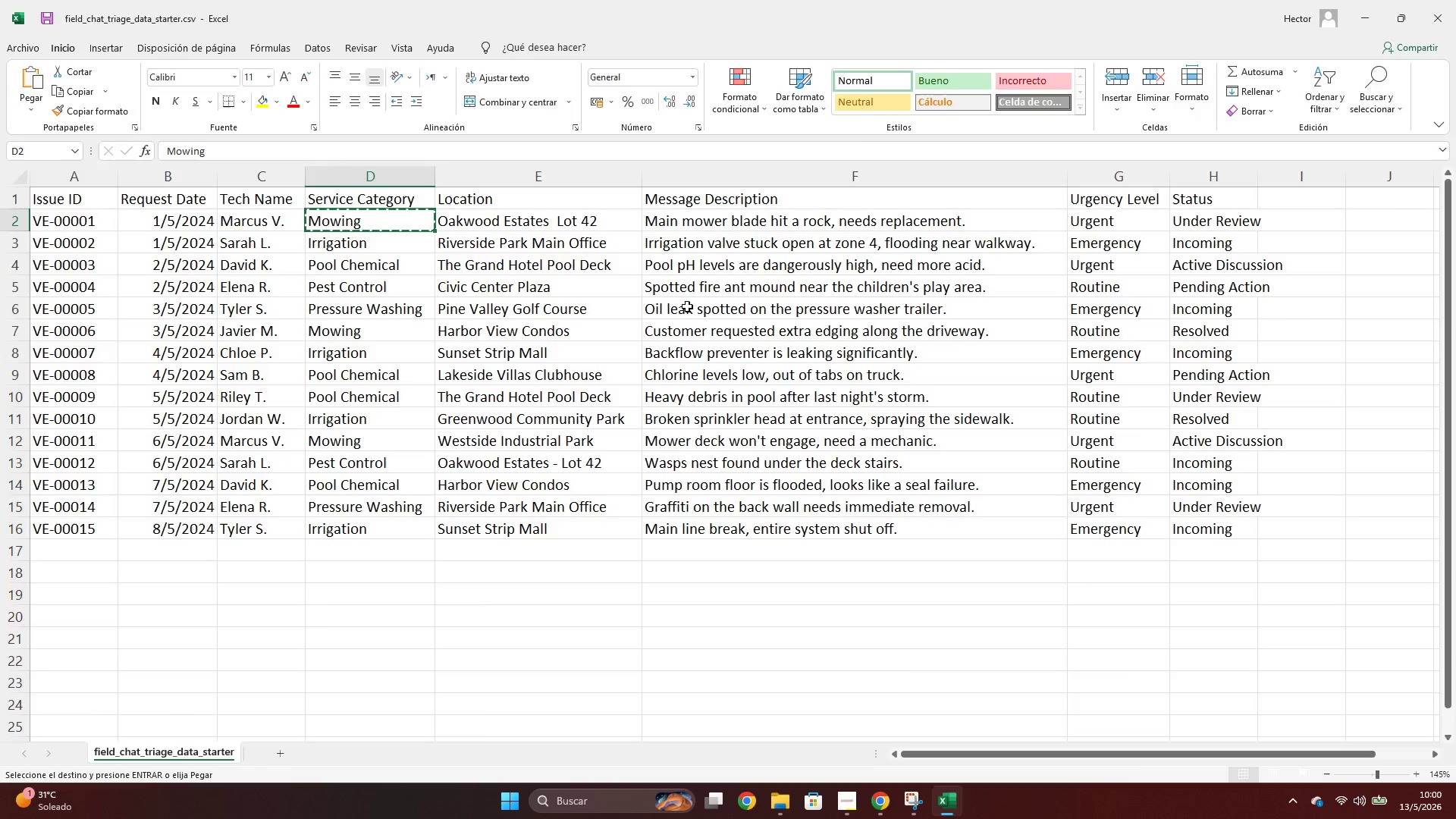 
key(Alt+AltLeft)
 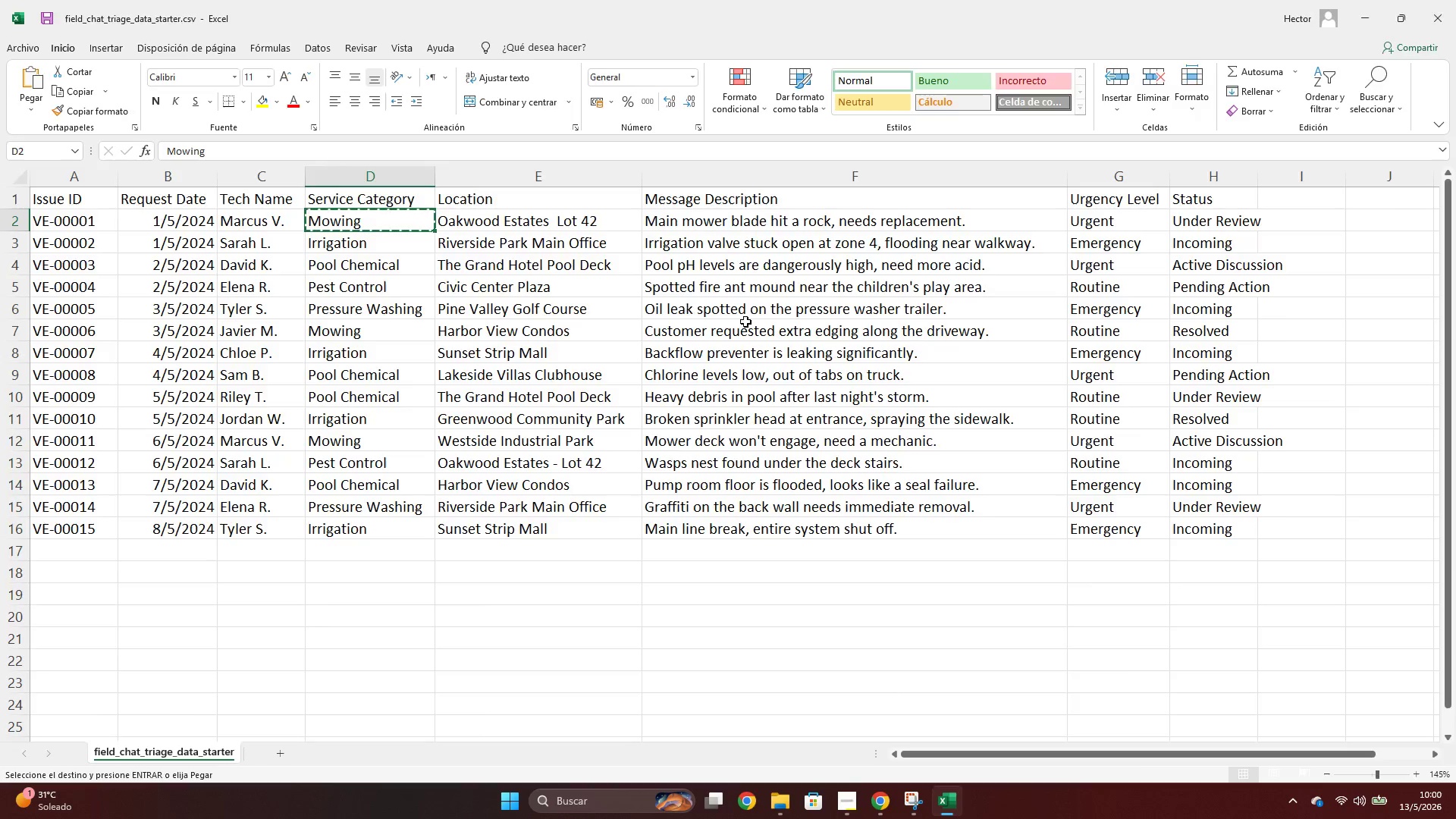 
key(Alt+Tab)
 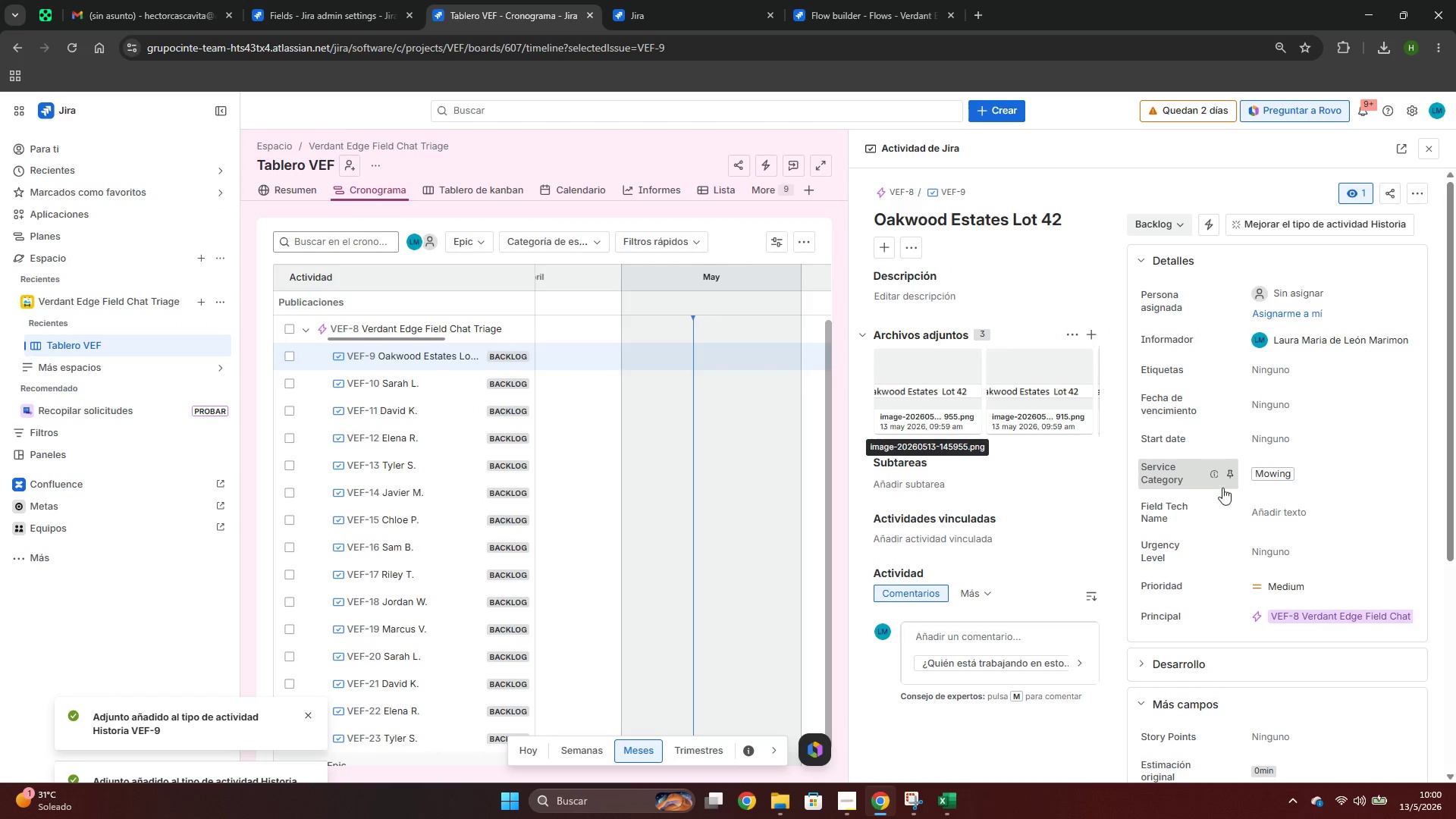 
key(Alt+AltLeft)
 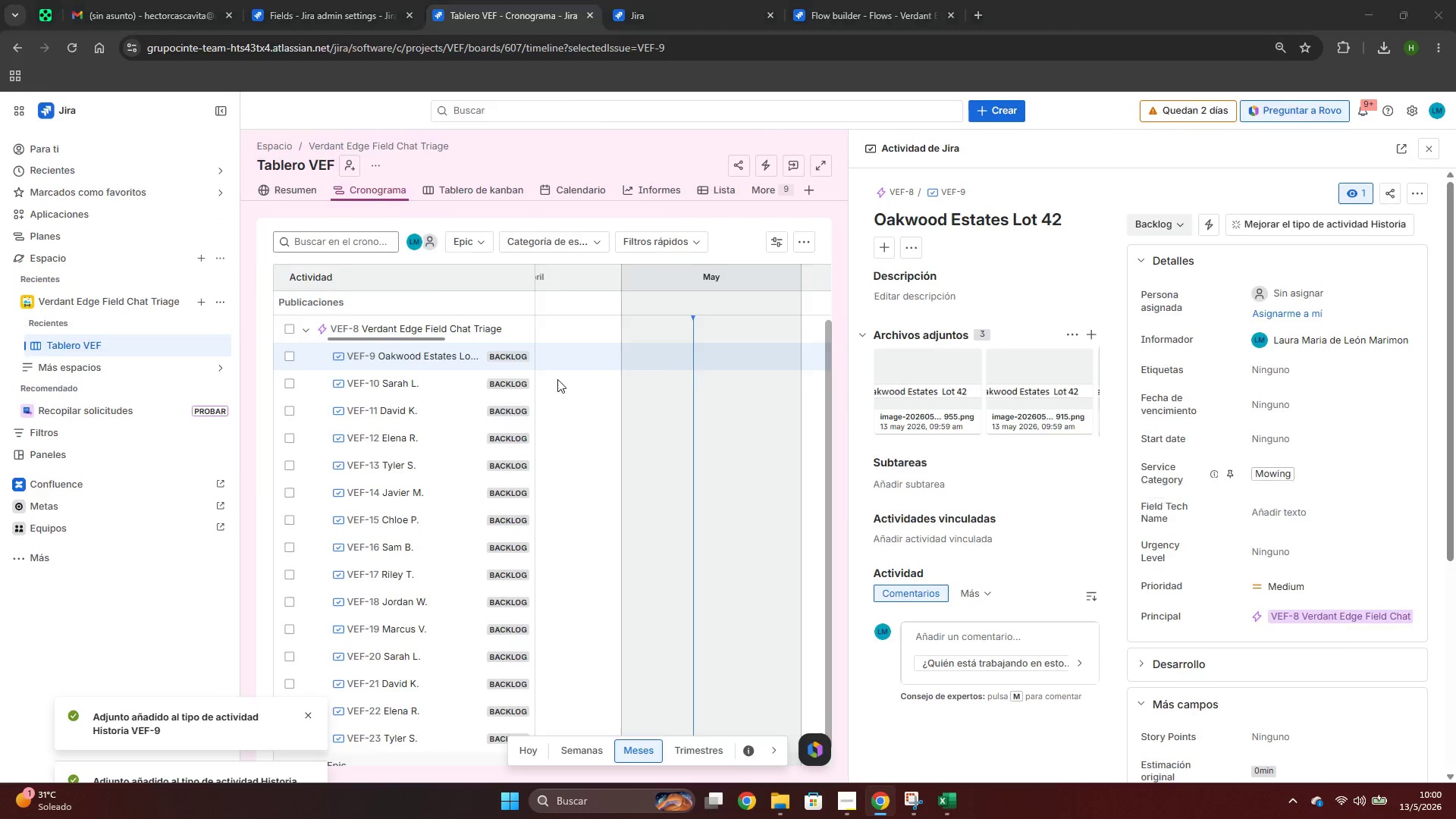 
key(Alt+Tab)
 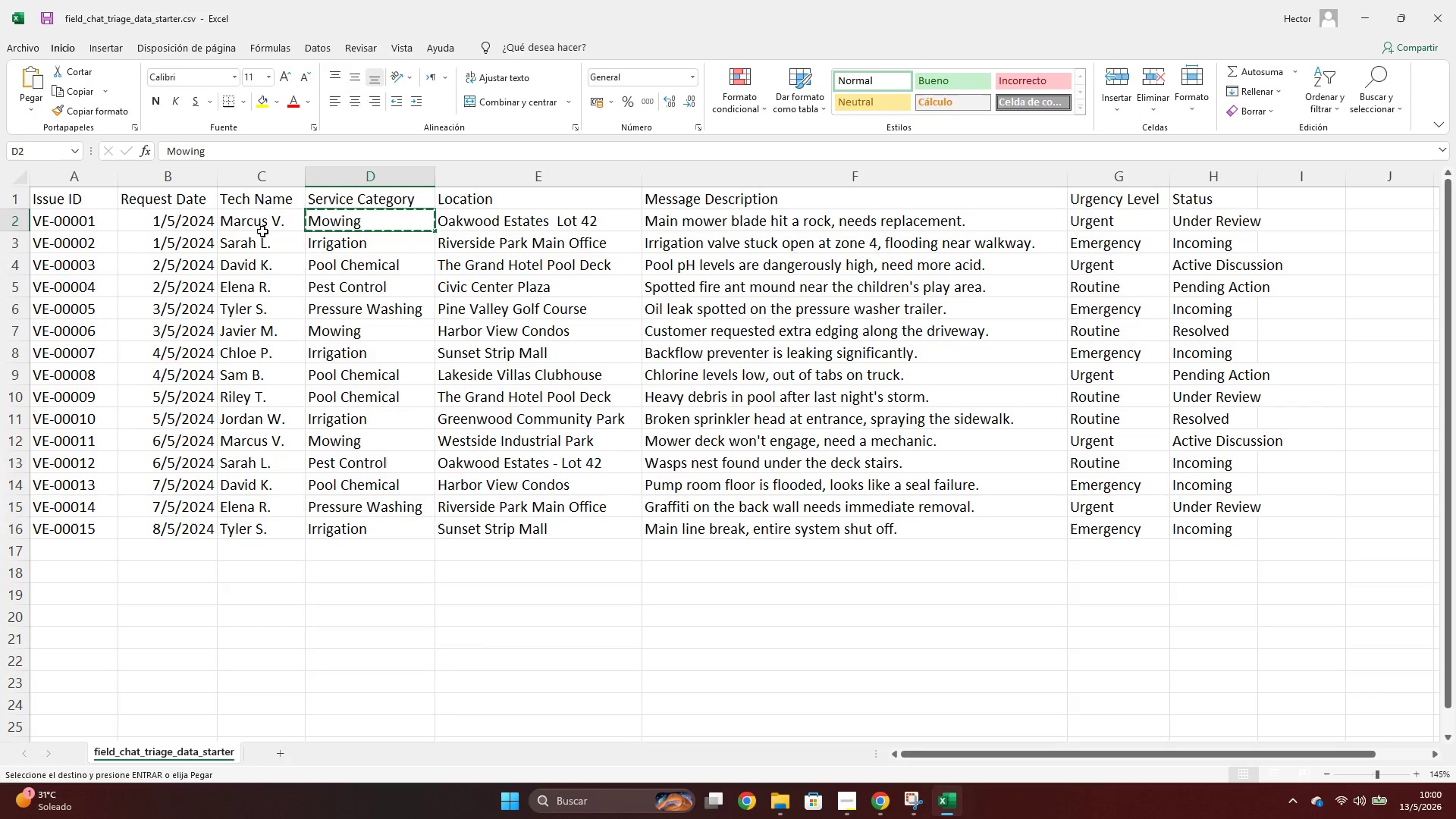 
left_click([271, 224])
 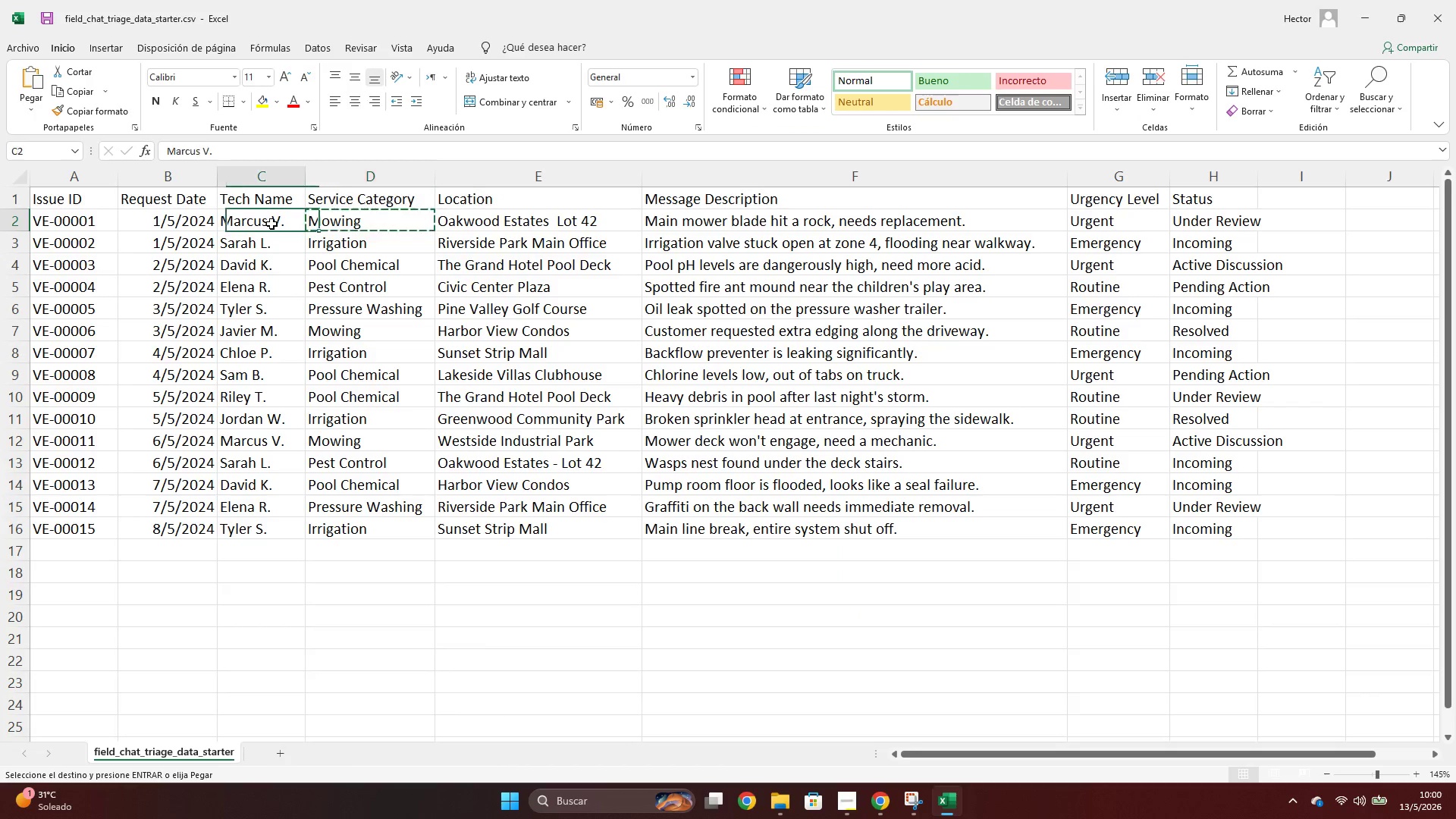 
key(Control+ControlLeft)
 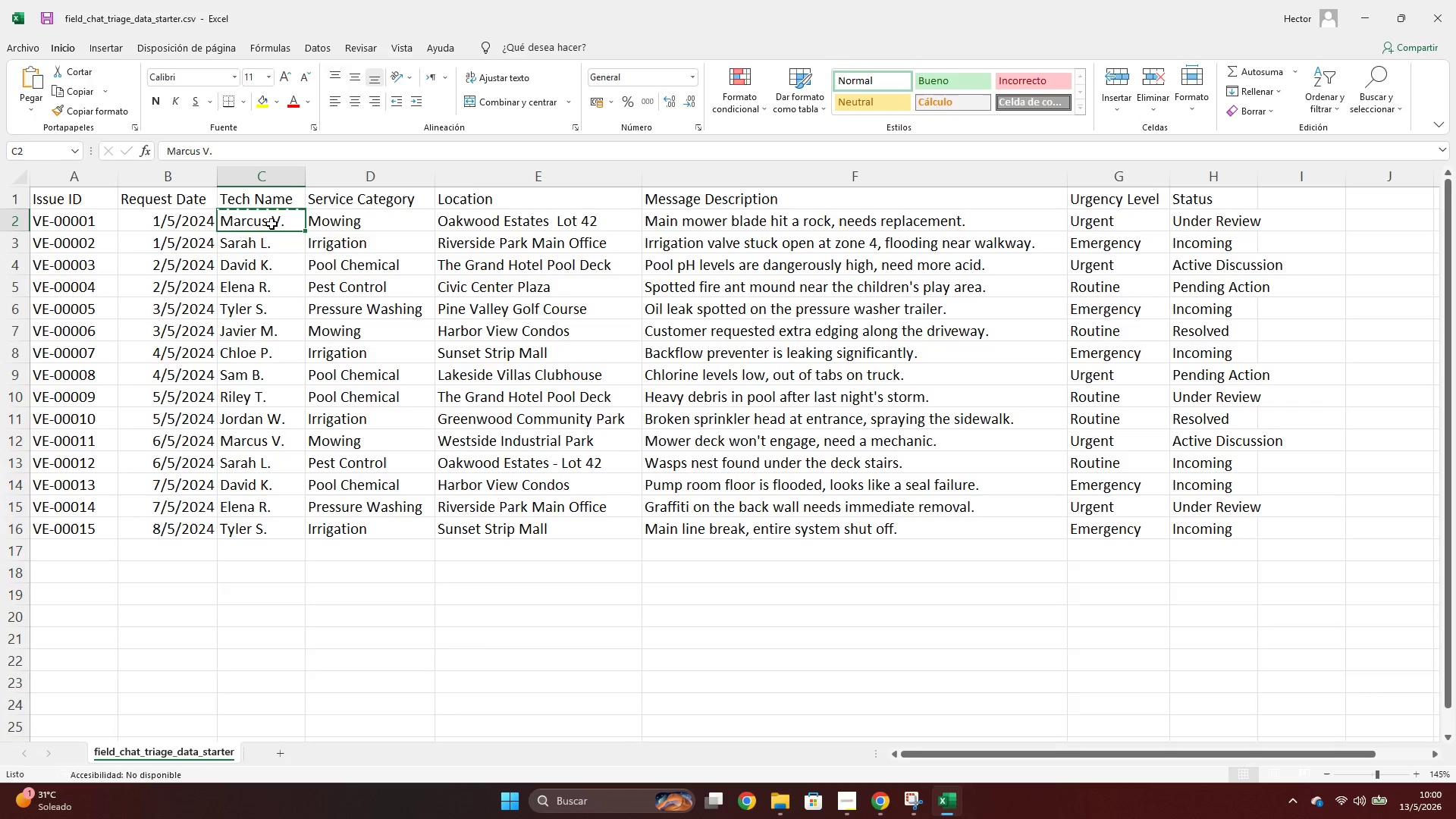 
key(Control+C)
 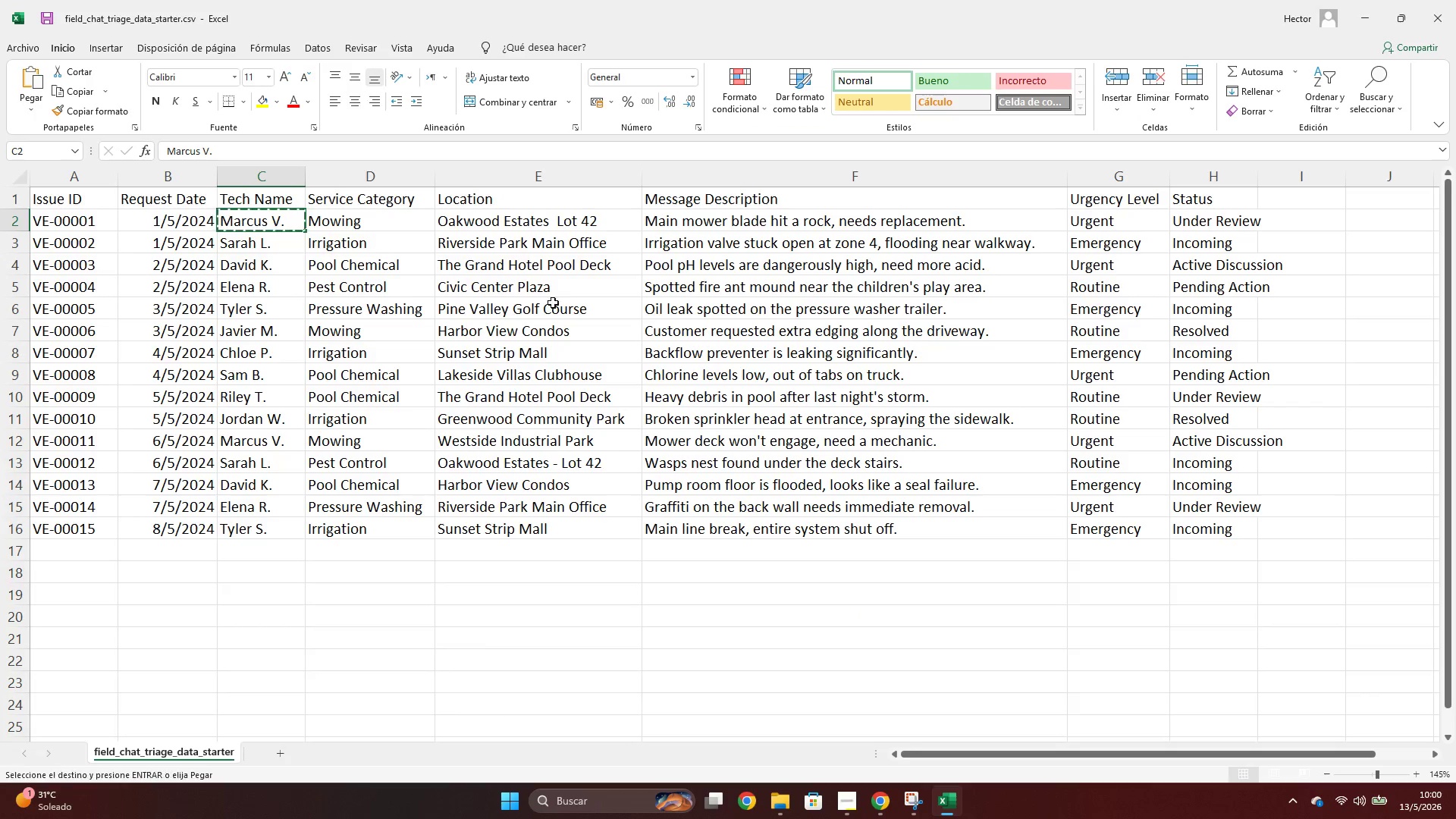 
key(Alt+AltLeft)
 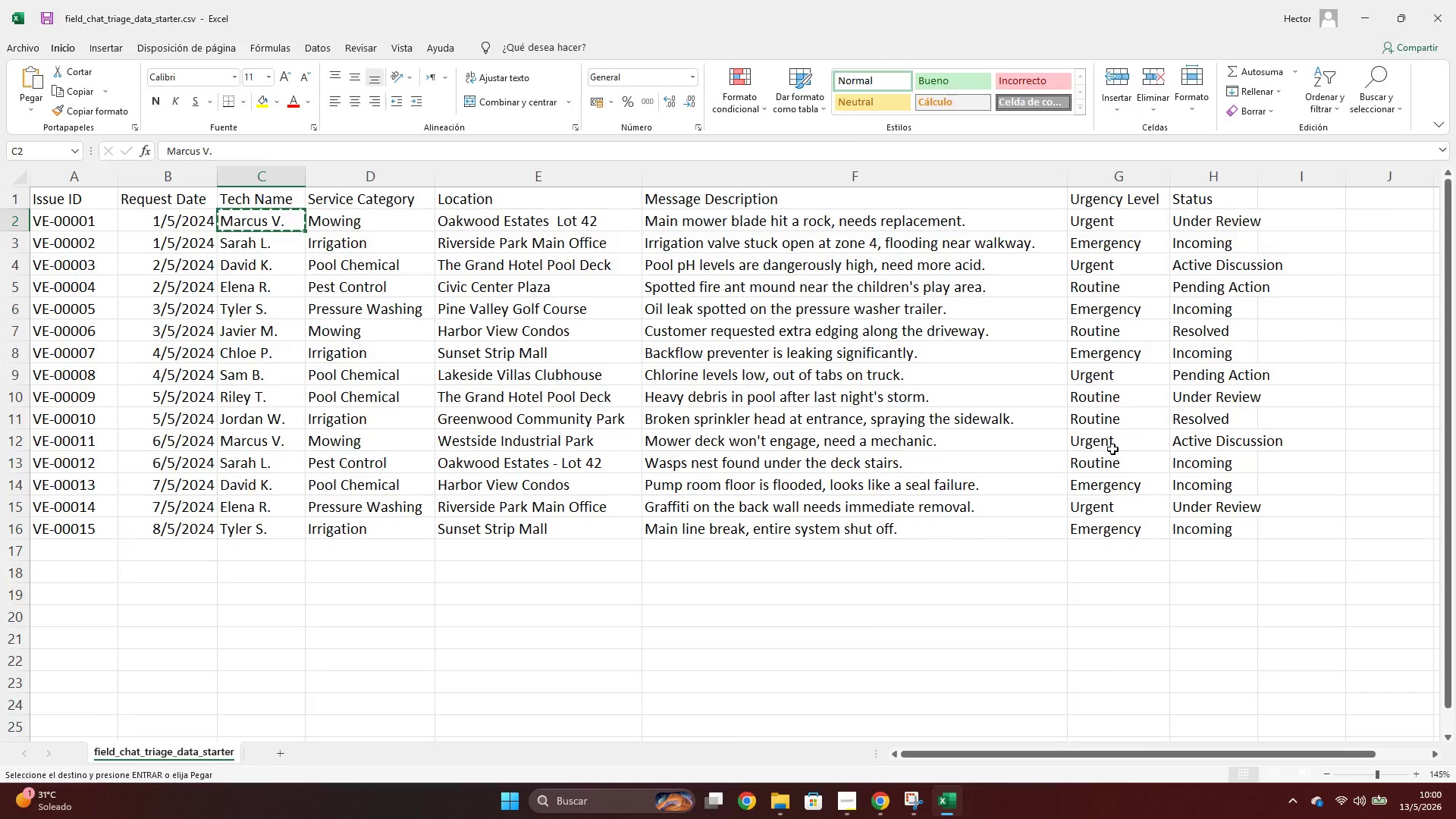 
key(Alt+Tab)
 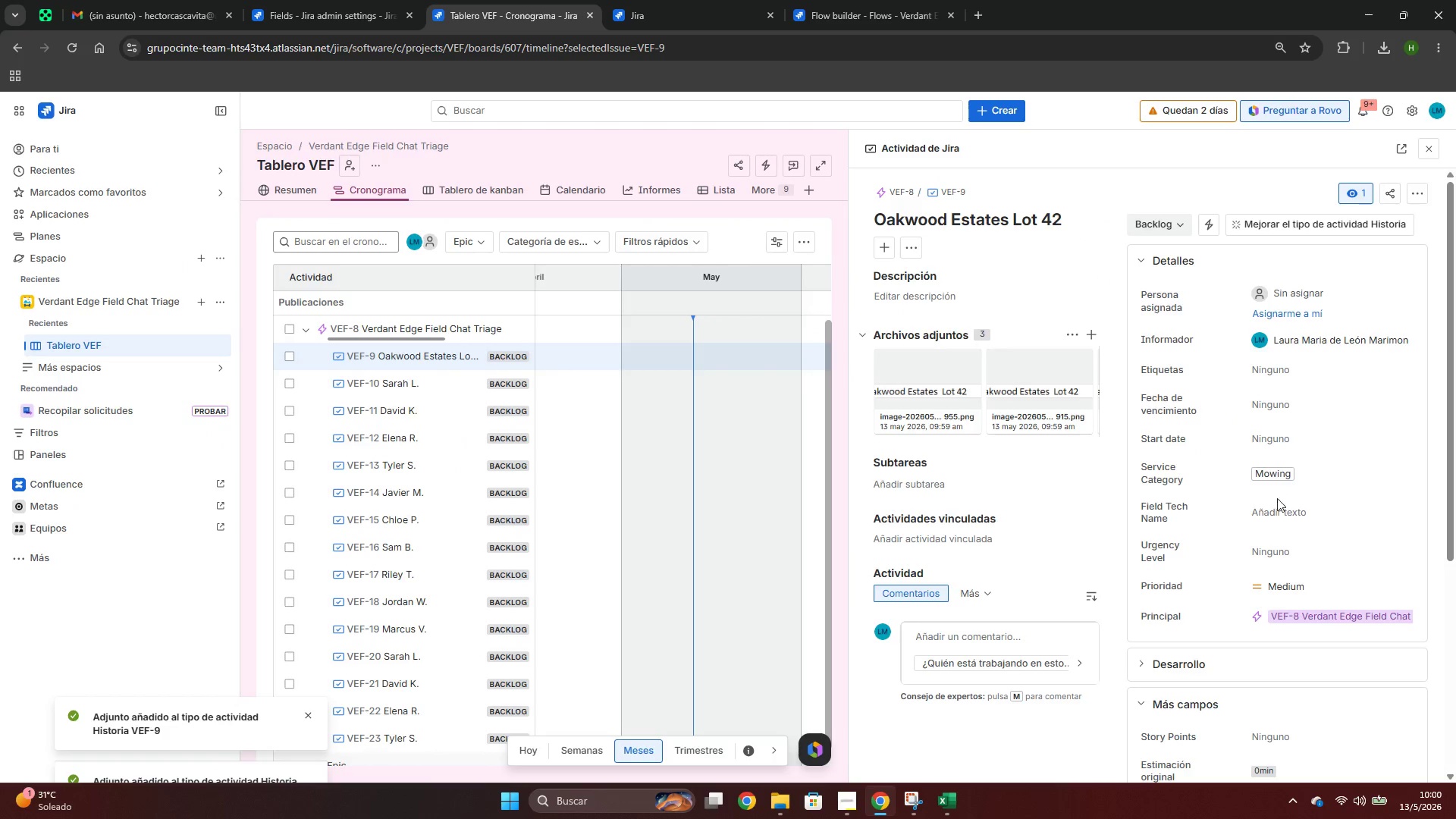 
left_click([1279, 510])
 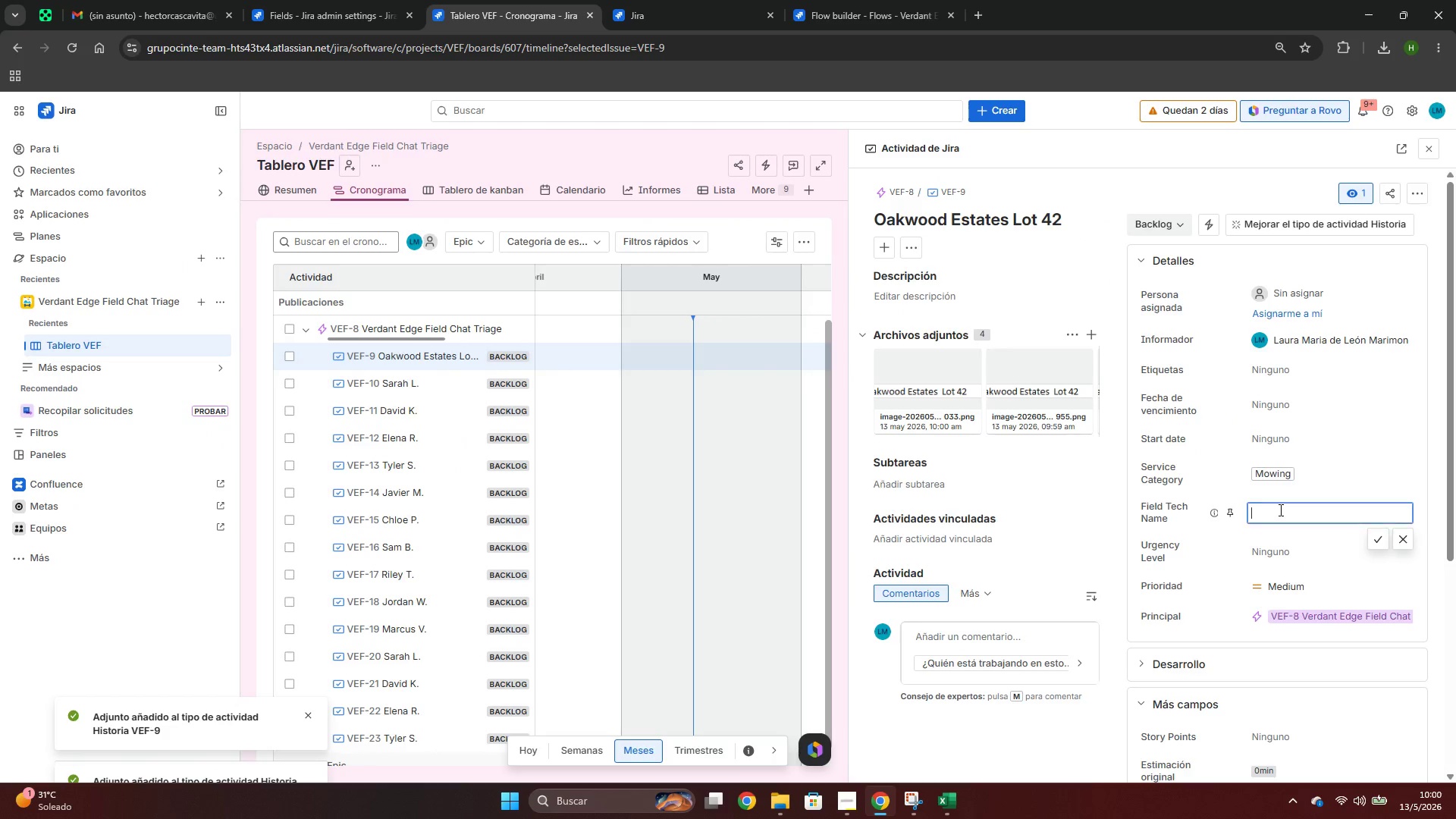 
key(Control+ControlLeft)
 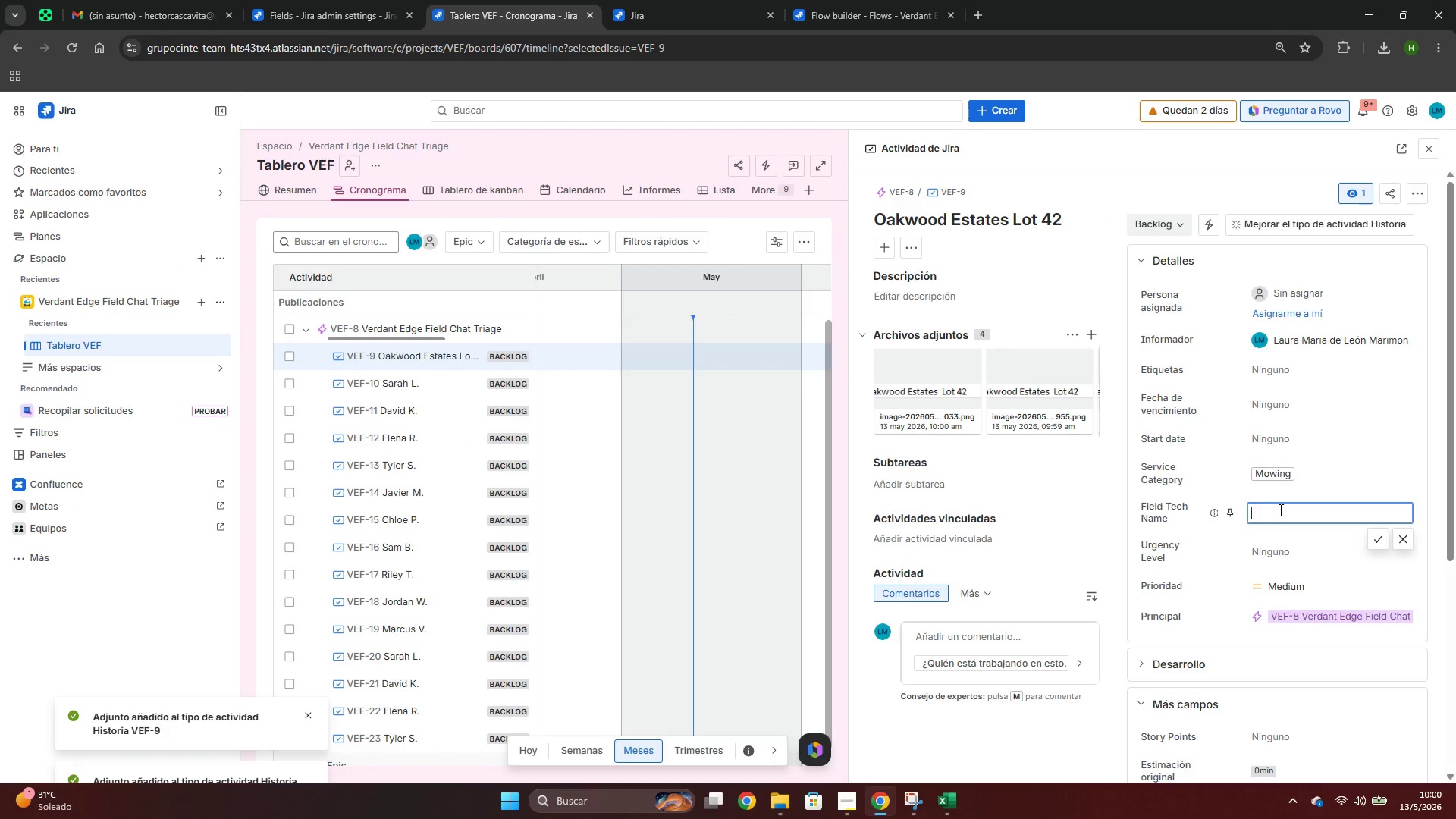 
key(Control+V)
 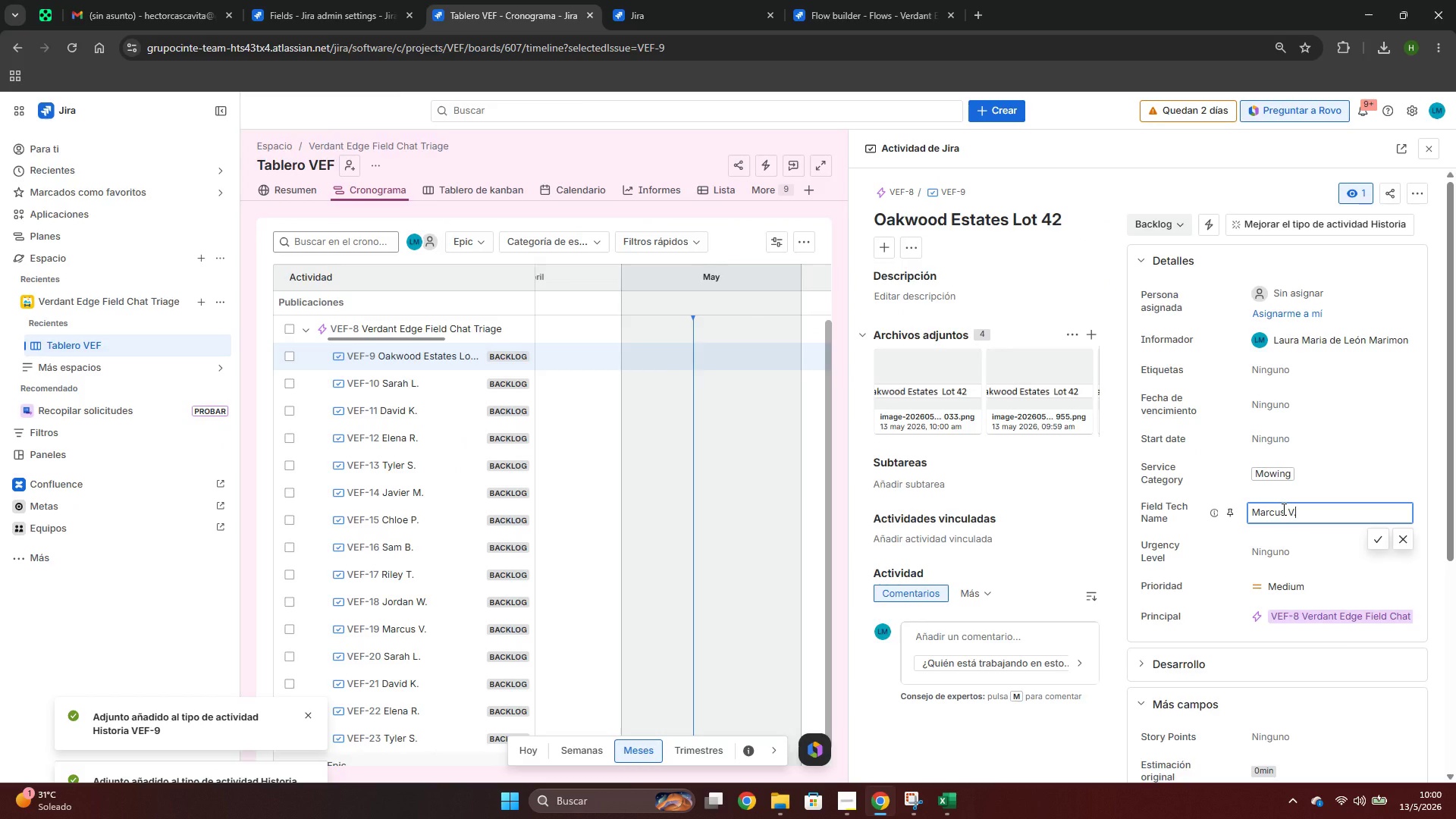 
key(Alt+AltLeft)
 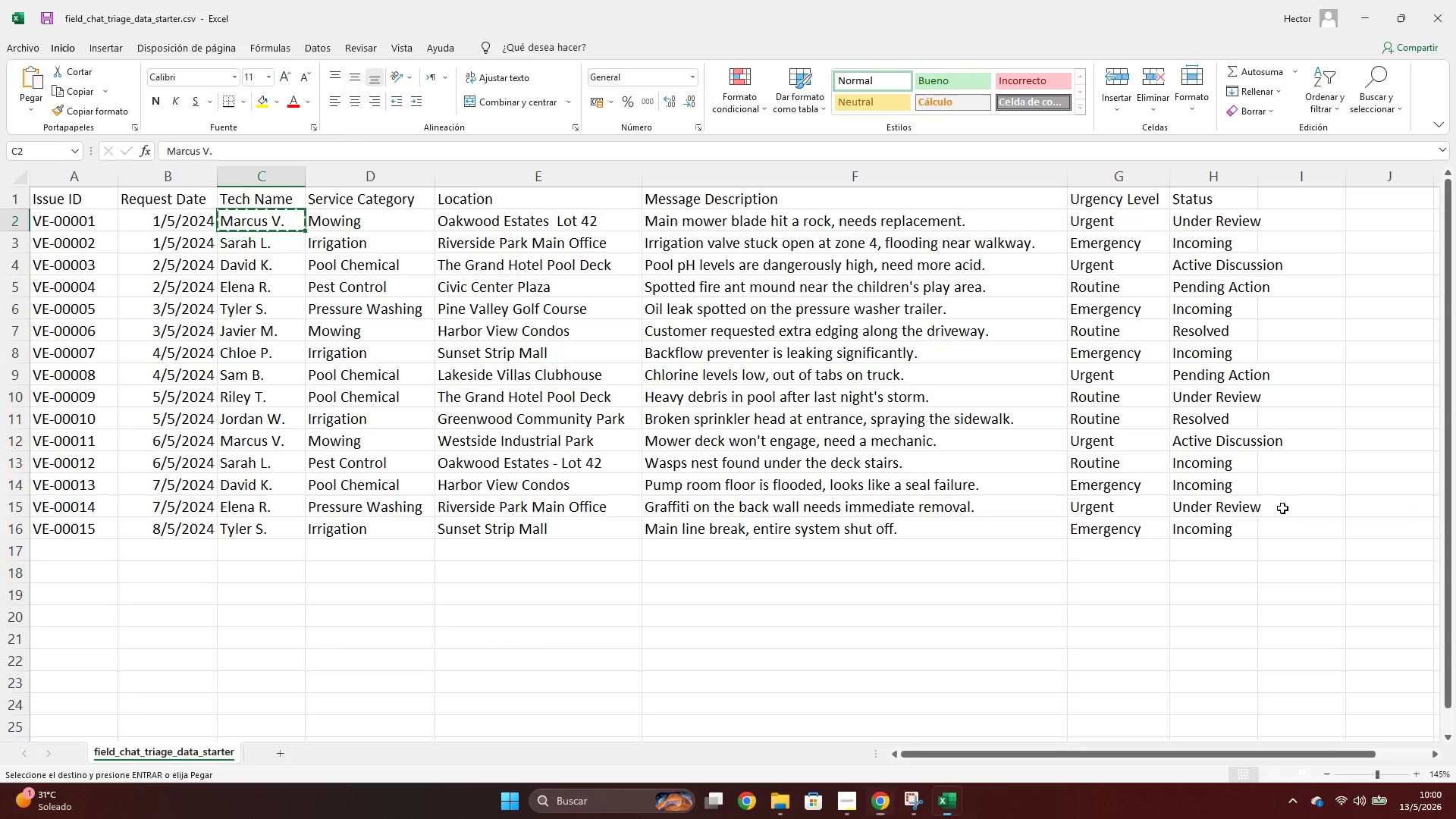 
key(Alt+Tab)
 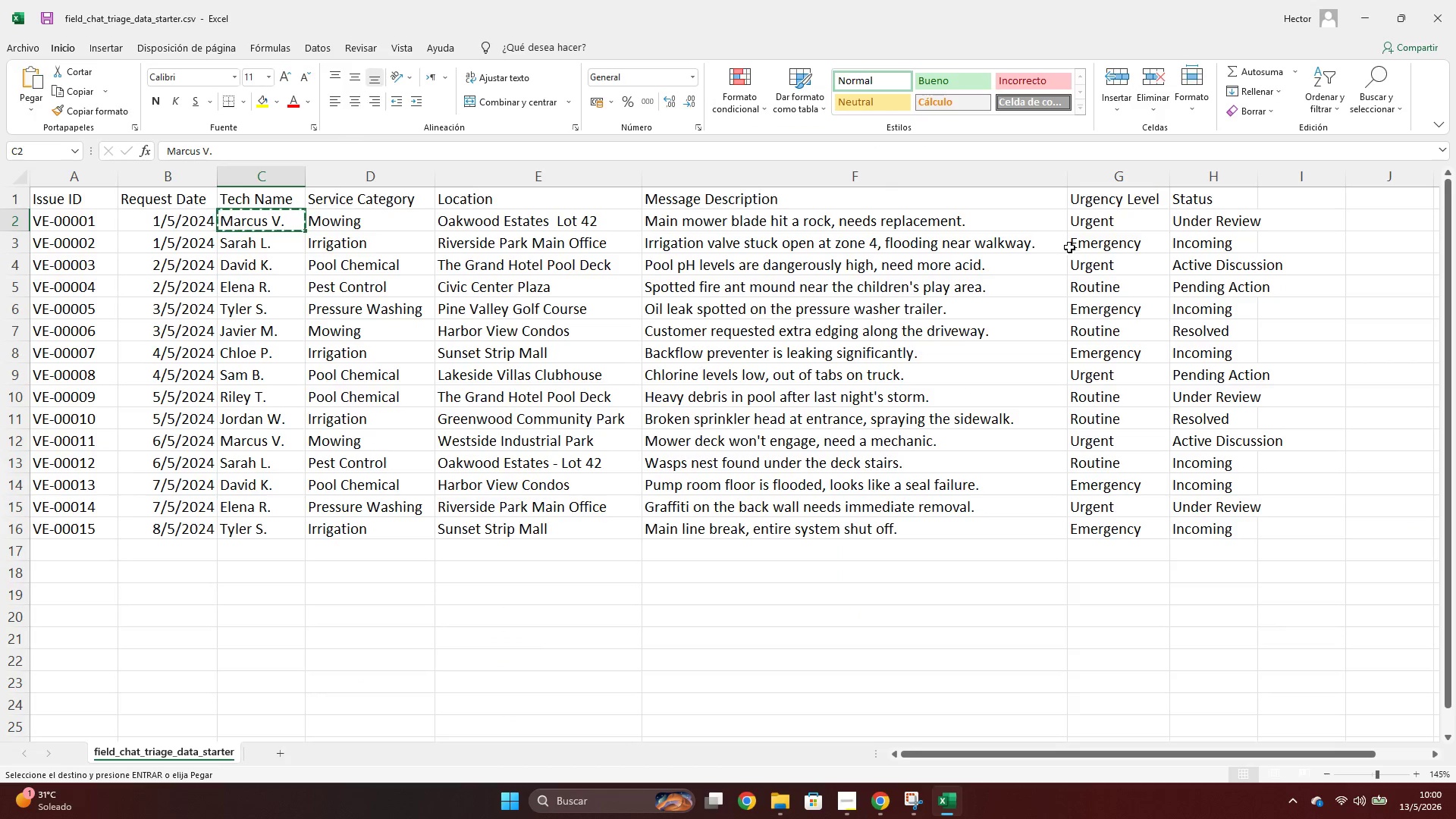 
key(Alt+AltLeft)
 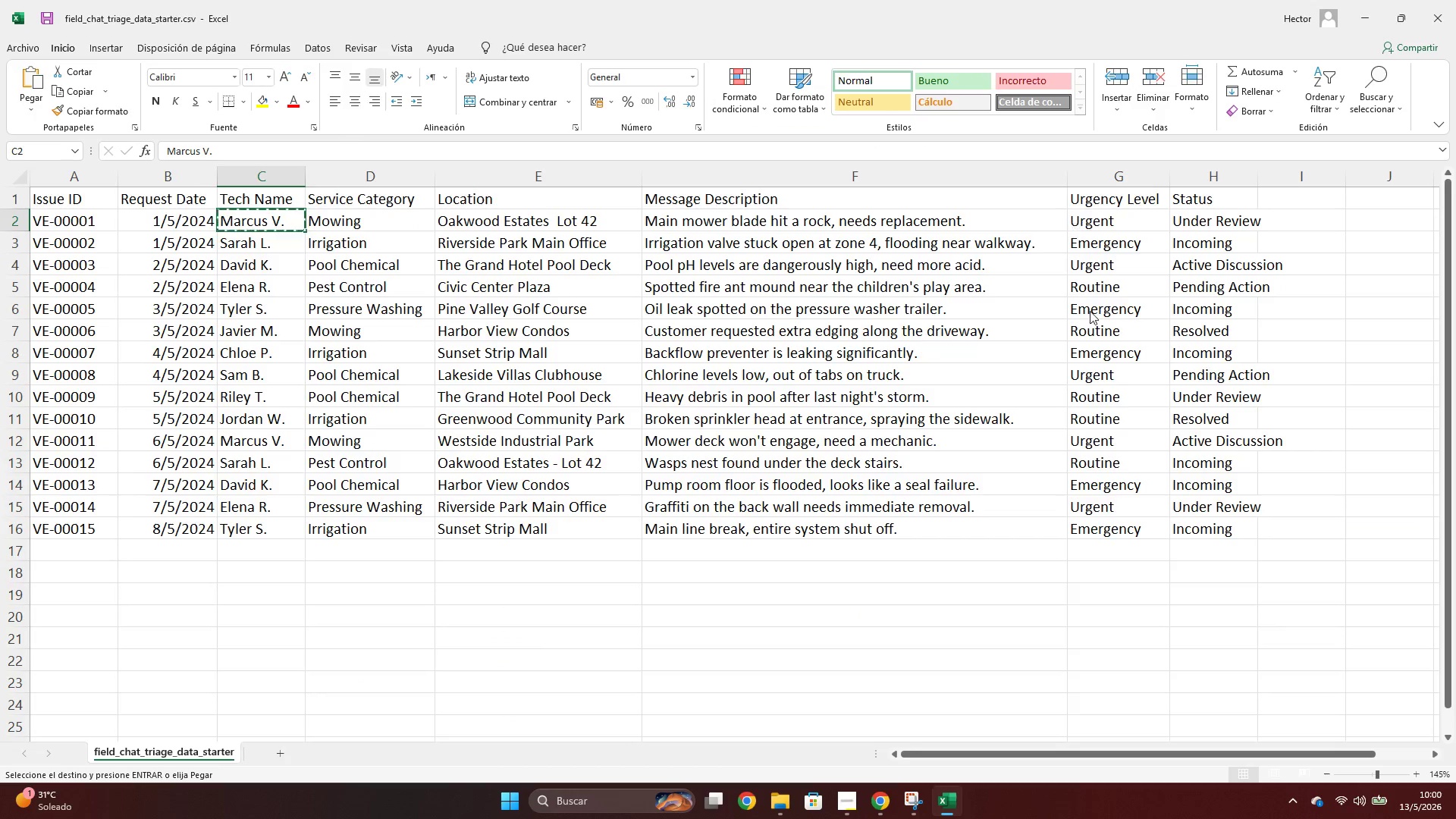 
key(Alt+Tab)
 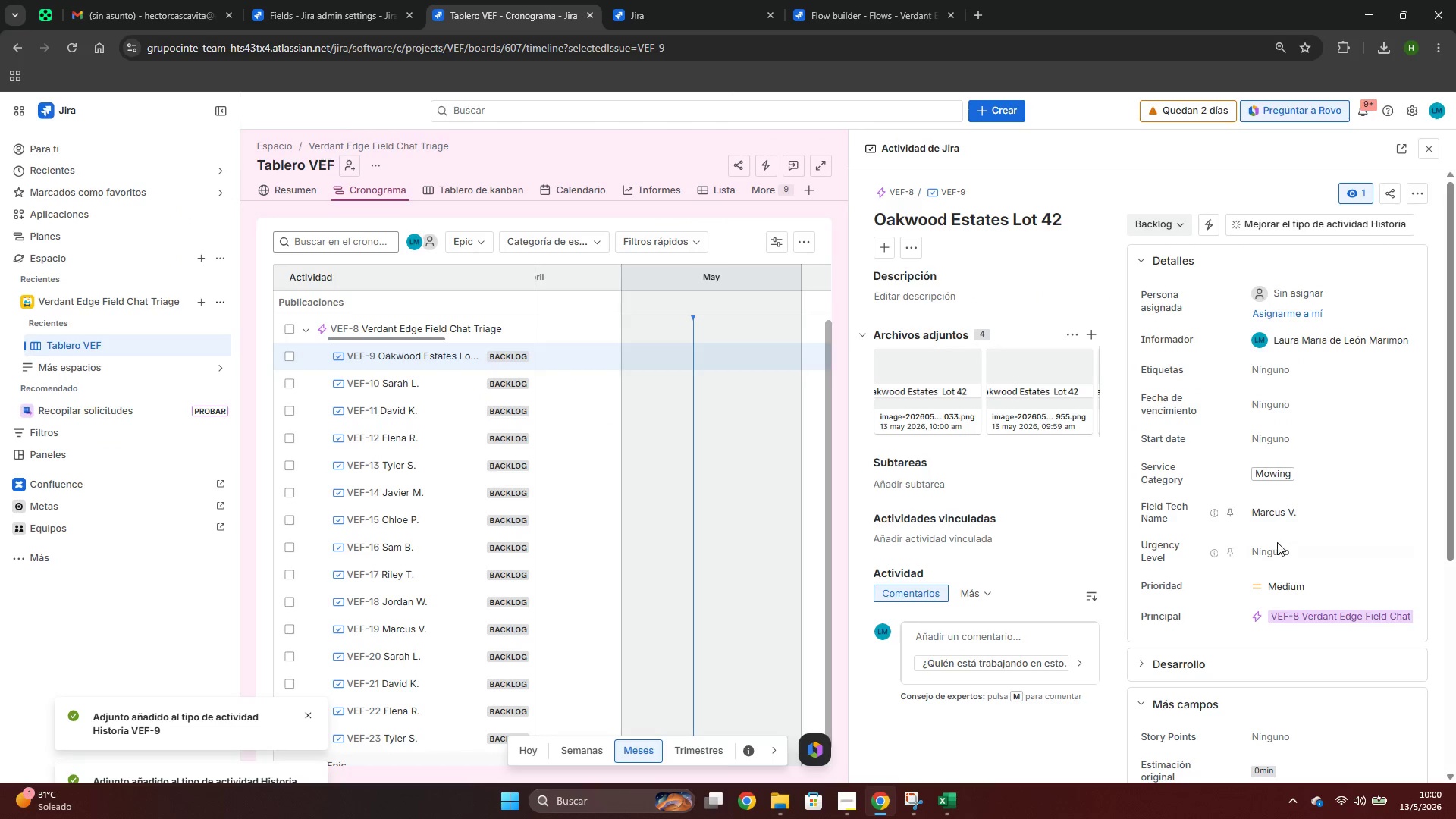 
left_click([1276, 542])
 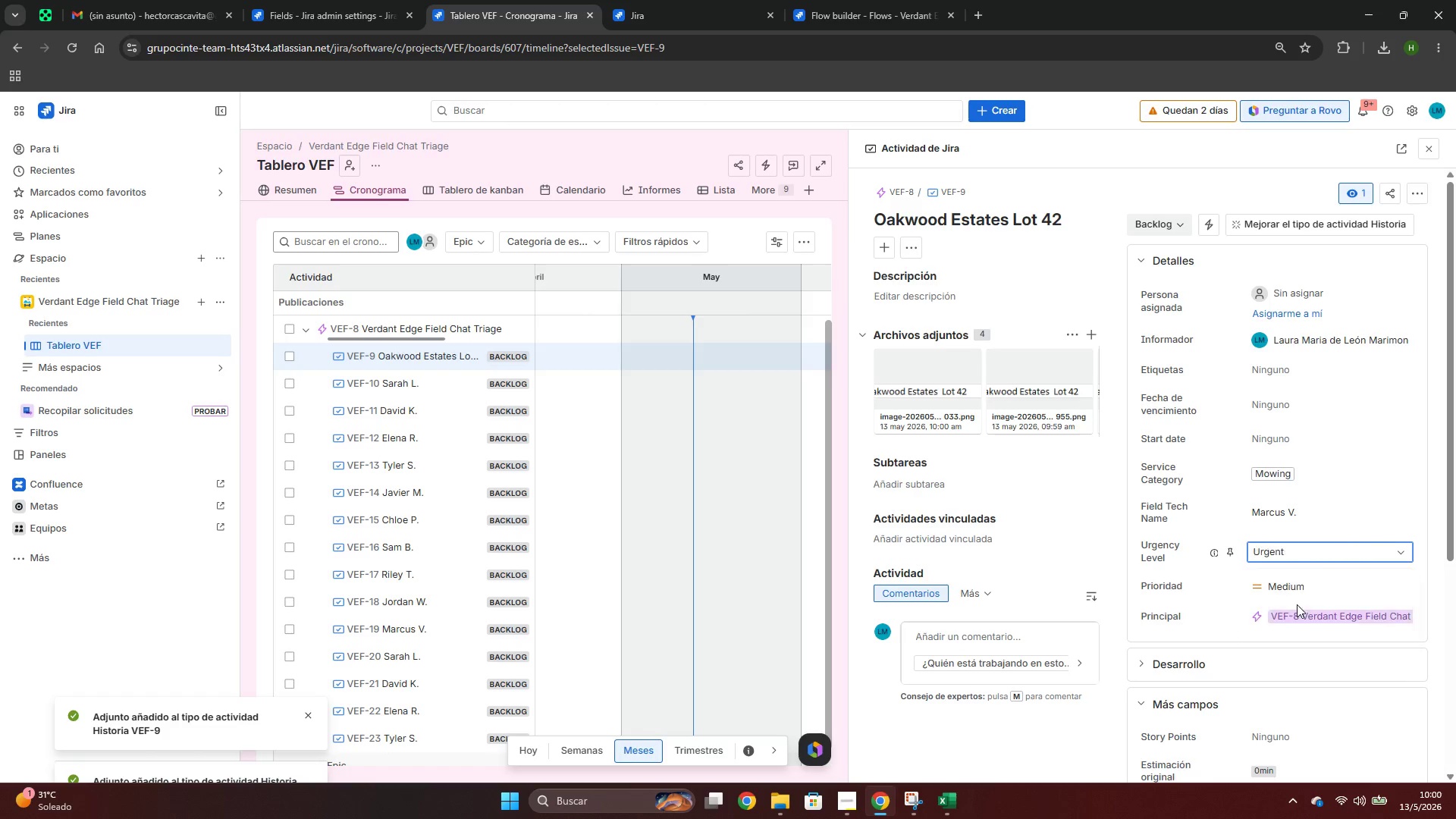 
key(Alt+AltLeft)
 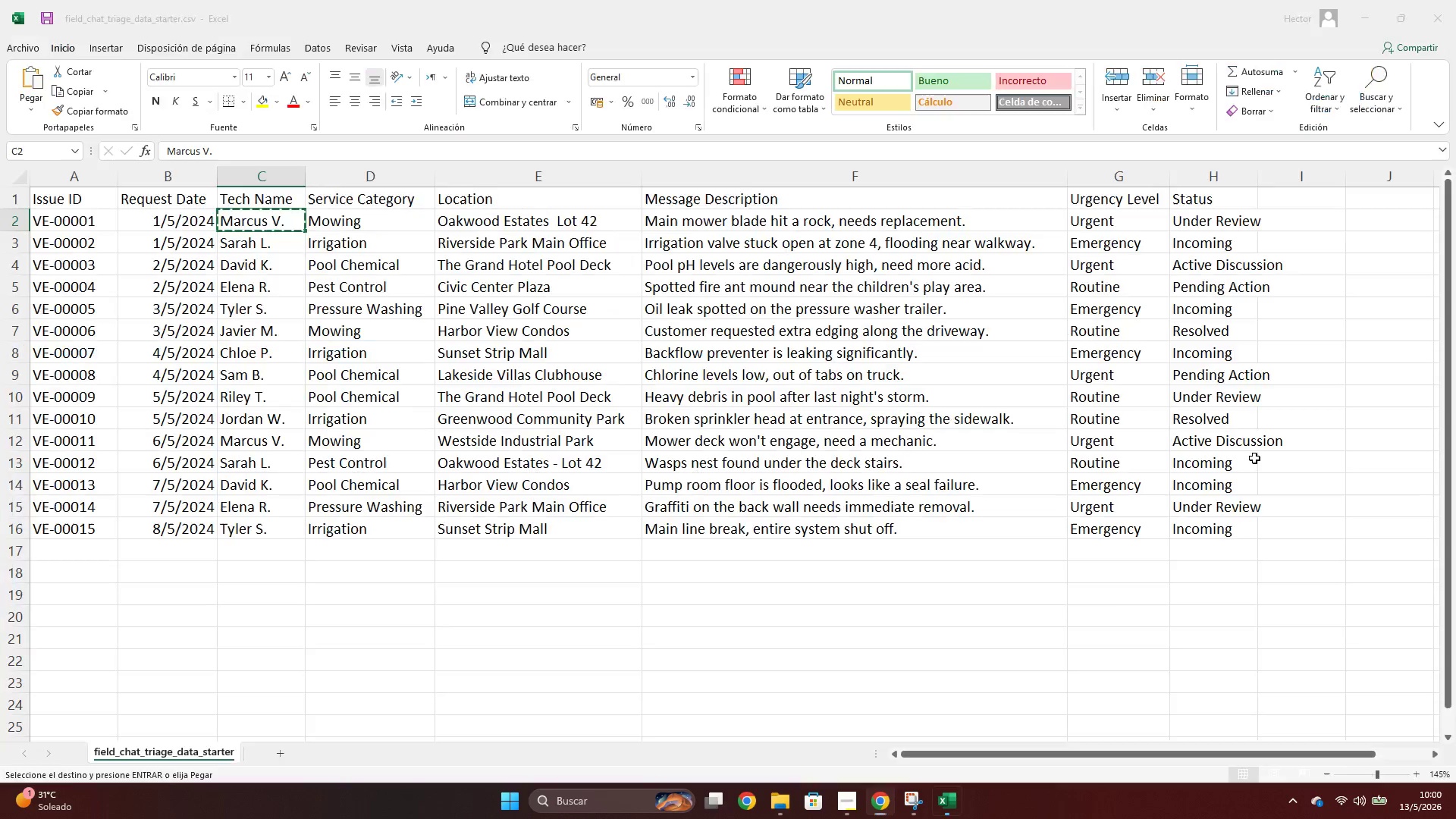 
key(Alt+Tab)
 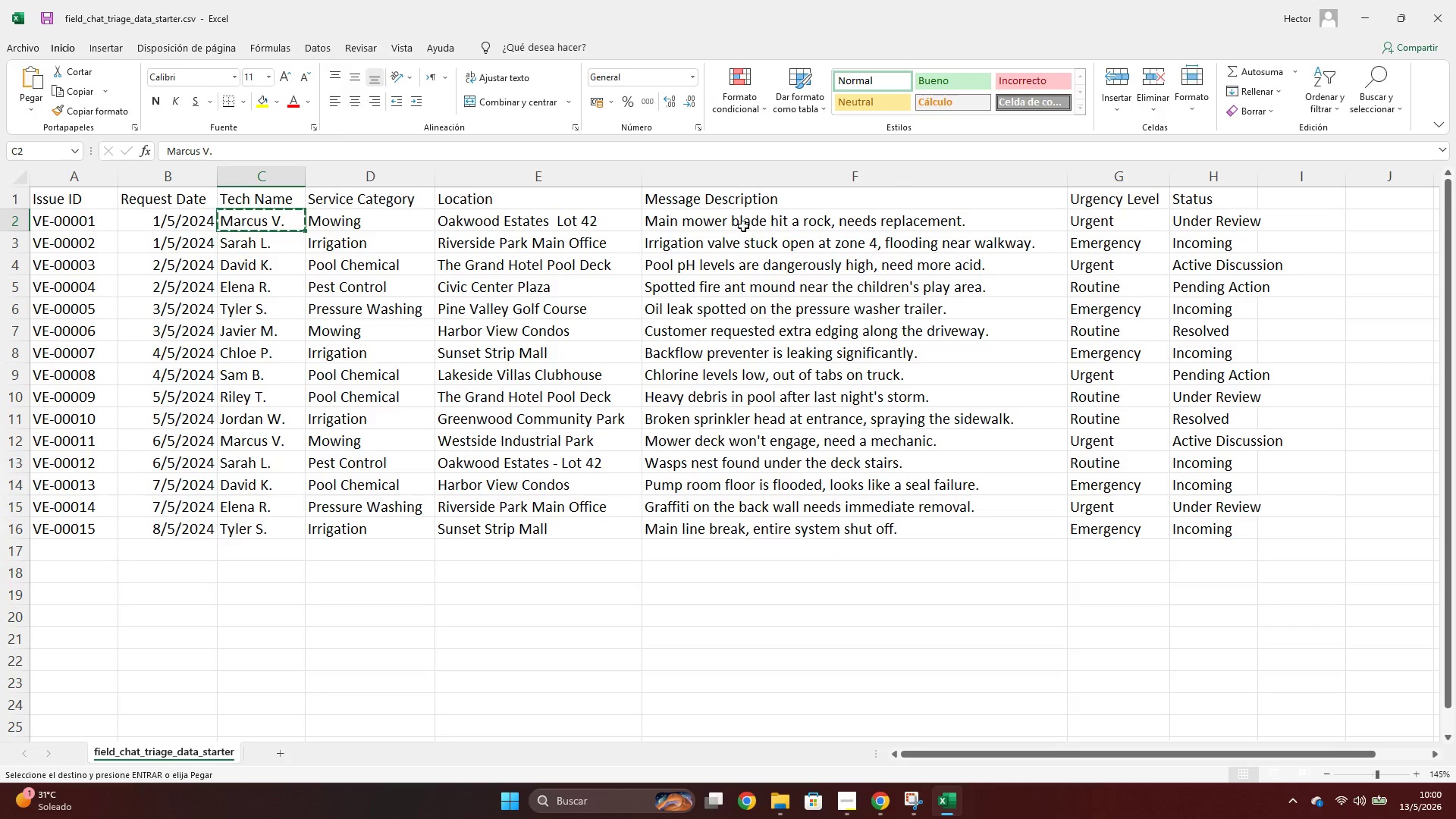 
left_click([770, 212])
 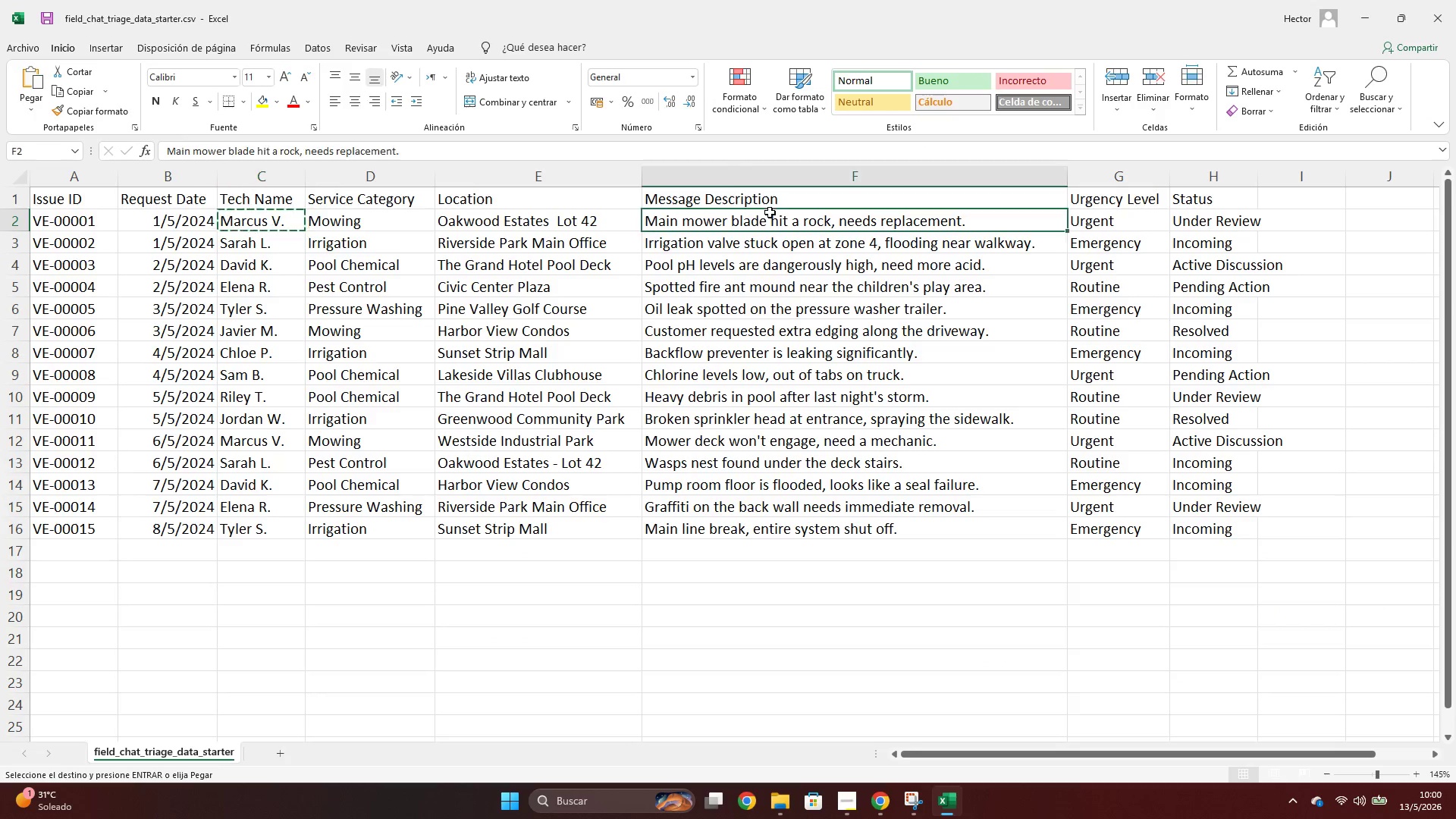 
key(Control+ControlLeft)
 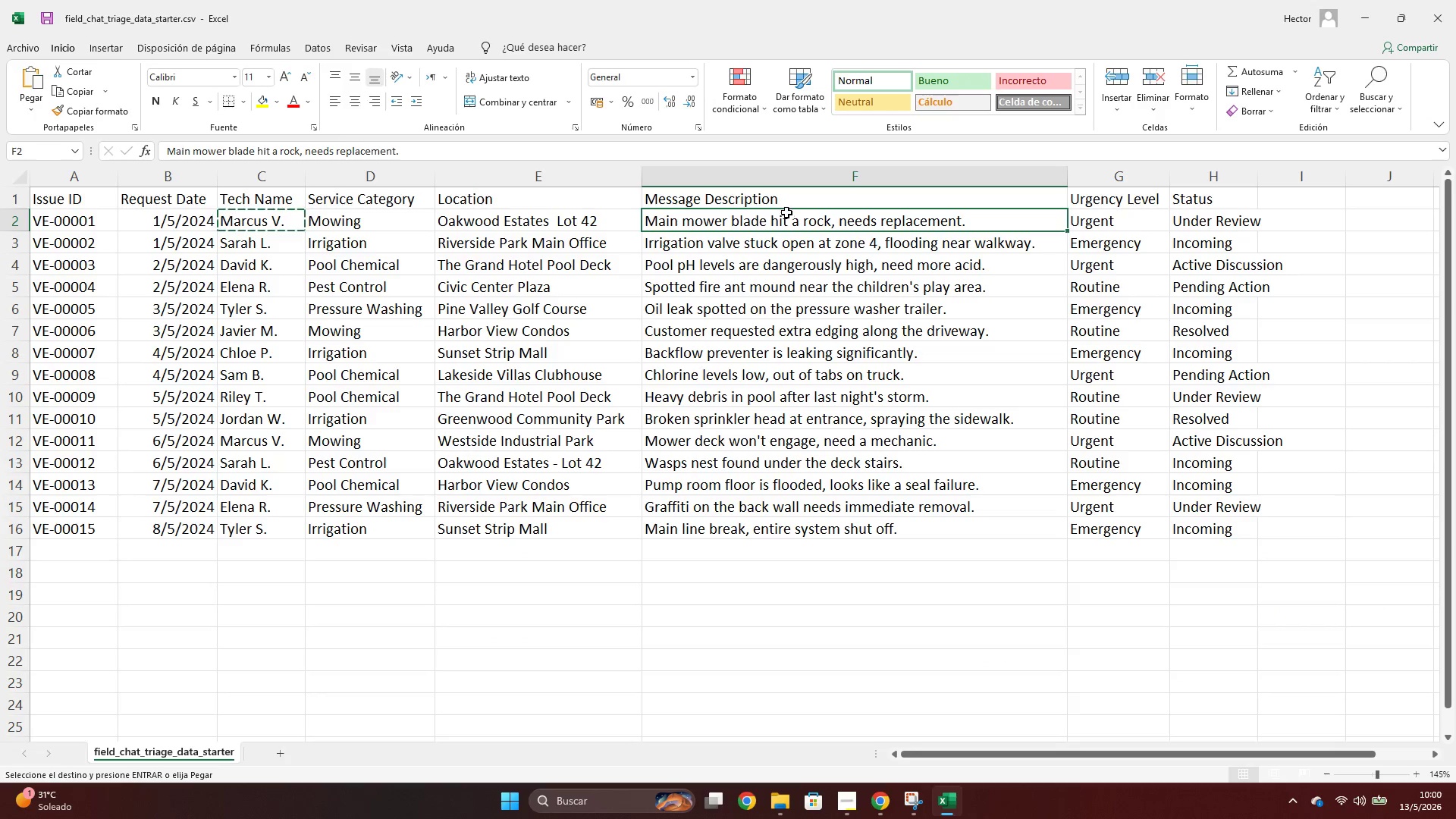 
key(Control+C)
 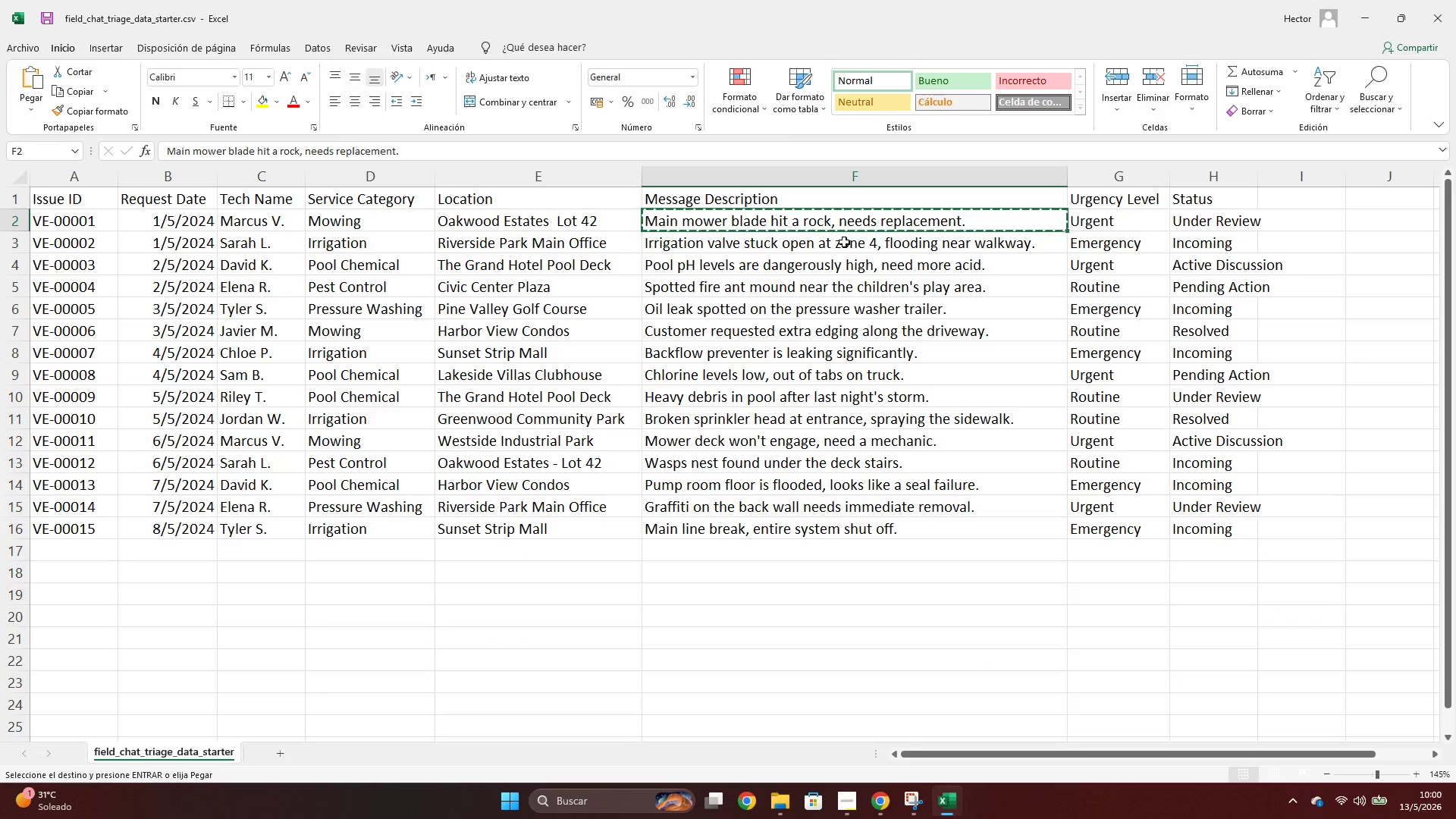 
key(Alt+AltLeft)
 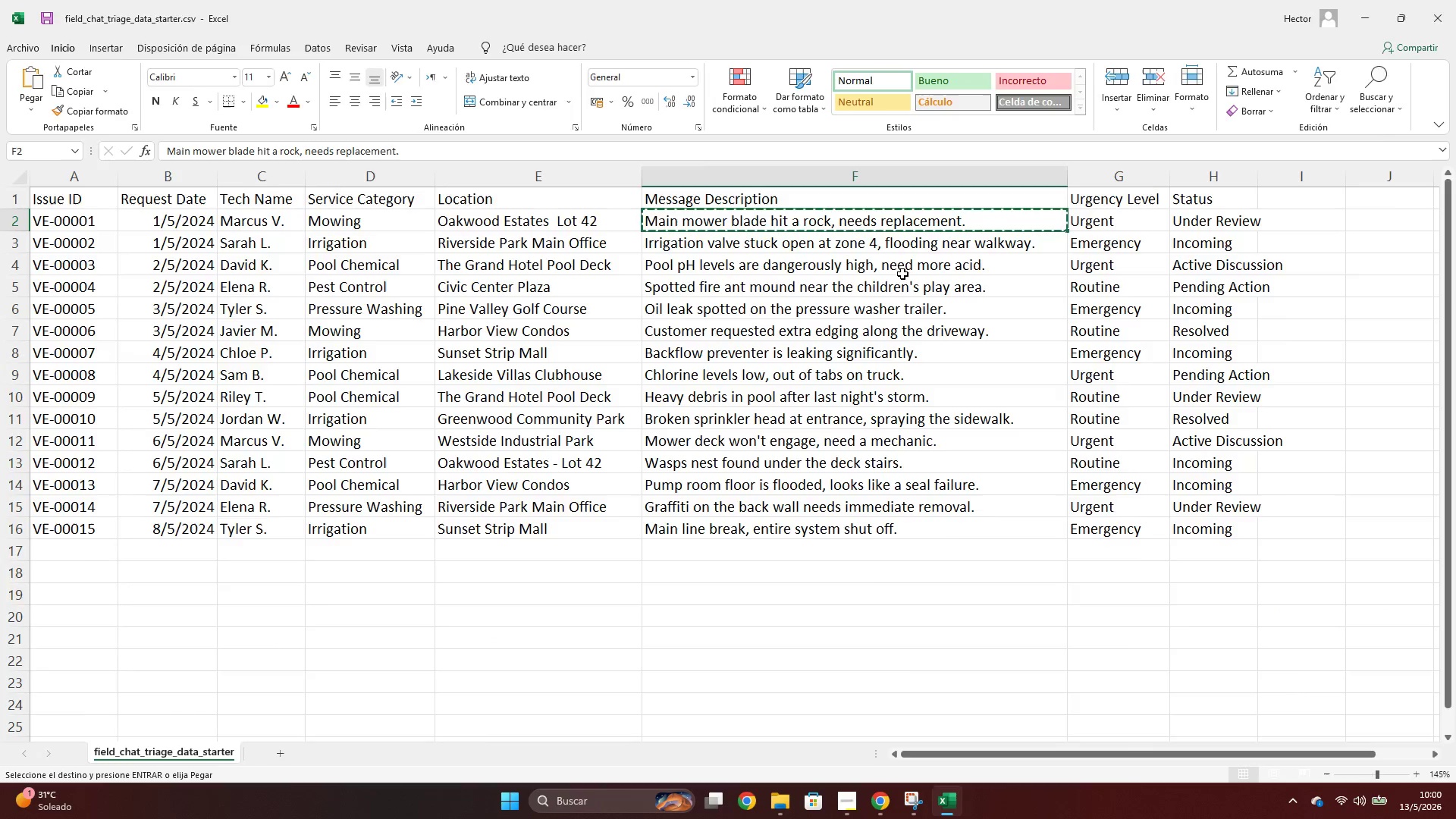 
key(Alt+Tab)
 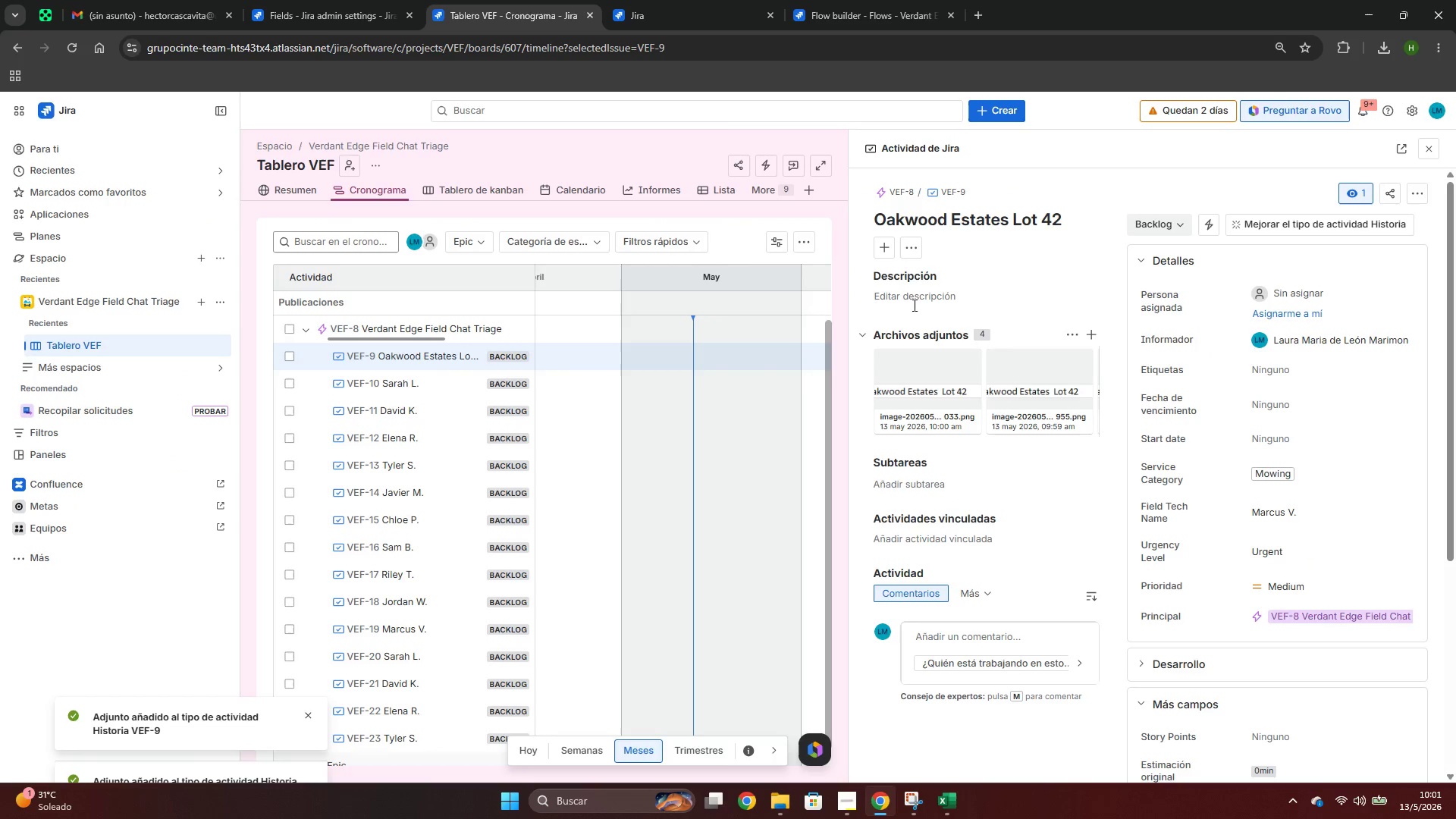 
left_click([913, 305])
 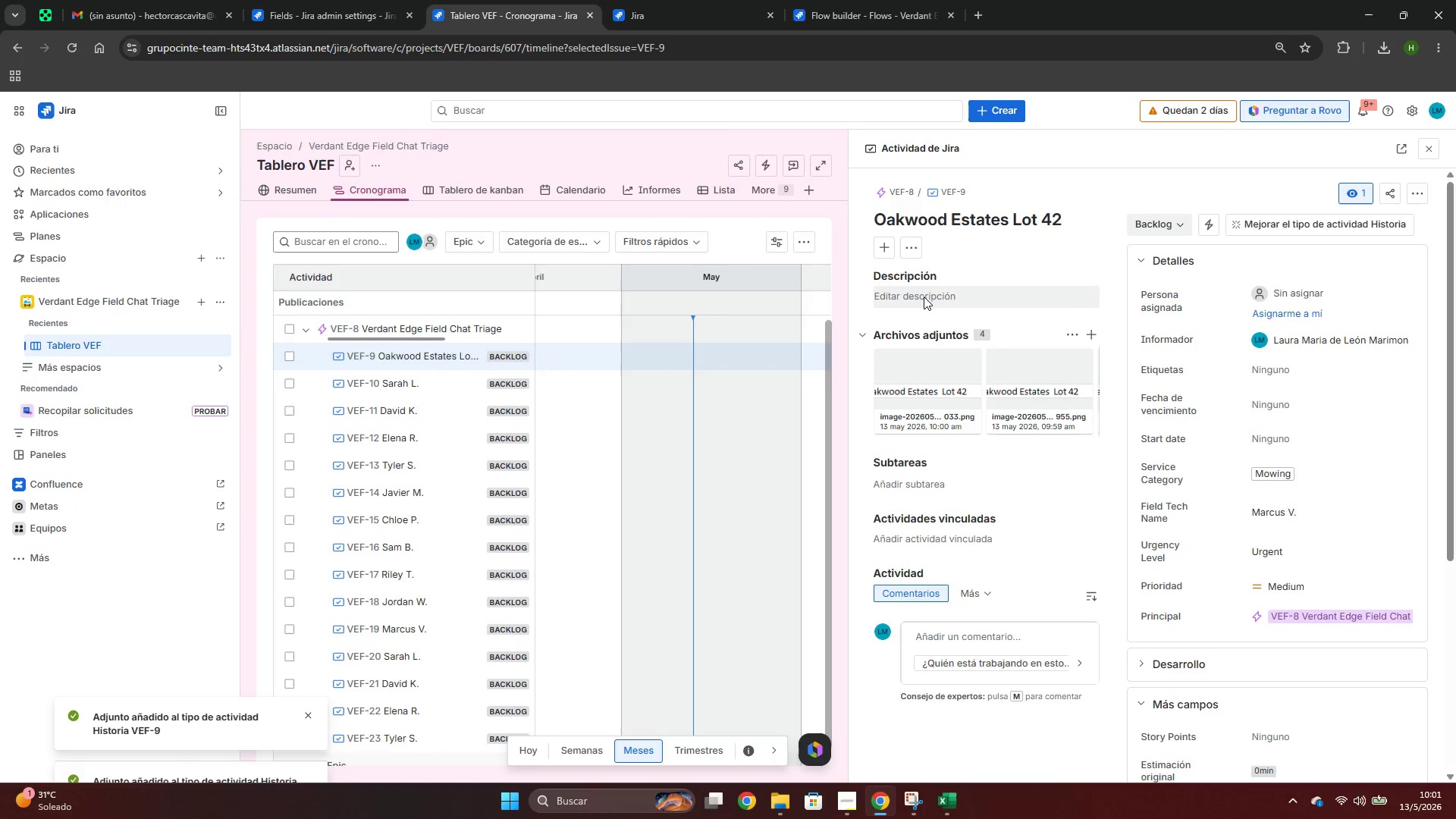 
left_click([924, 295])
 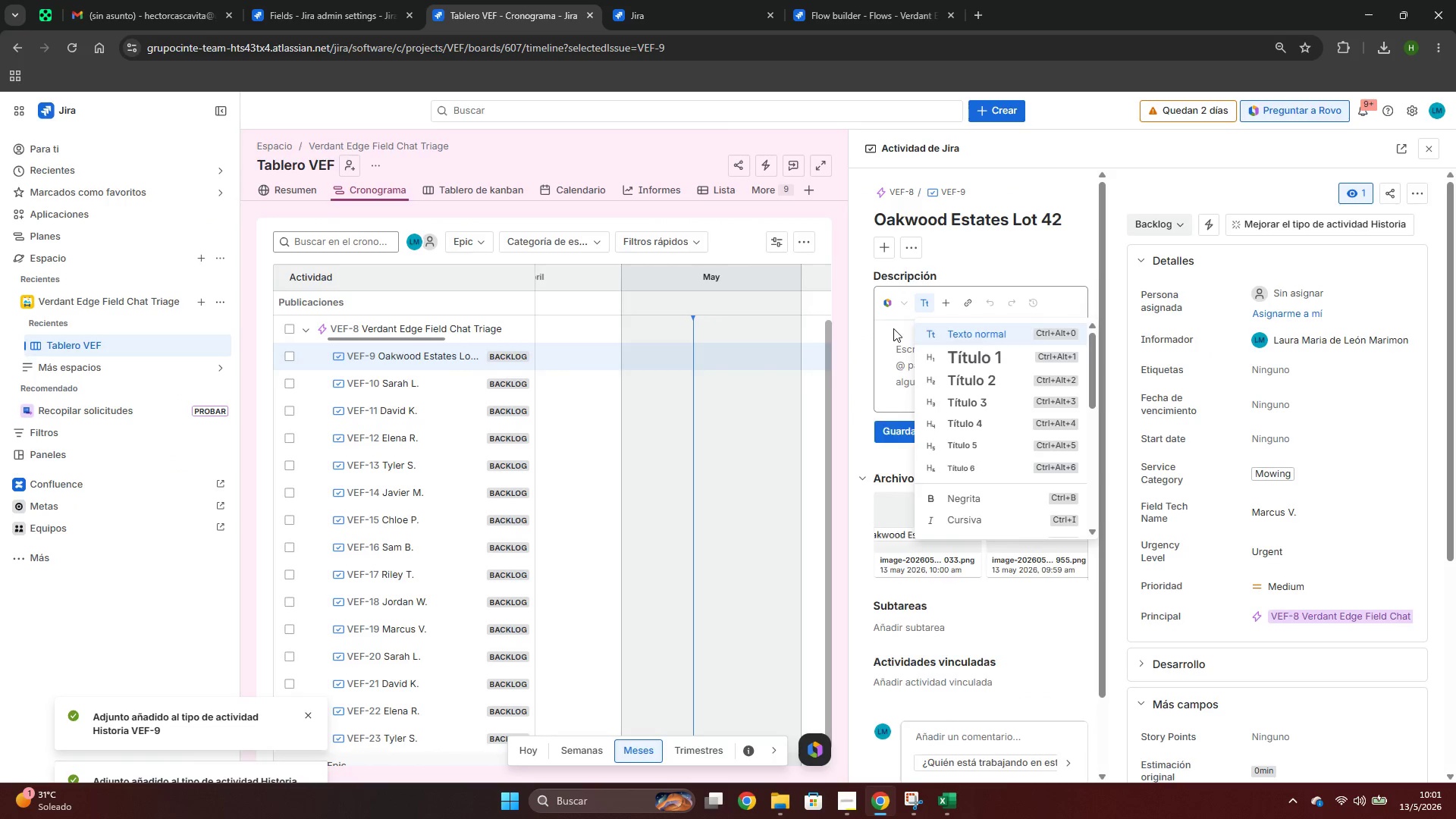 
left_click([902, 345])
 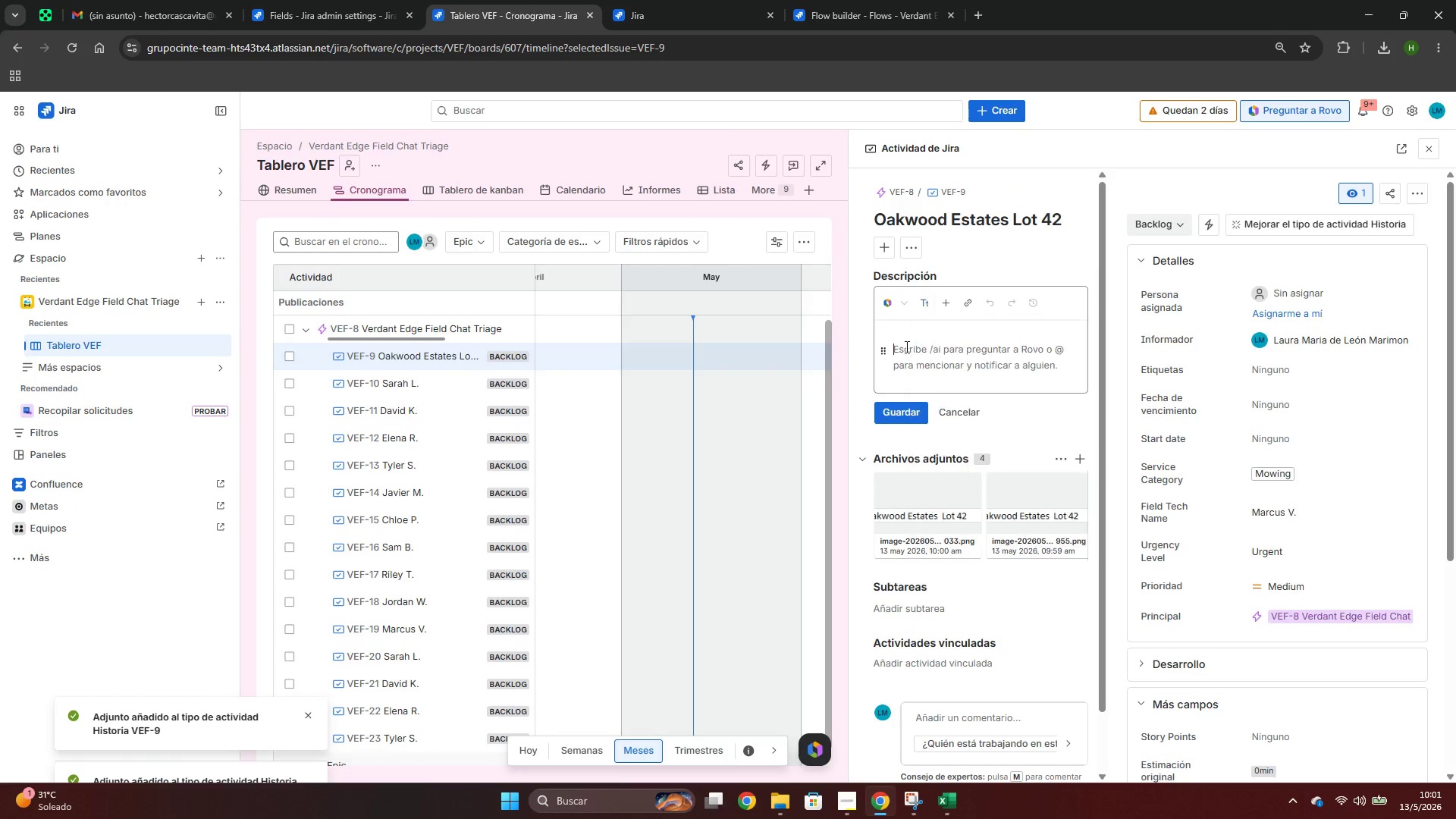 
key(Control+ControlLeft)
 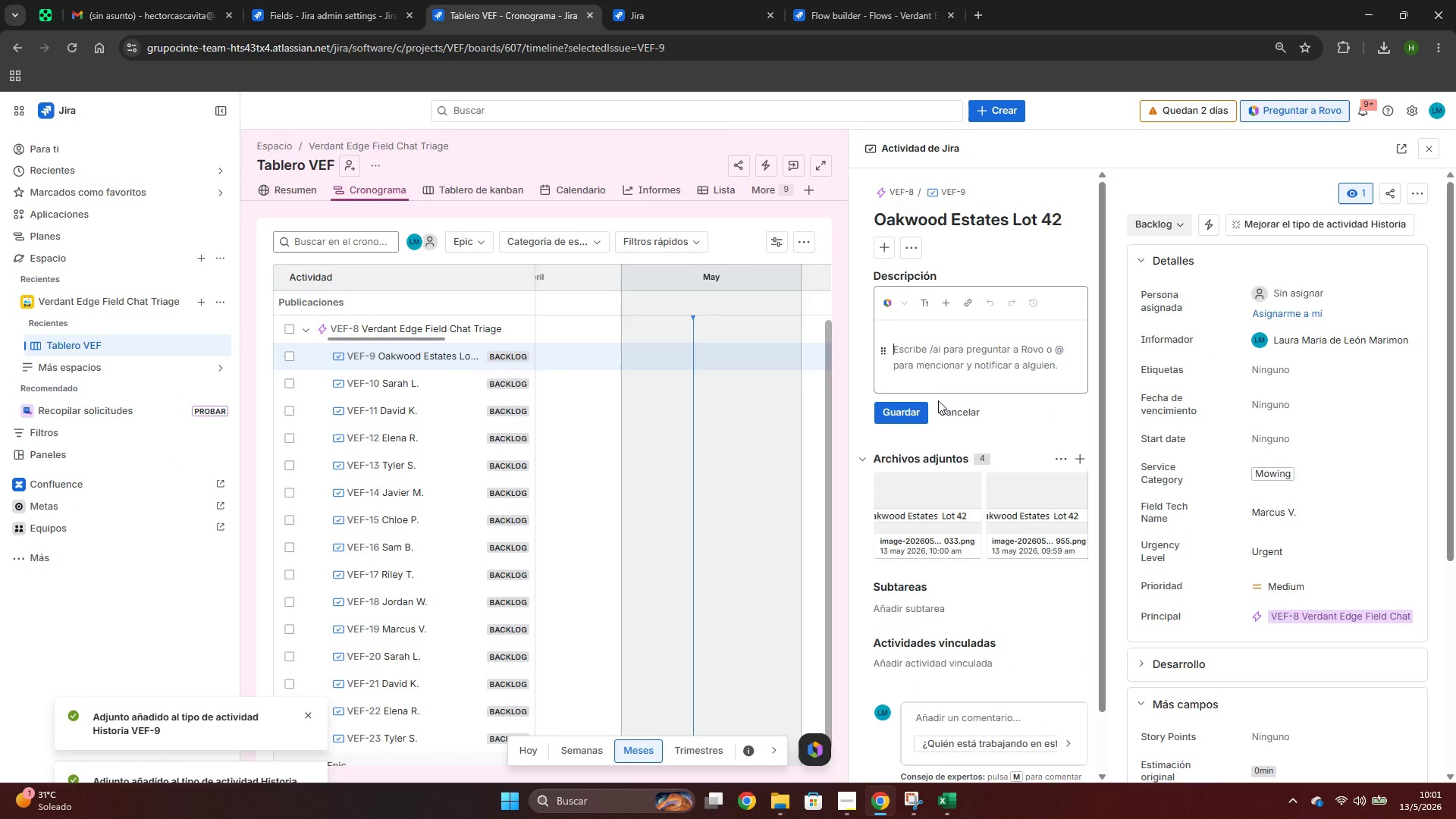 
key(Control+V)
 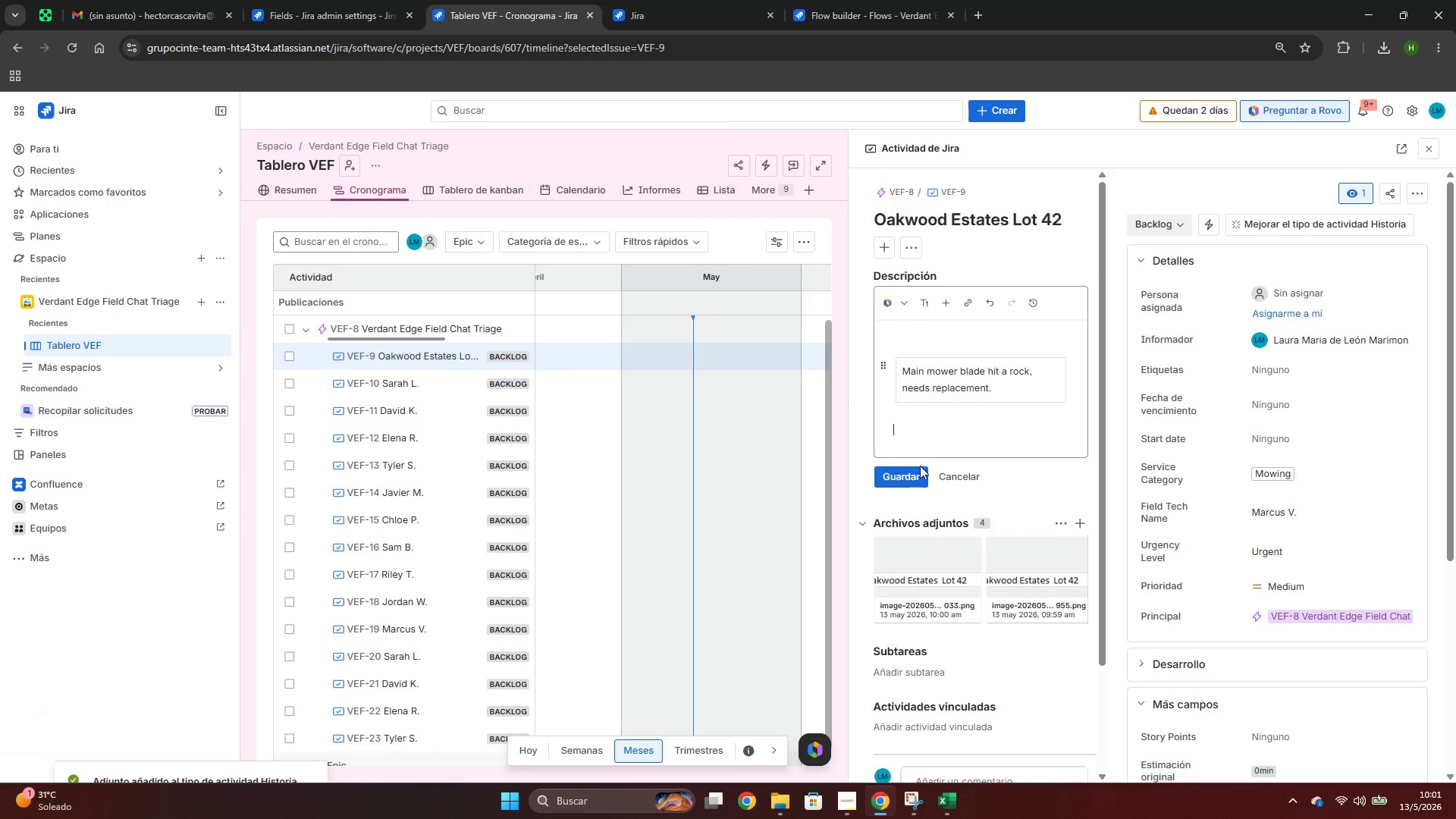 
left_click([916, 471])
 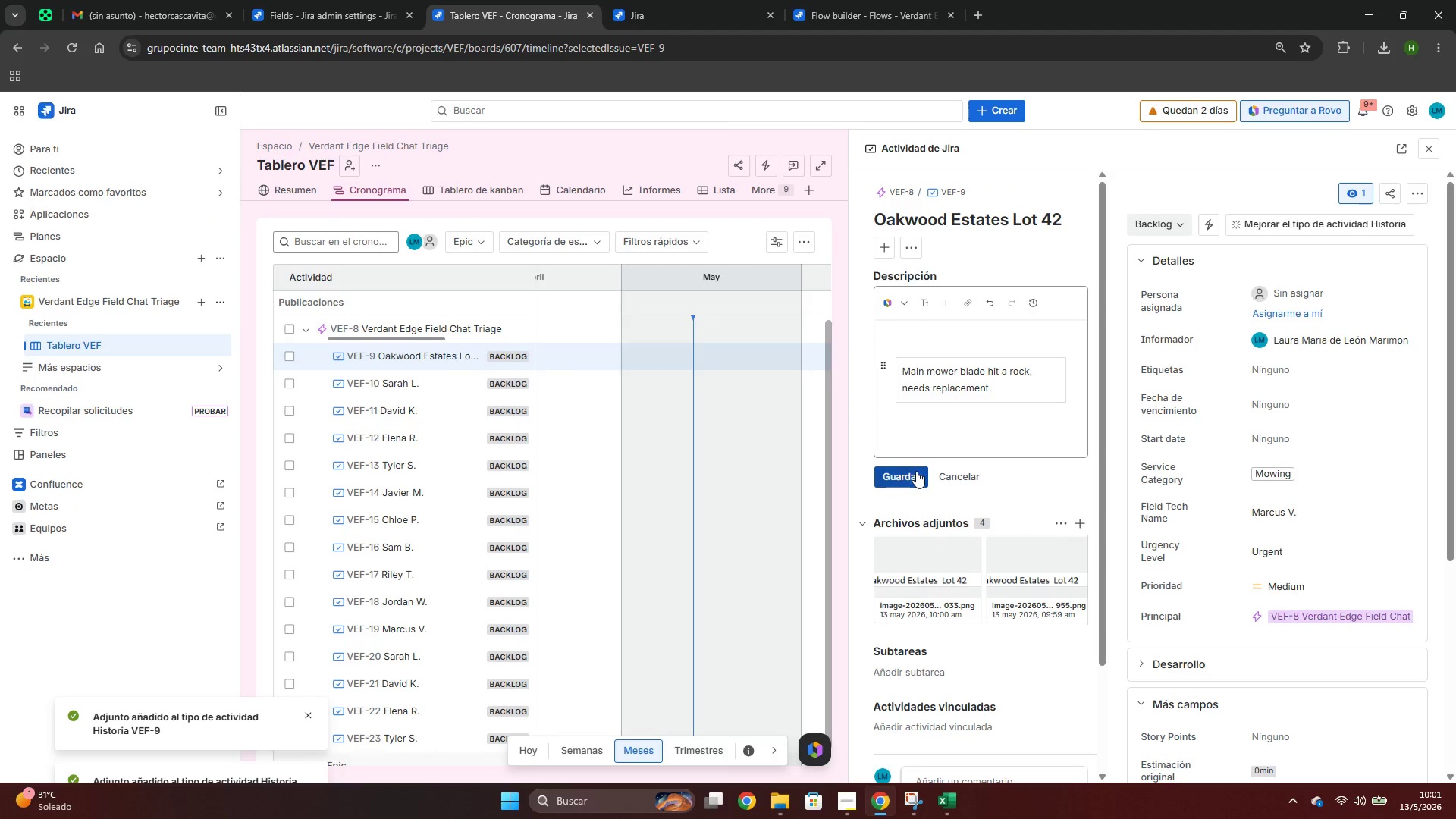 
key(Alt+AltLeft)
 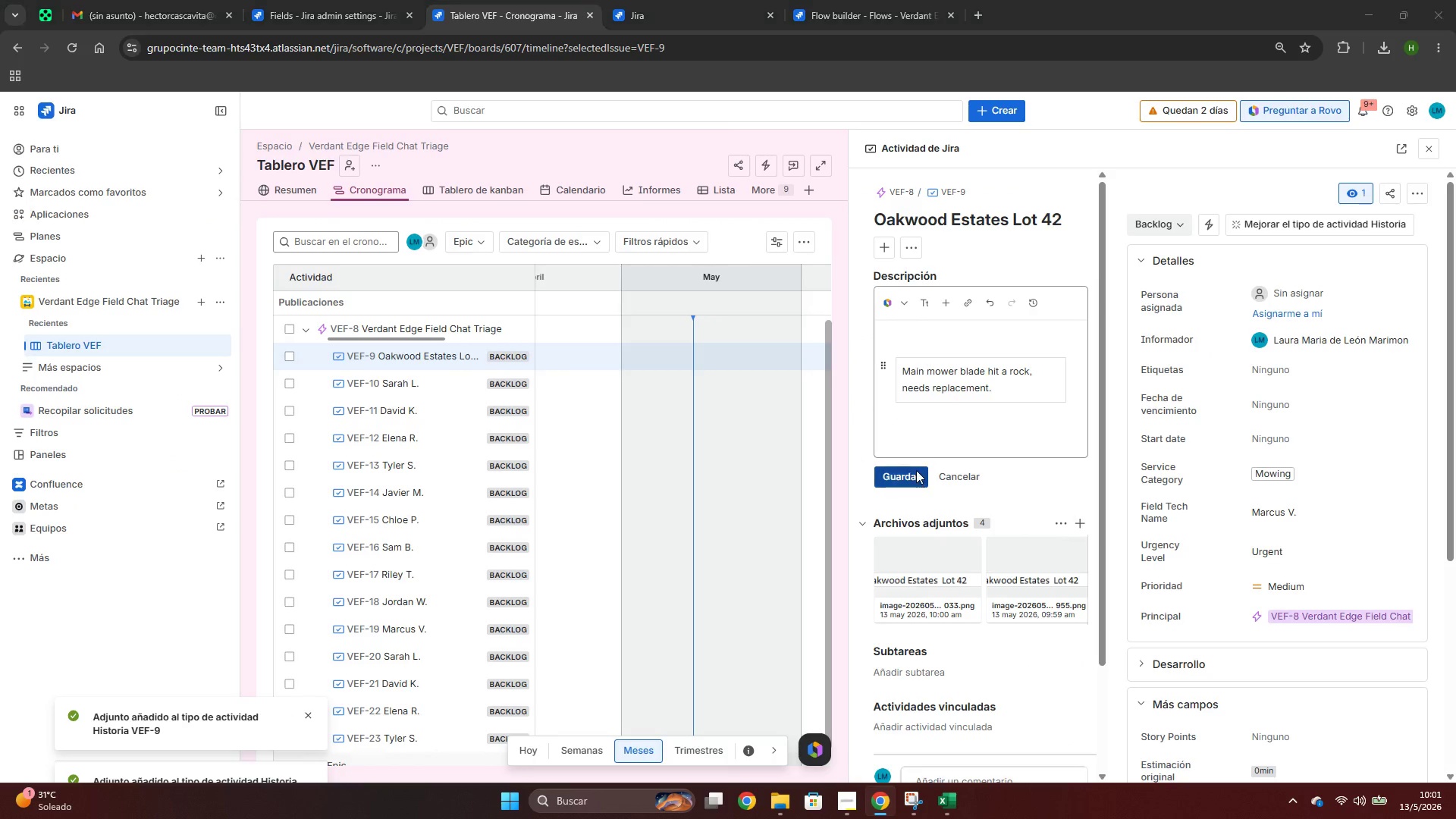 
key(Alt+Tab)
 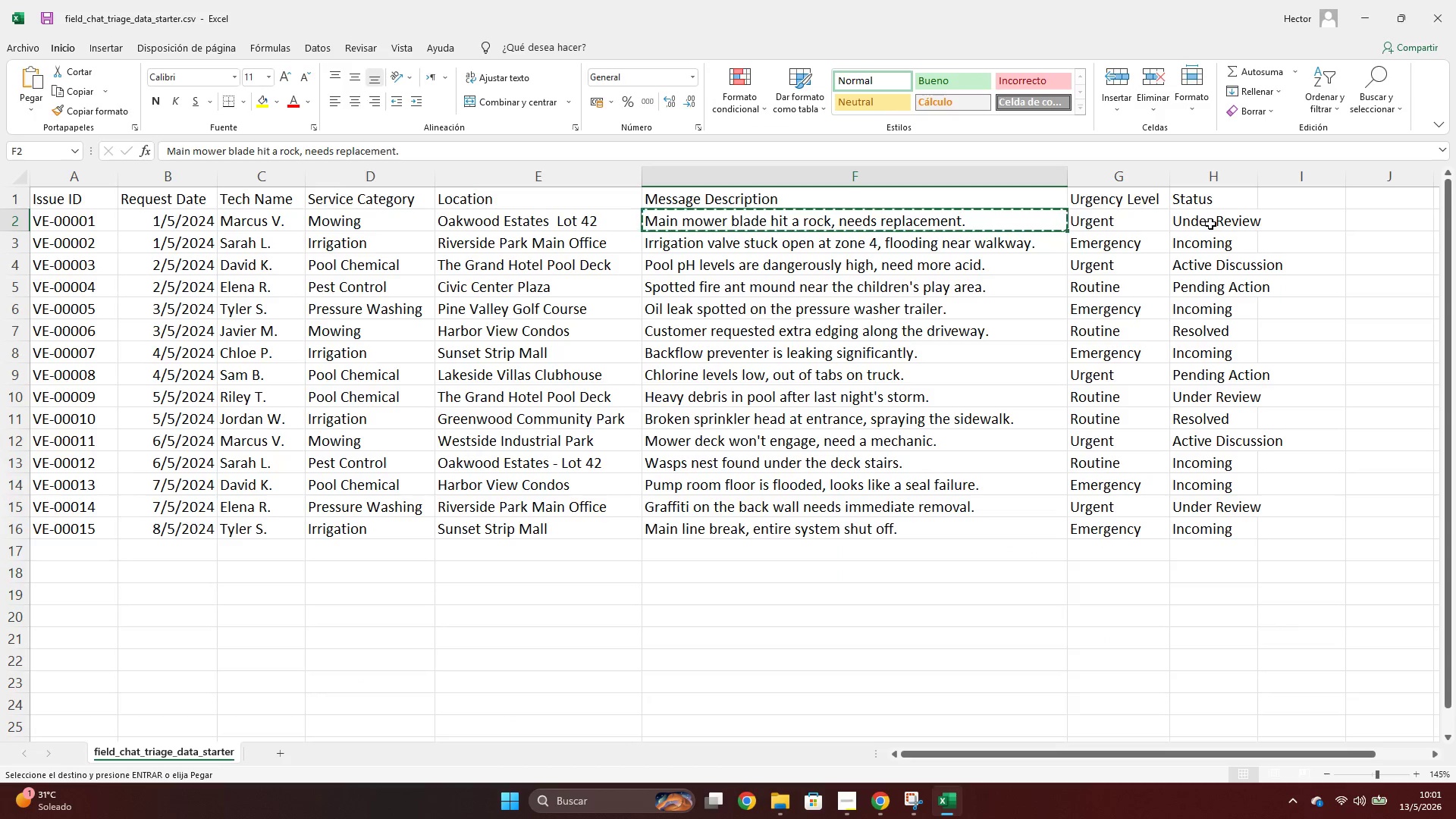 
key(Alt+AltLeft)
 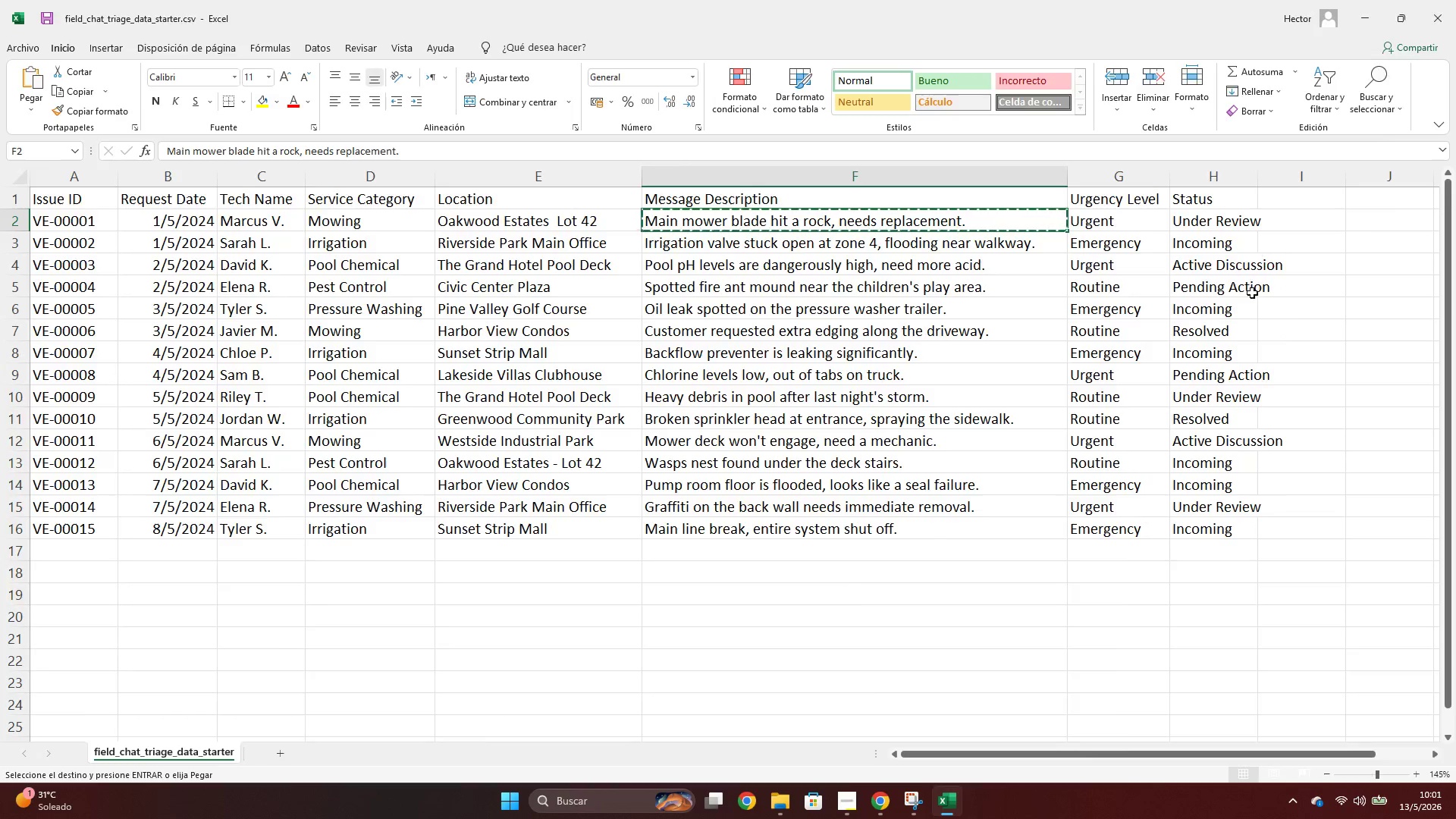 
key(Alt+Tab)
 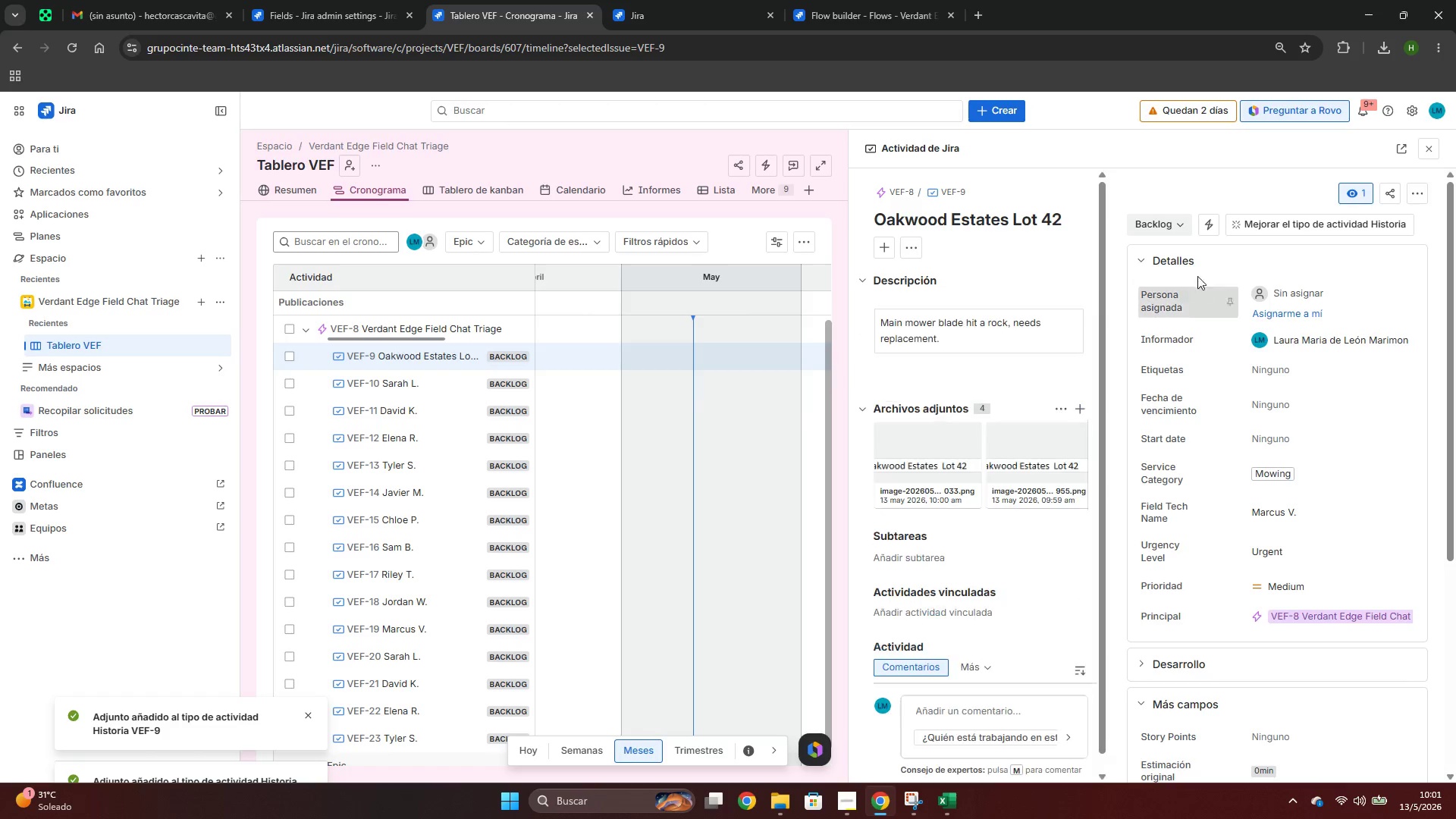 
left_click([1167, 219])
 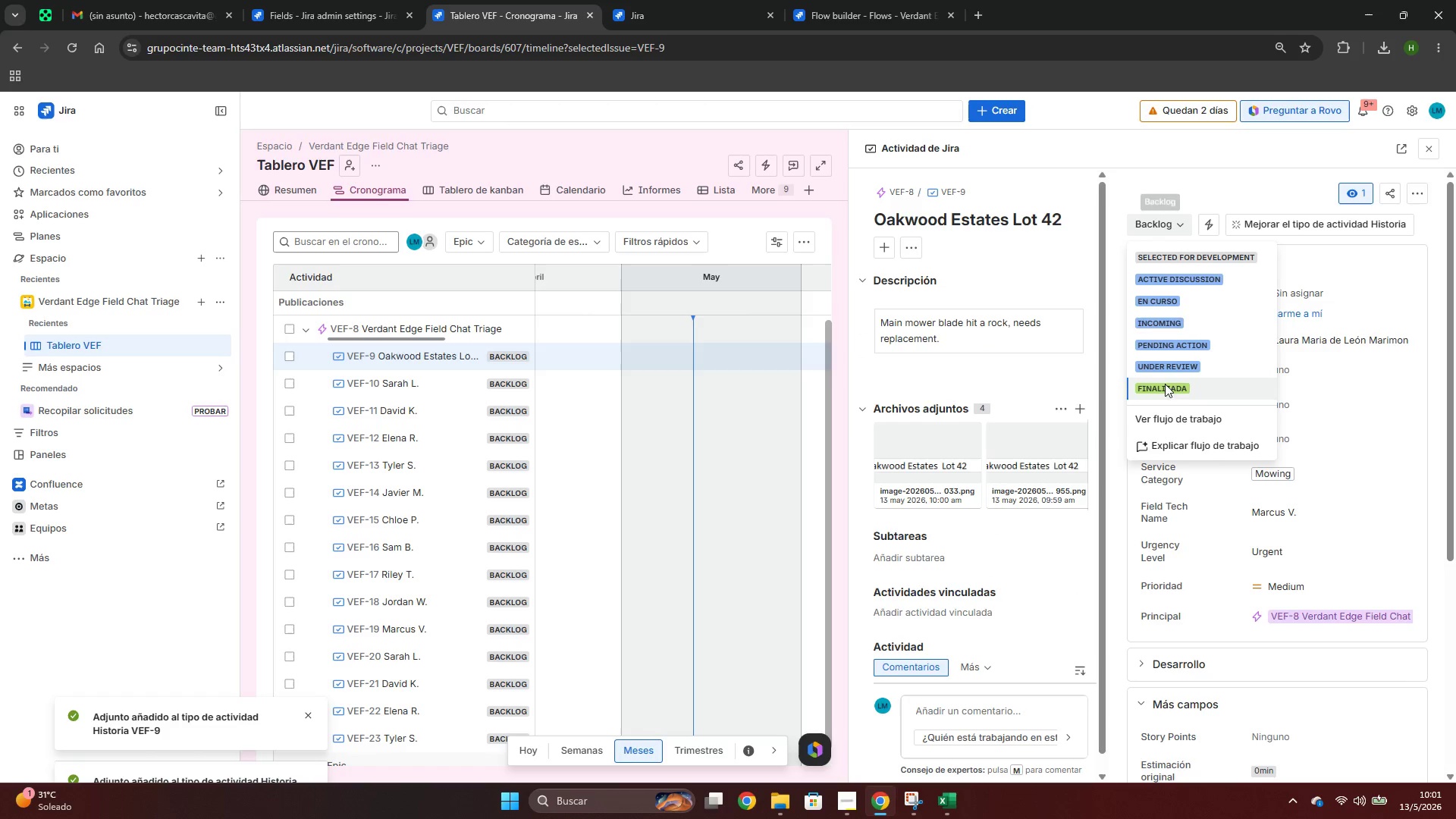 
left_click([1160, 369])
 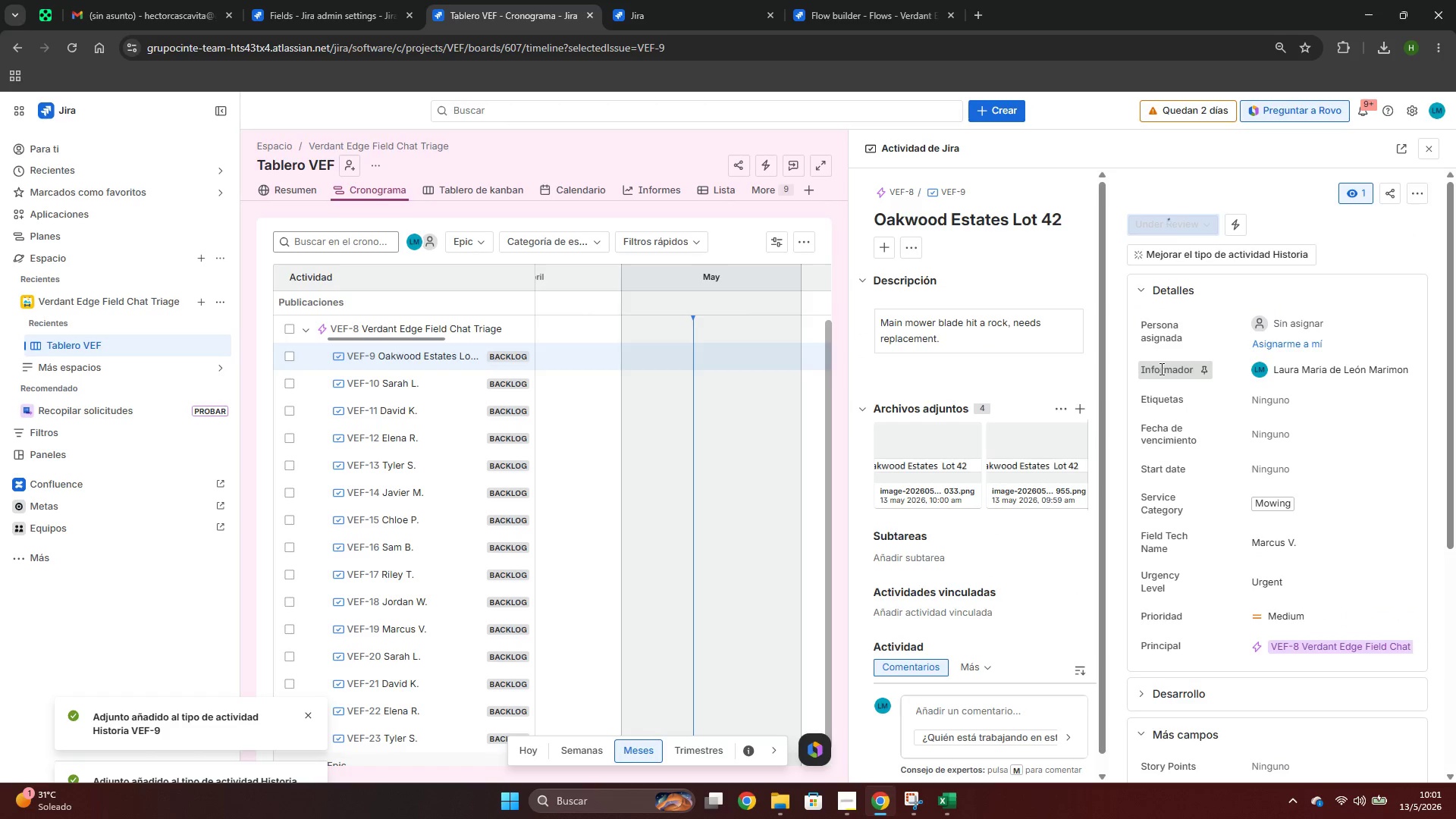 
key(Alt+AltLeft)
 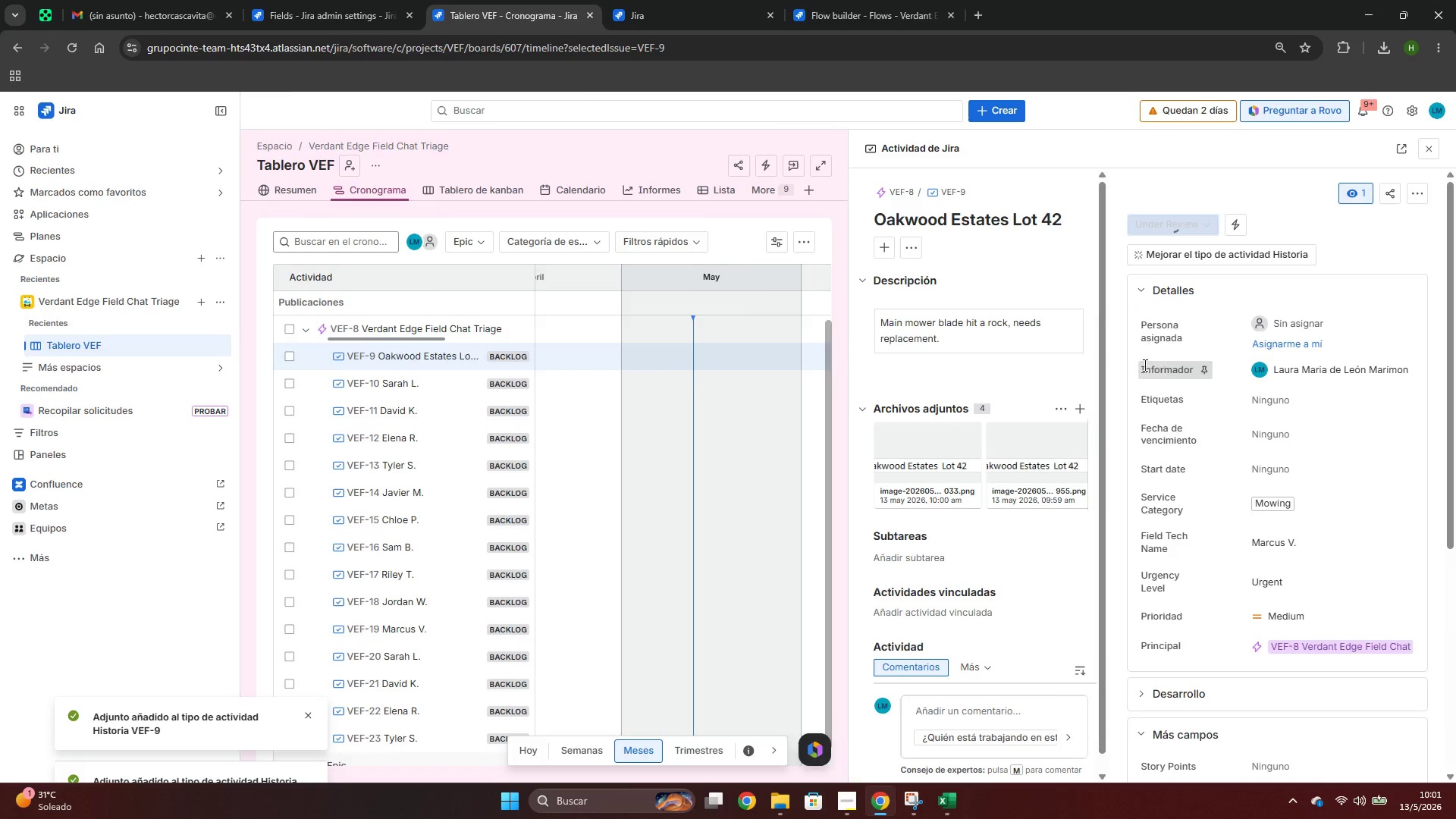 
key(Alt+Tab)
 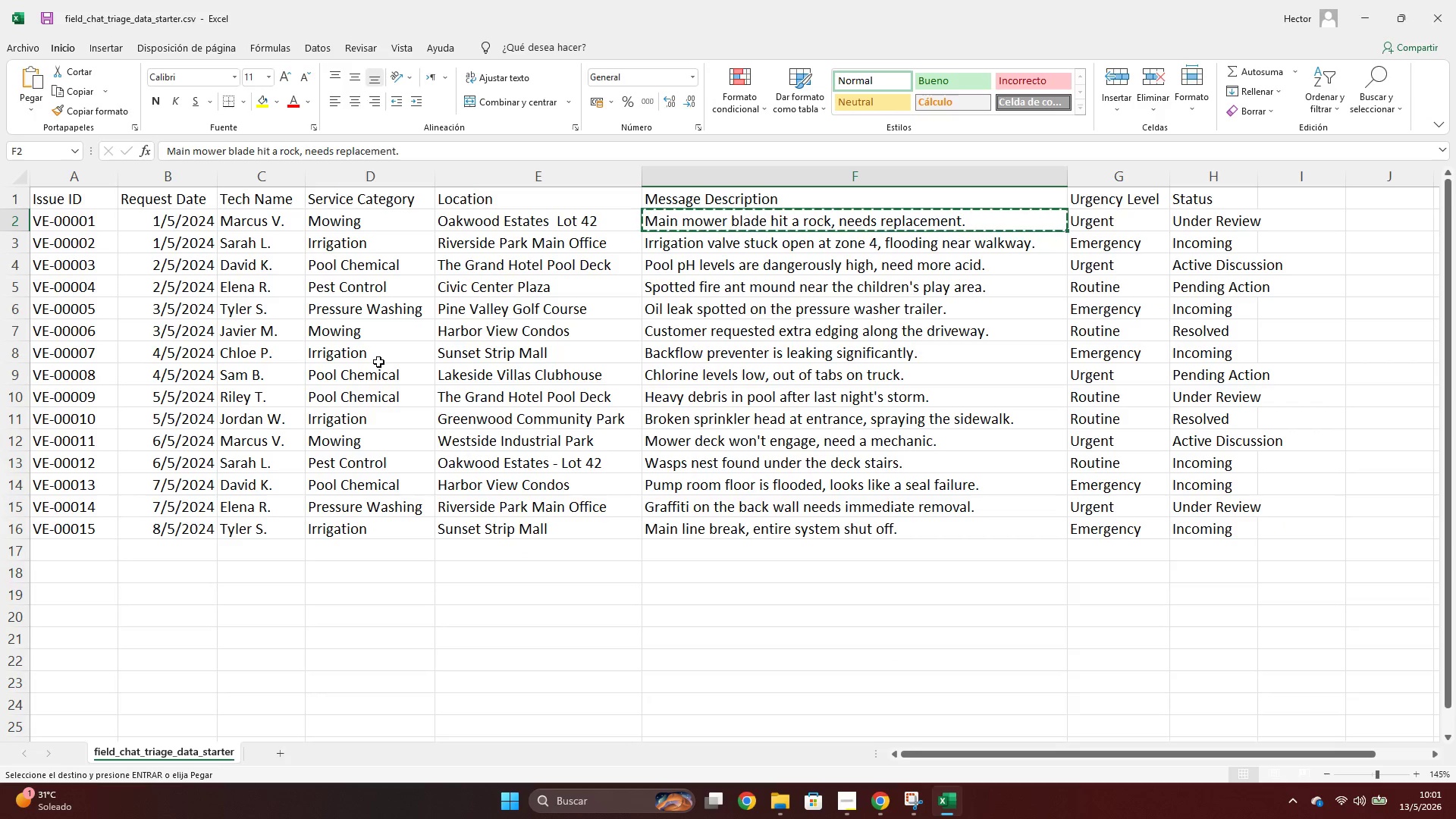 
key(Alt+AltLeft)
 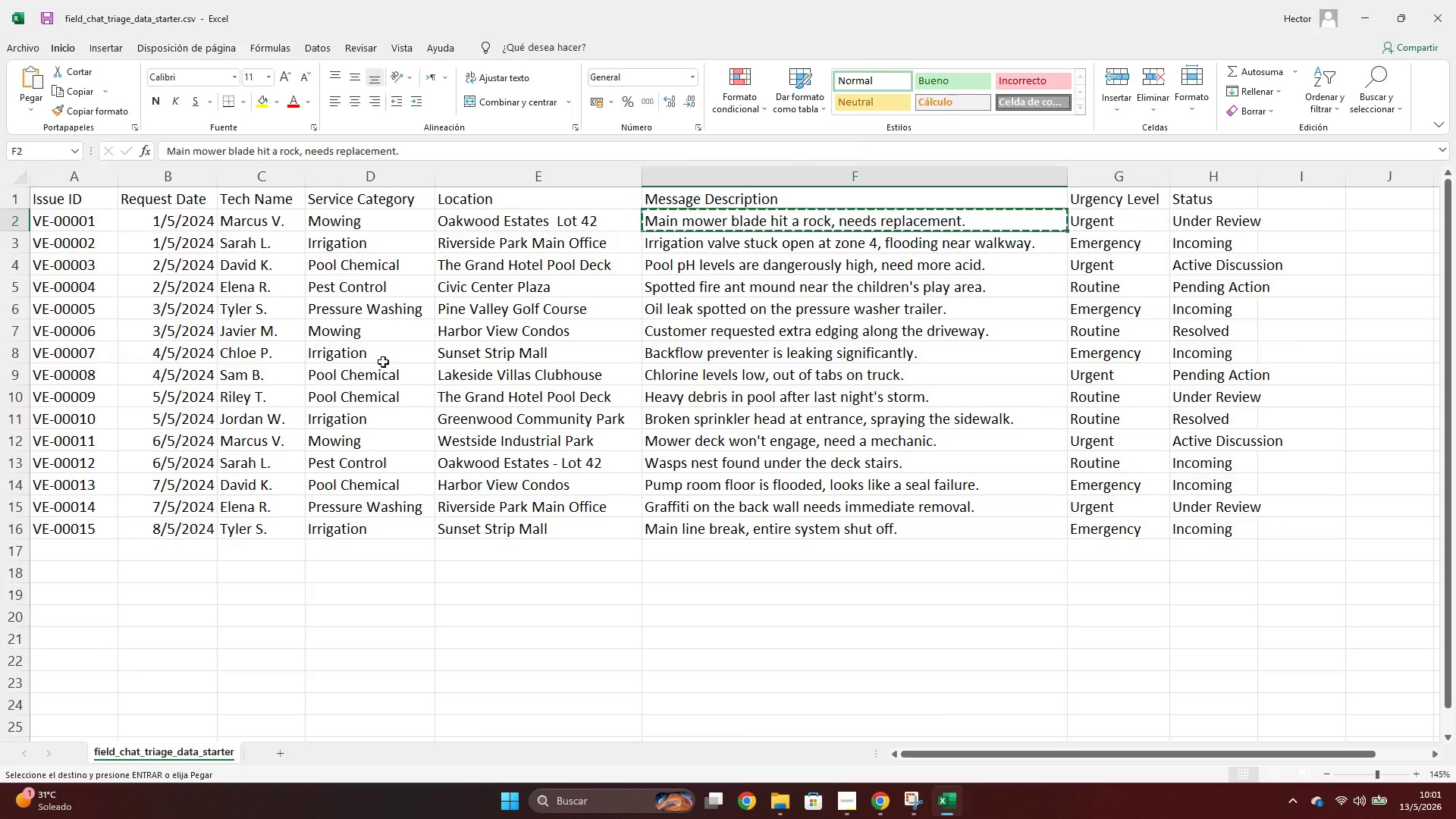 
key(Alt+Tab)
 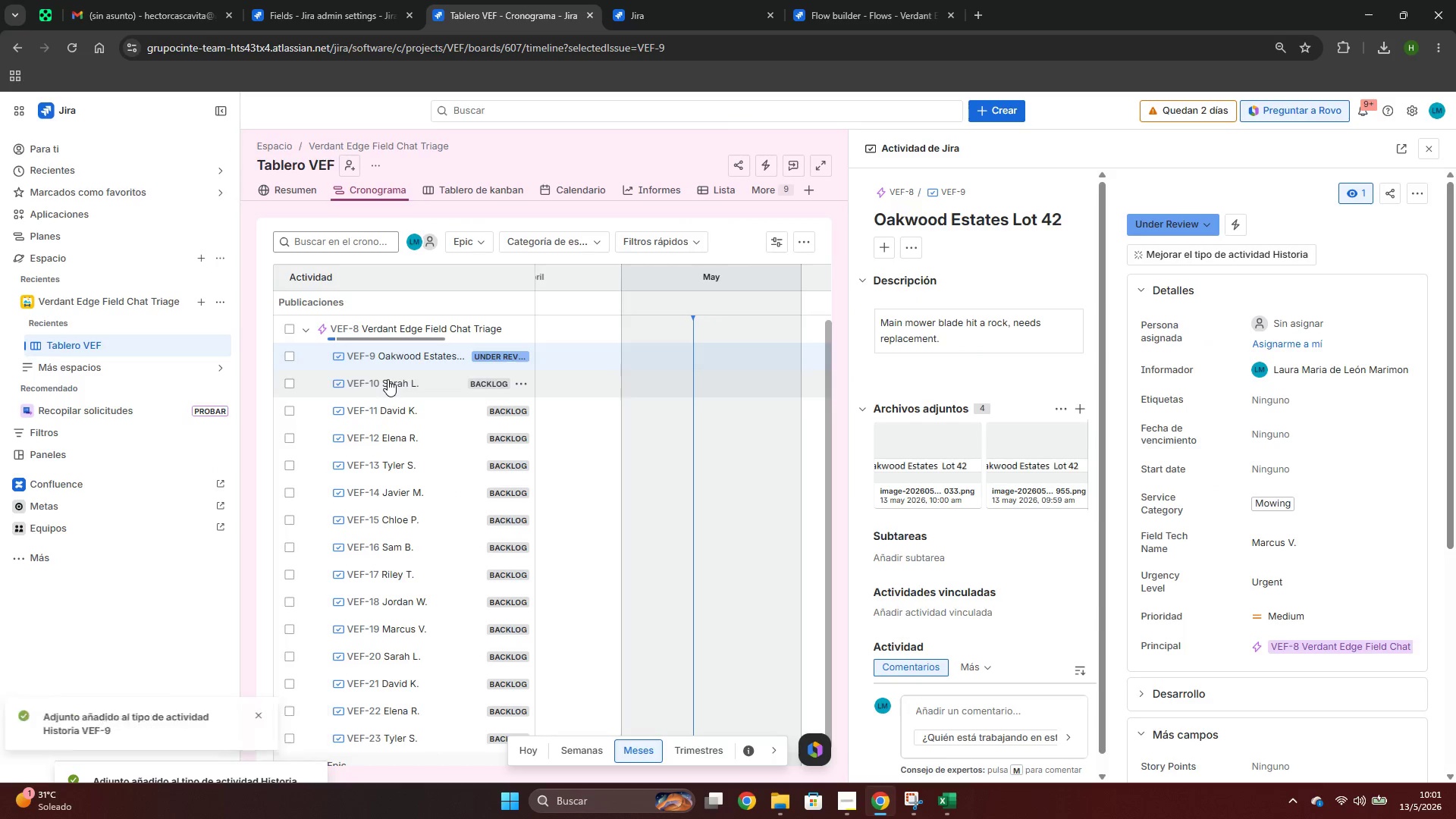 
left_click([388, 379])
 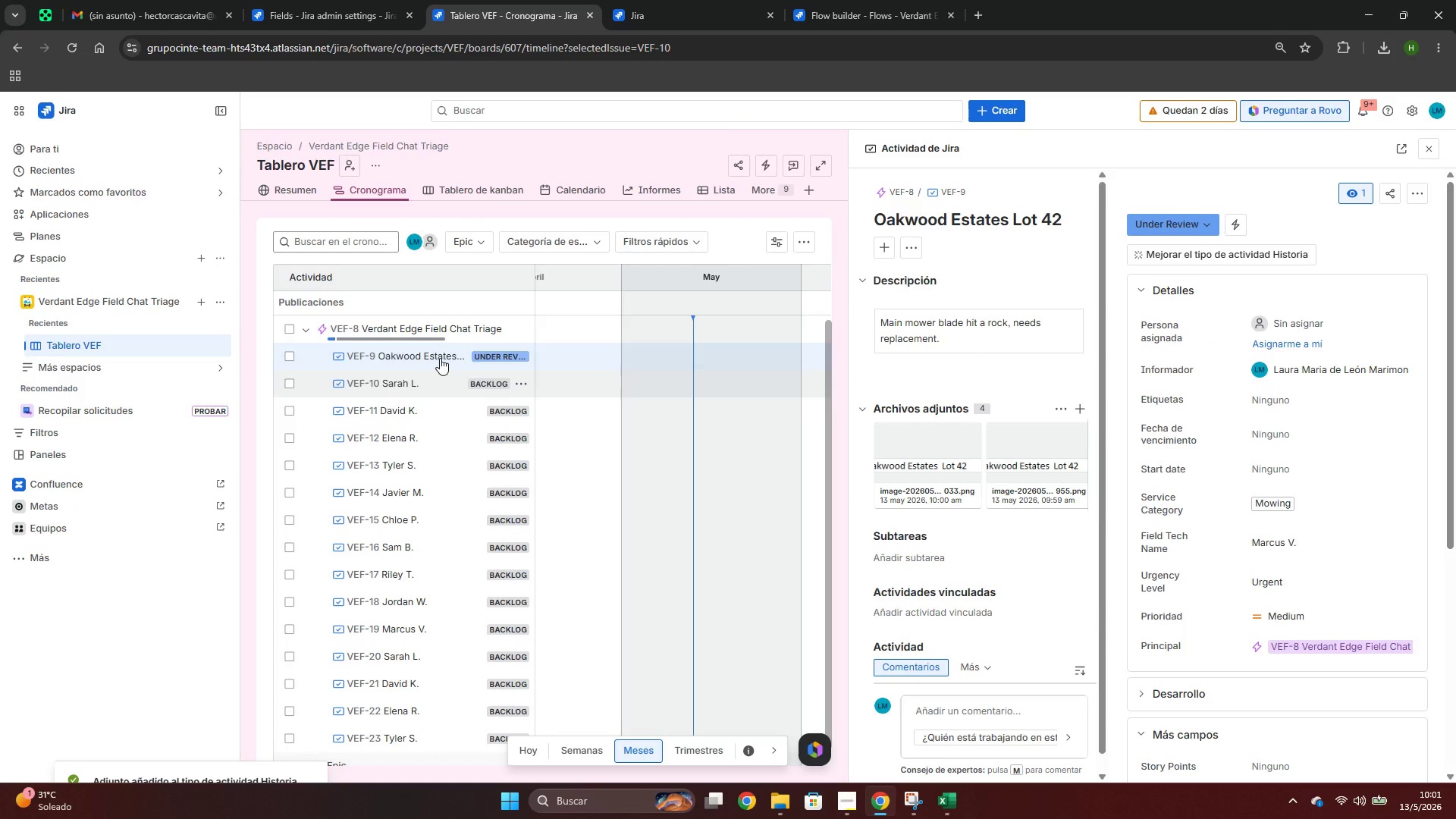 
key(Alt+AltLeft)
 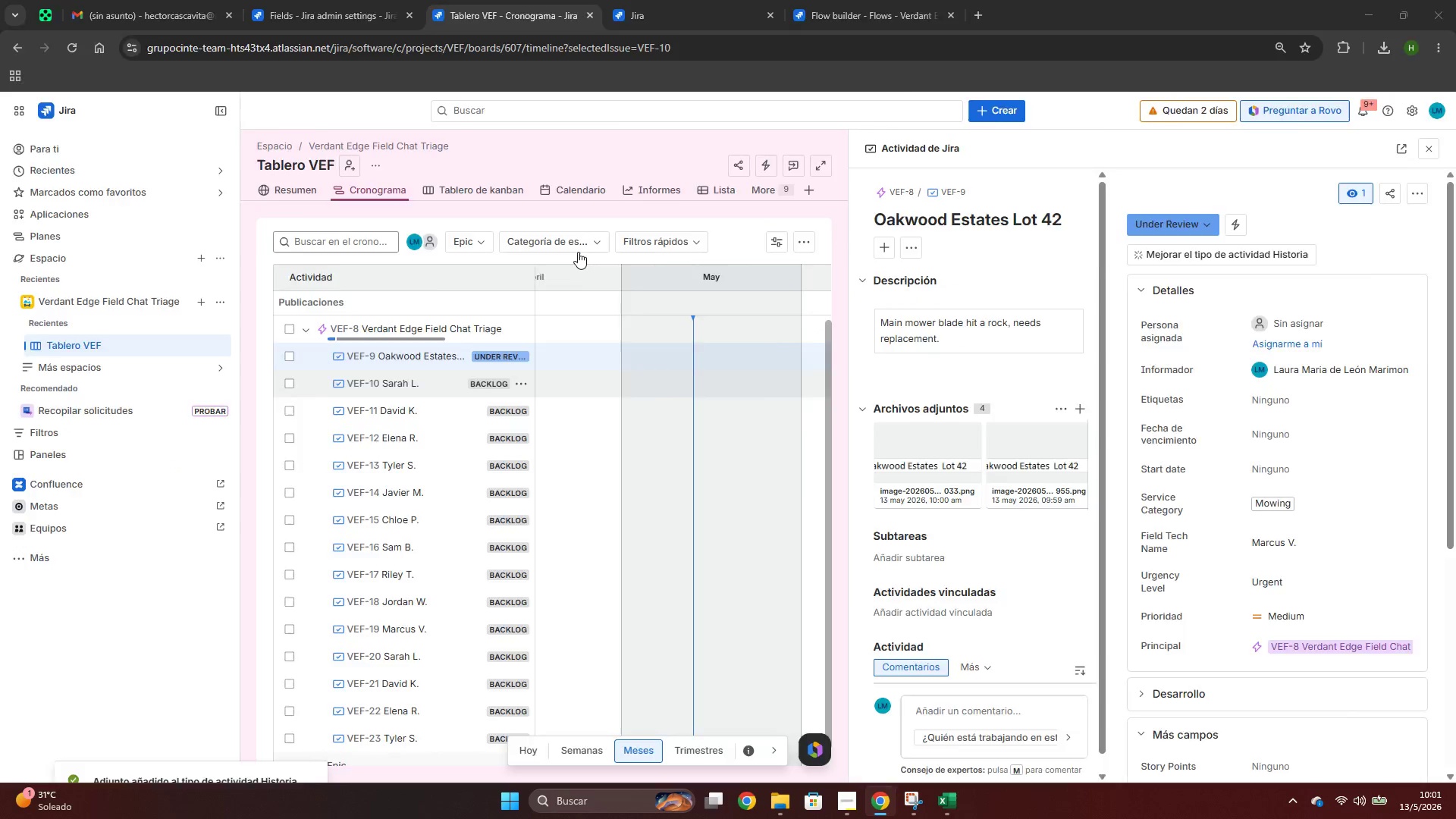 
key(Alt+Tab)
 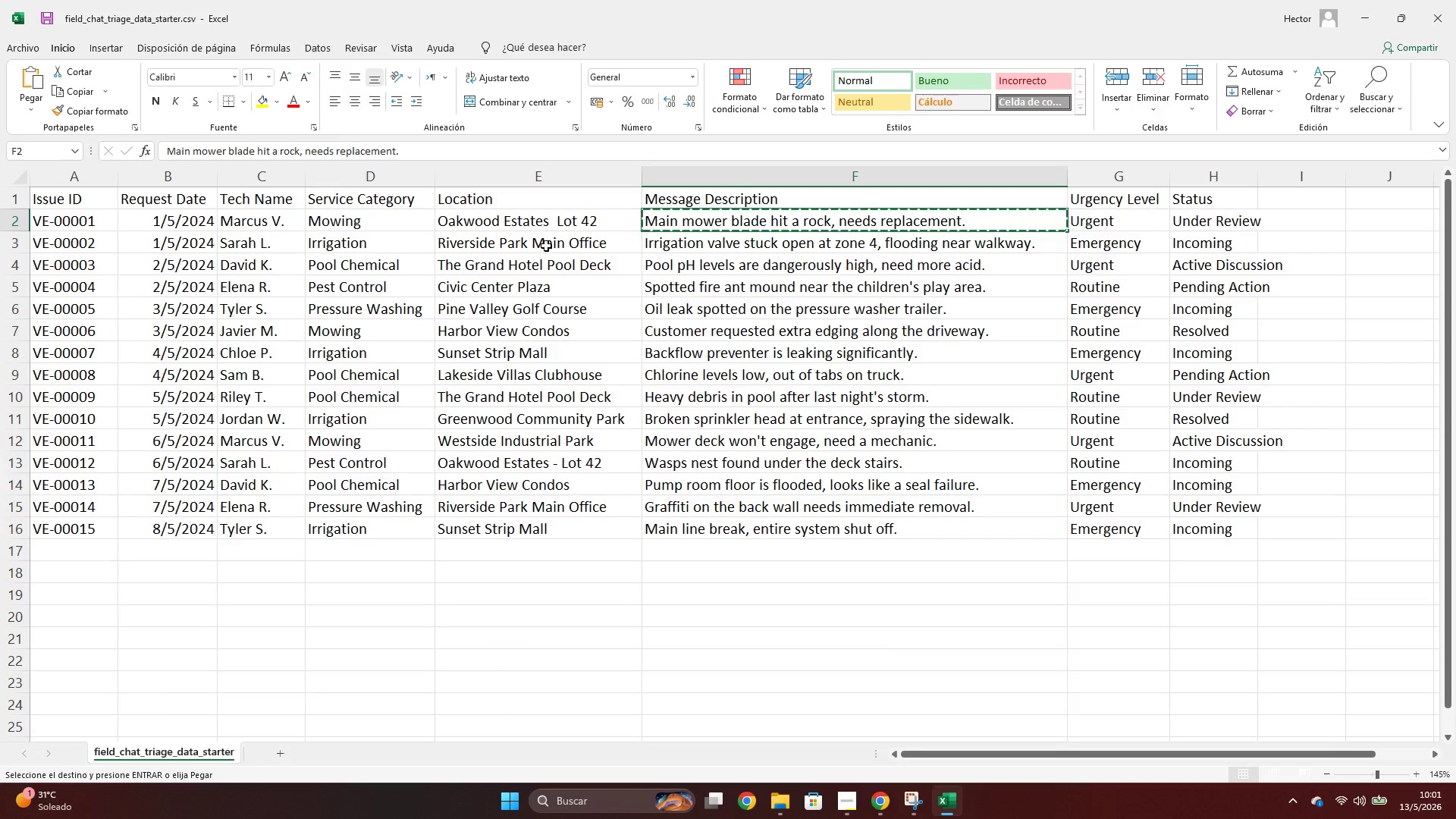 
key(Shift+ShiftLeft)
 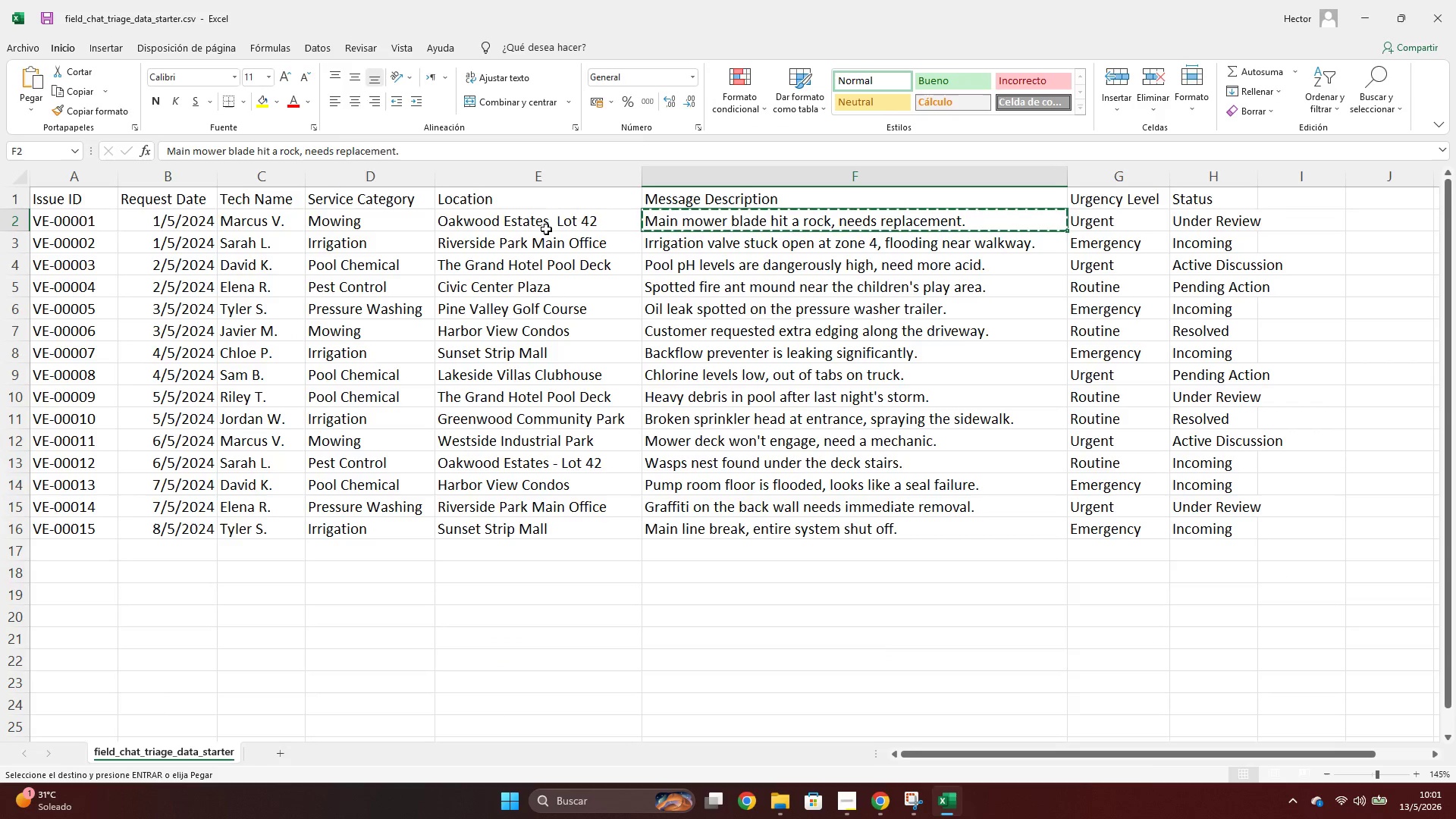 
key(Shift+Space)
 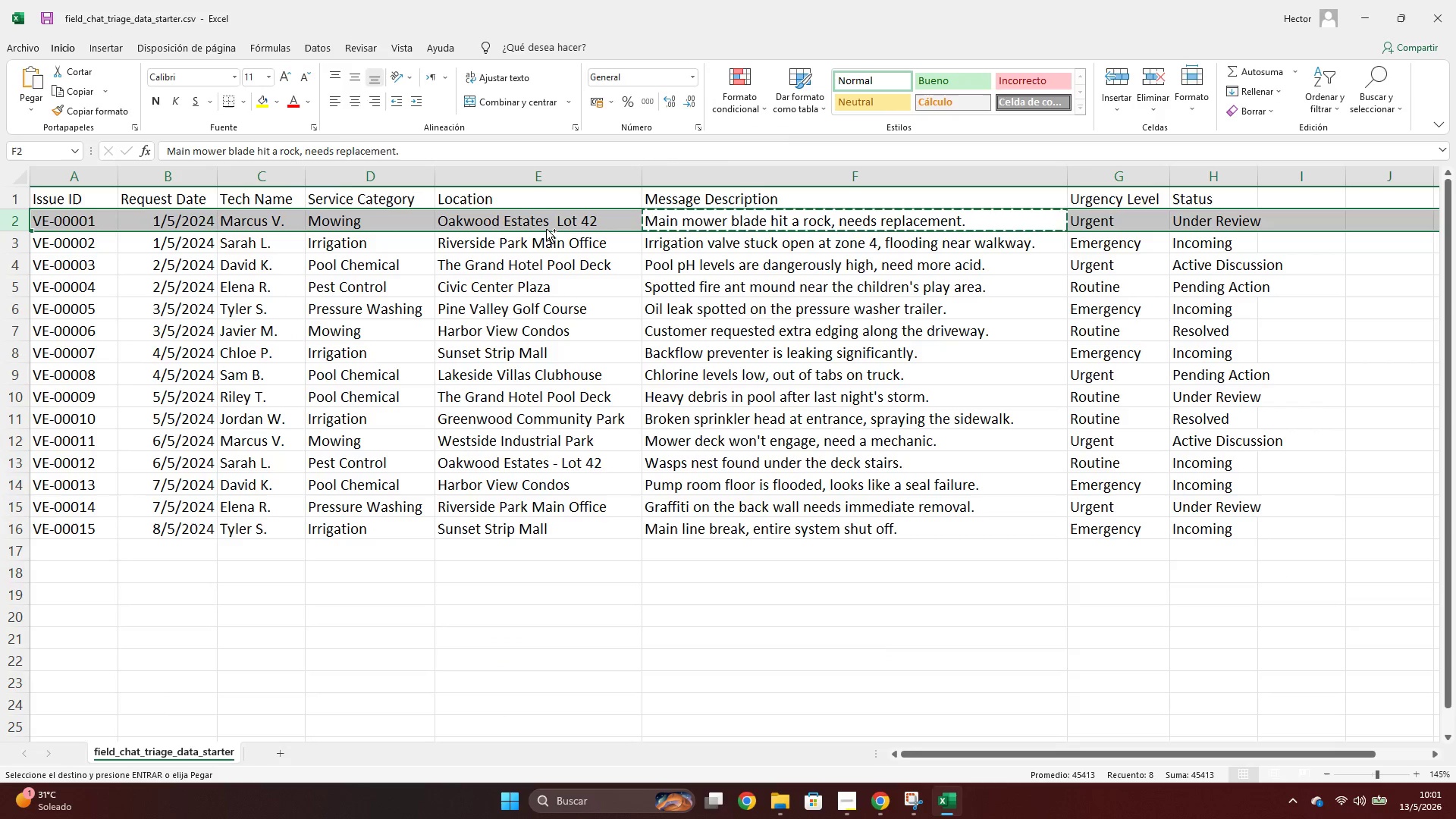 
key(Control+N)
 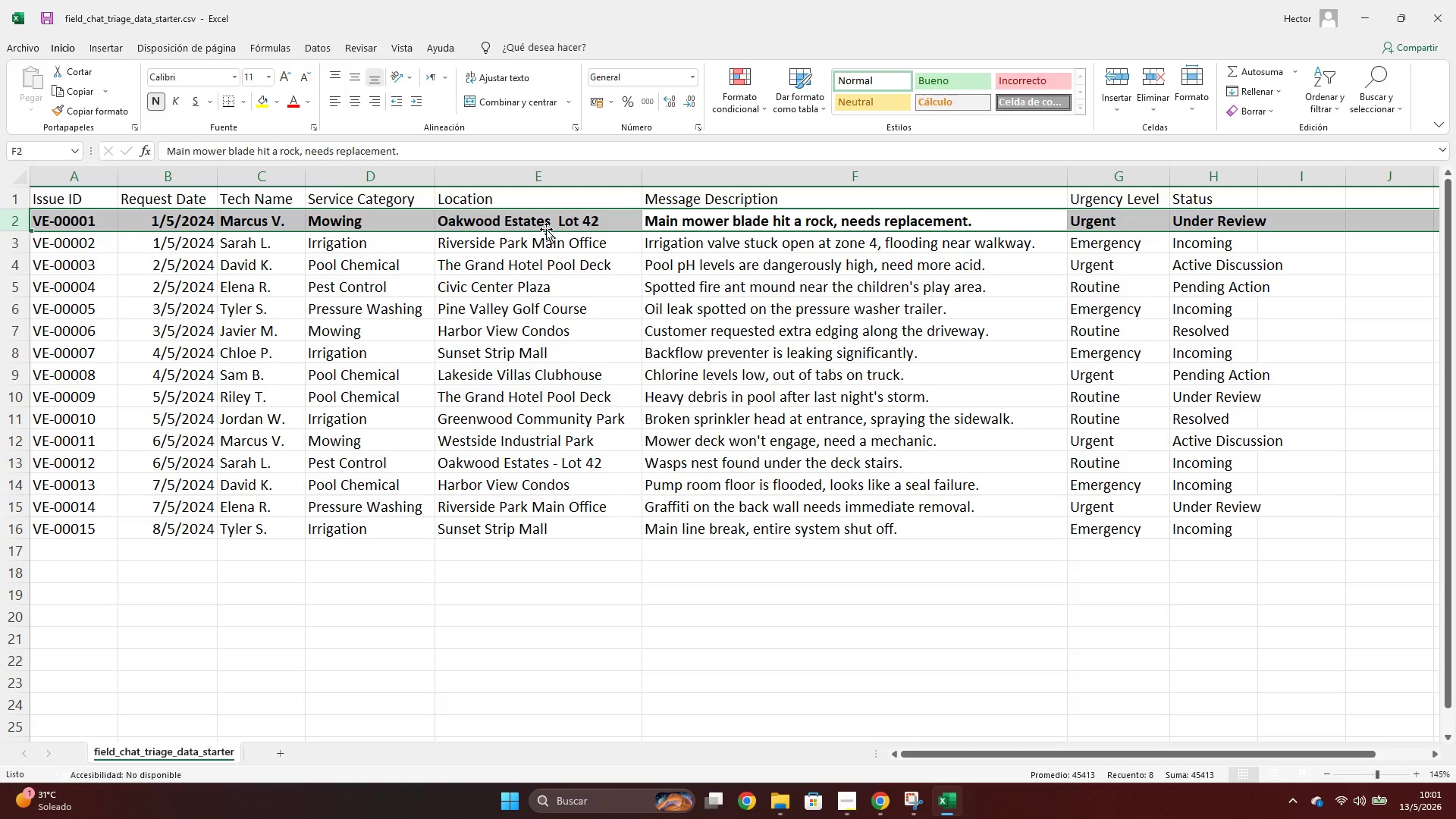 
left_click([563, 243])
 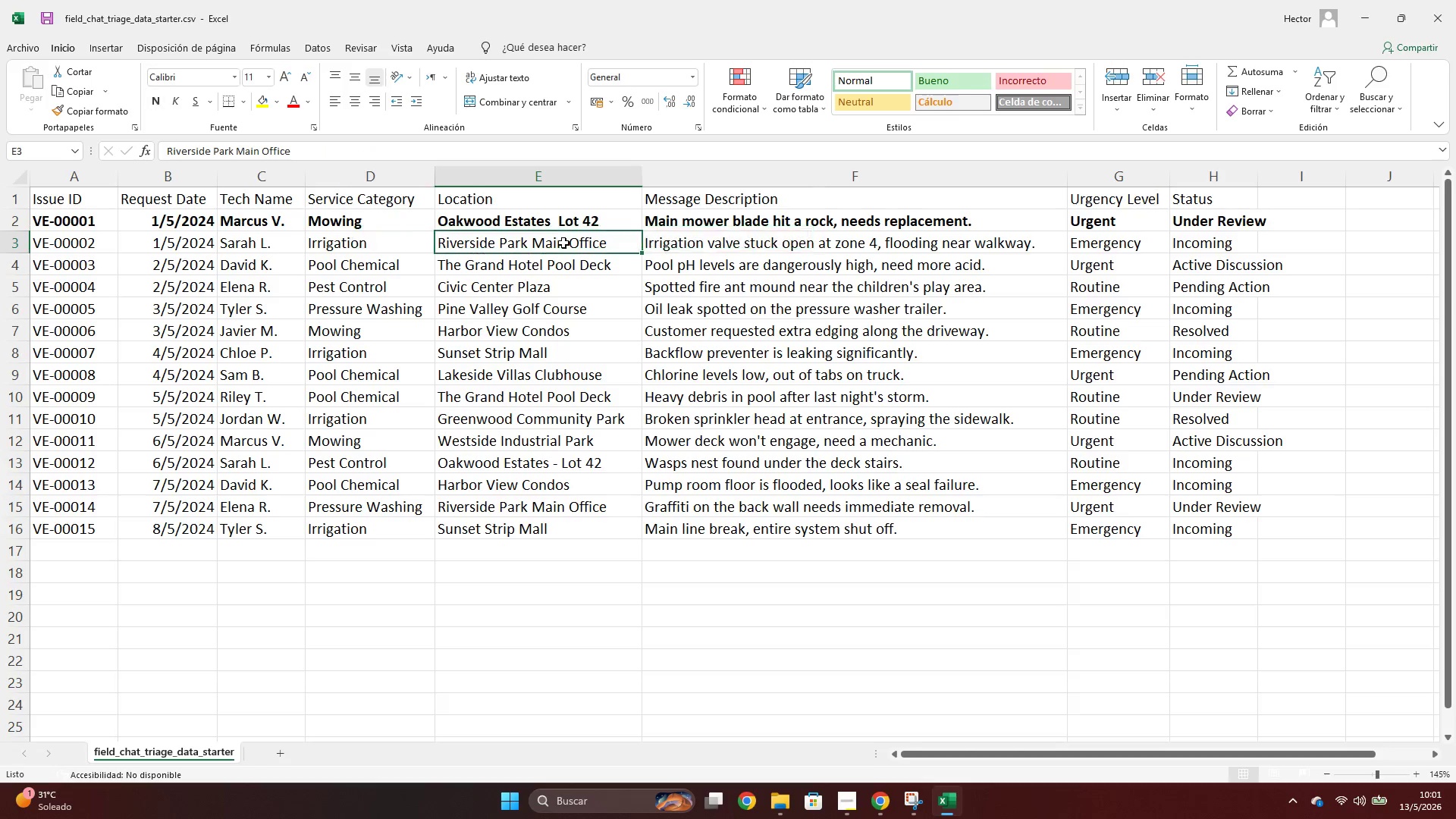 
key(Control+ControlLeft)
 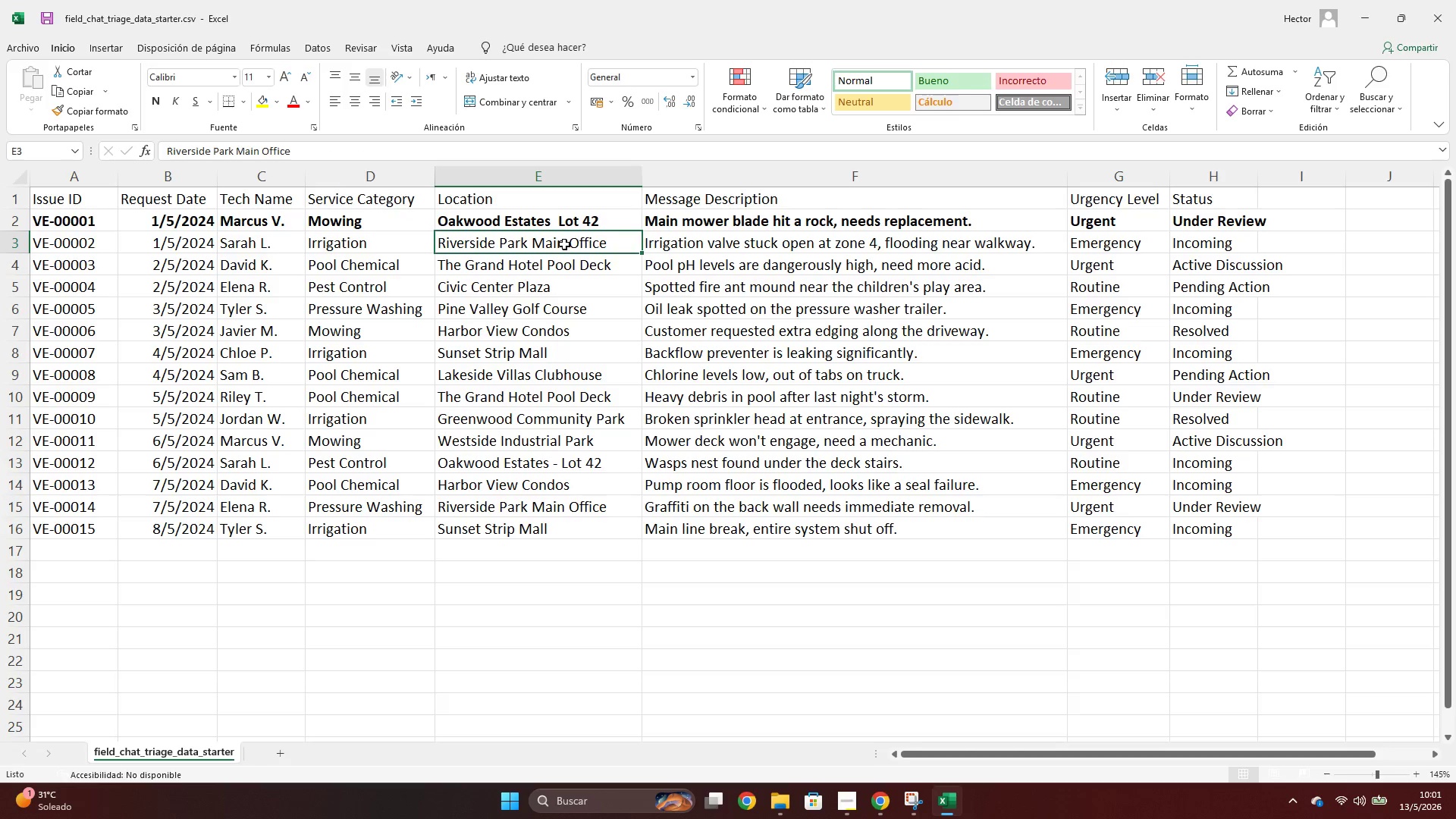 
key(Control+C)
 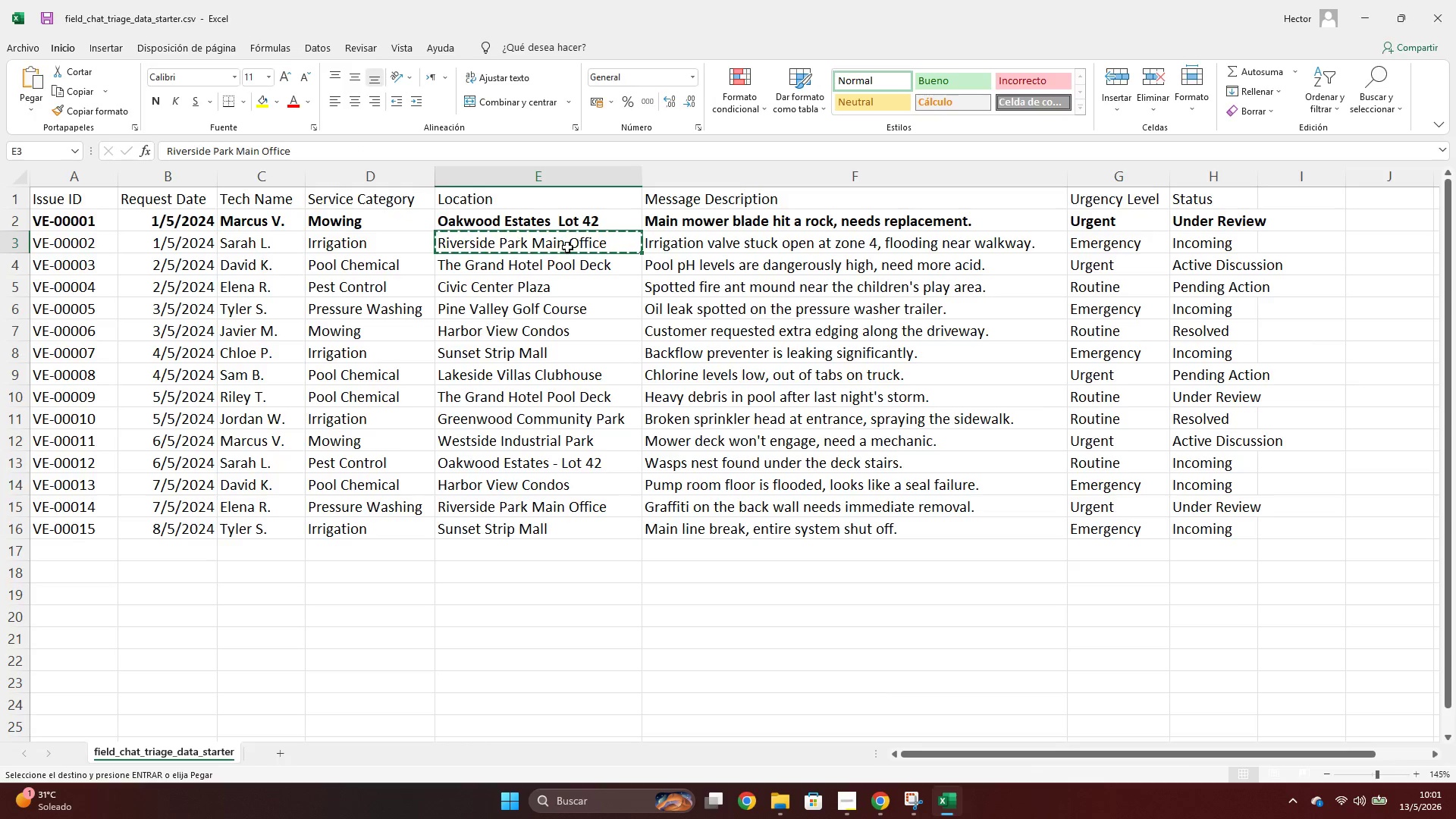 
key(Alt+AltLeft)
 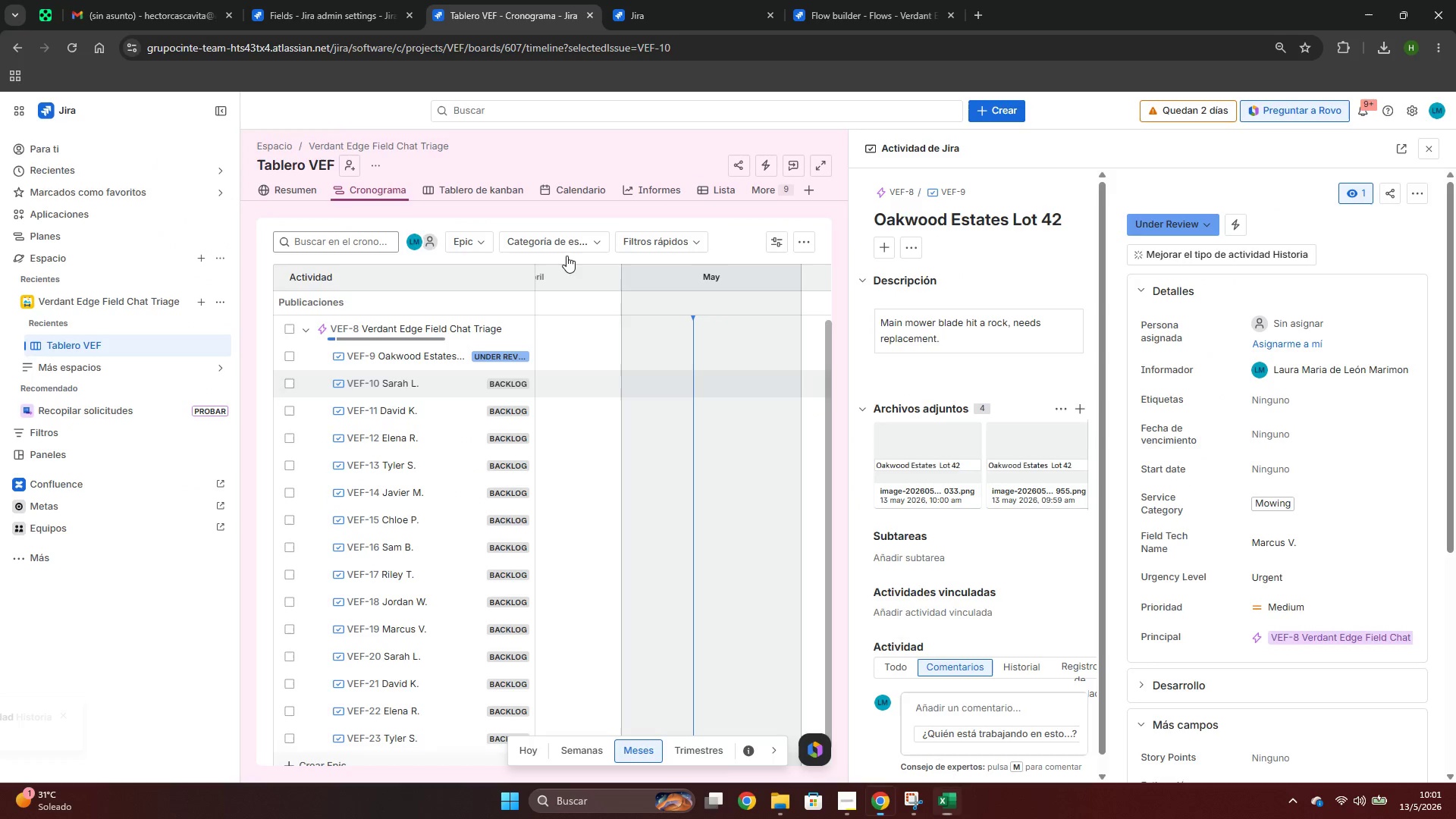 
key(Alt+Tab)
 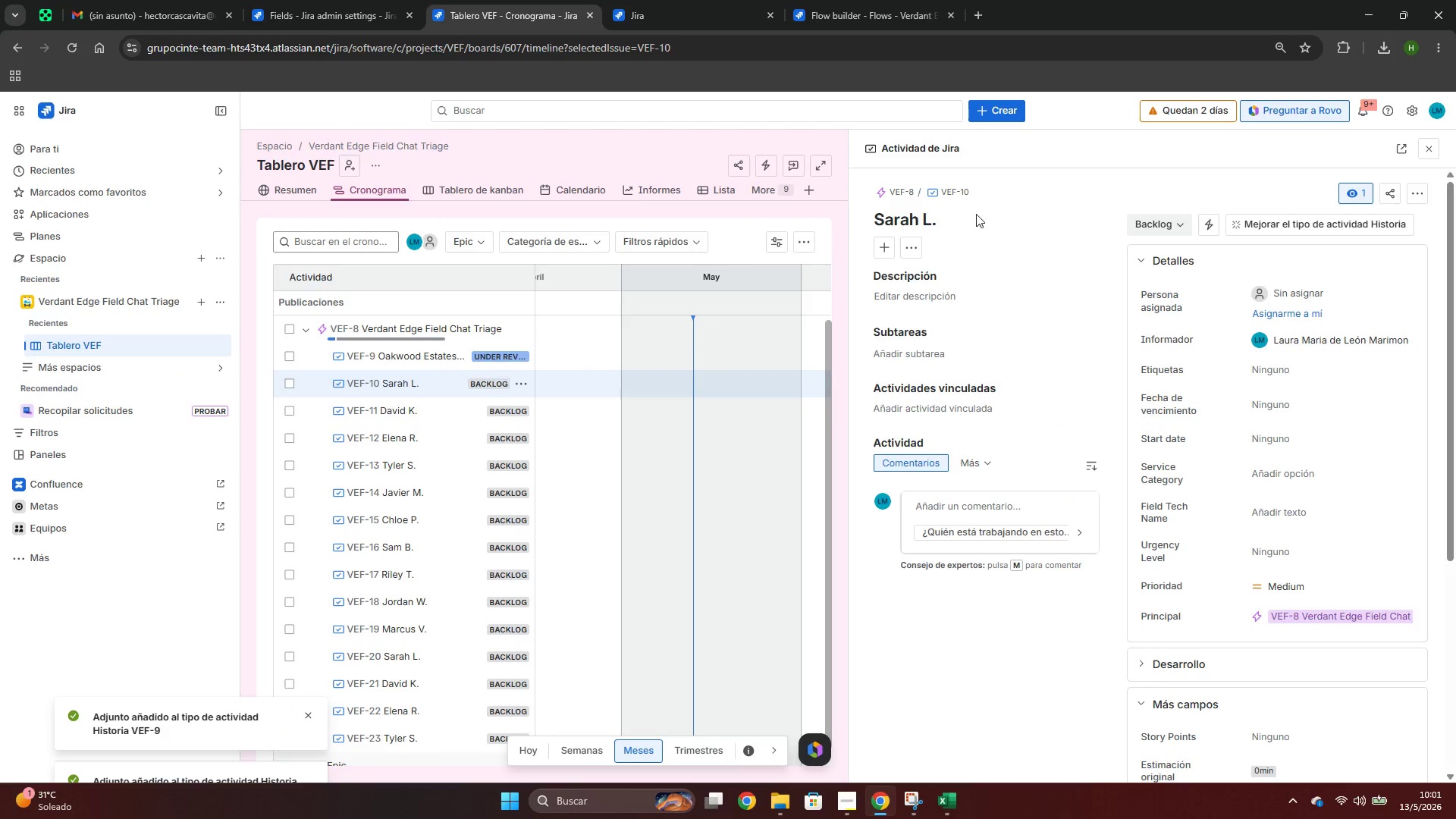 
left_click([885, 216])
 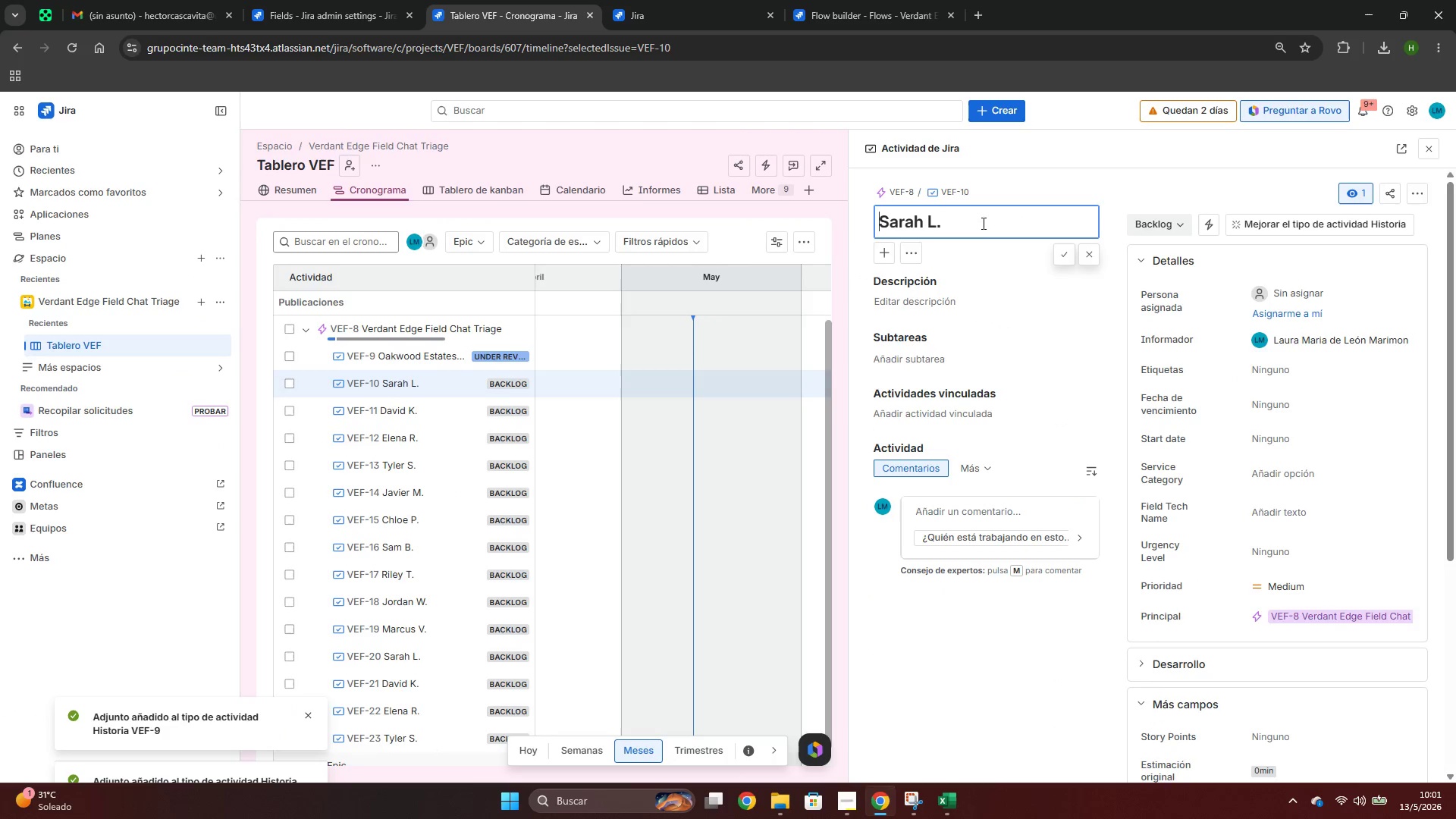 
left_click_drag(start_coordinate=[978, 224], to_coordinate=[826, 219])
 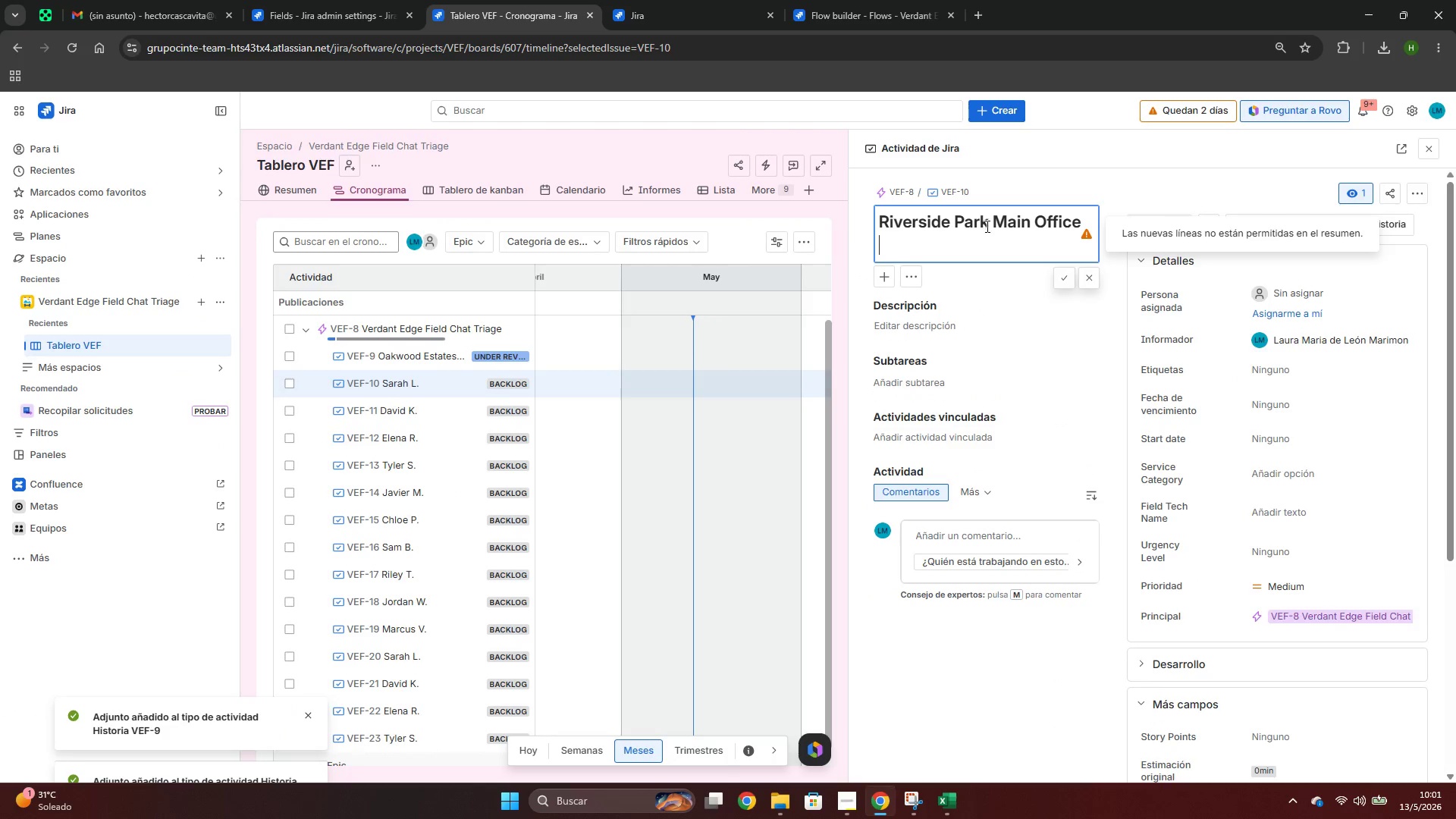 
key(Control+ControlLeft)
 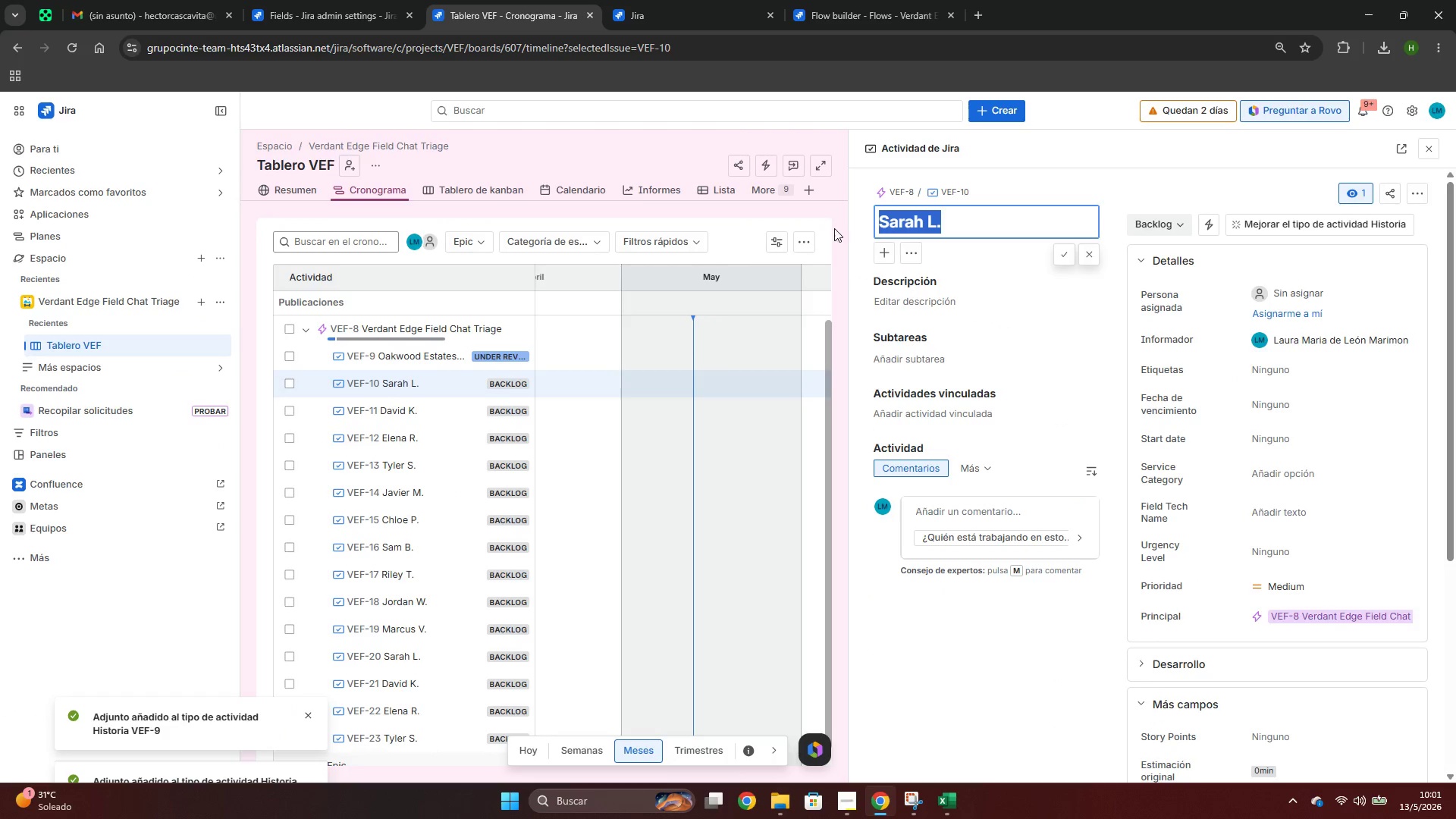 
key(Control+V)
 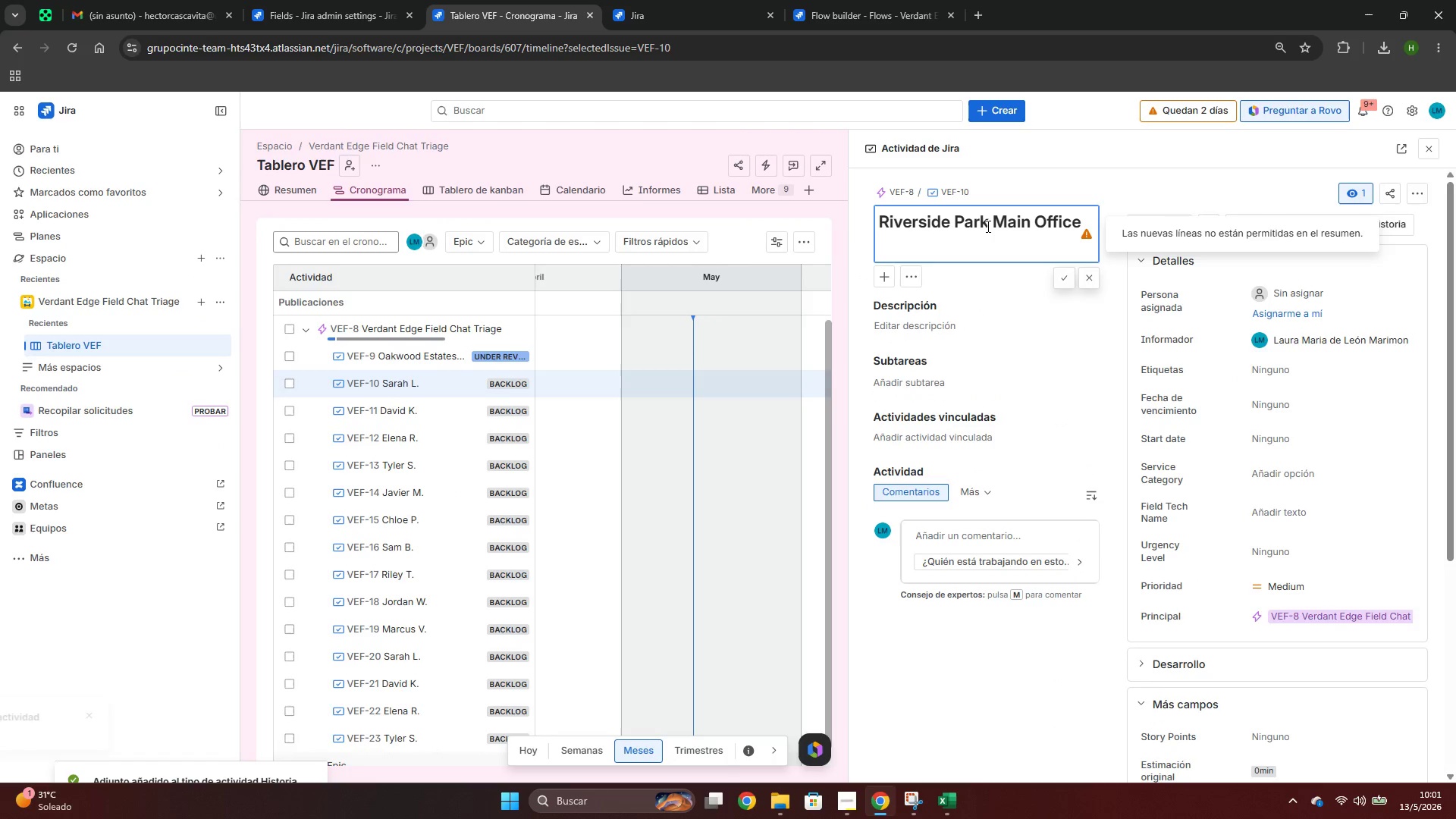 
key(Insert)
 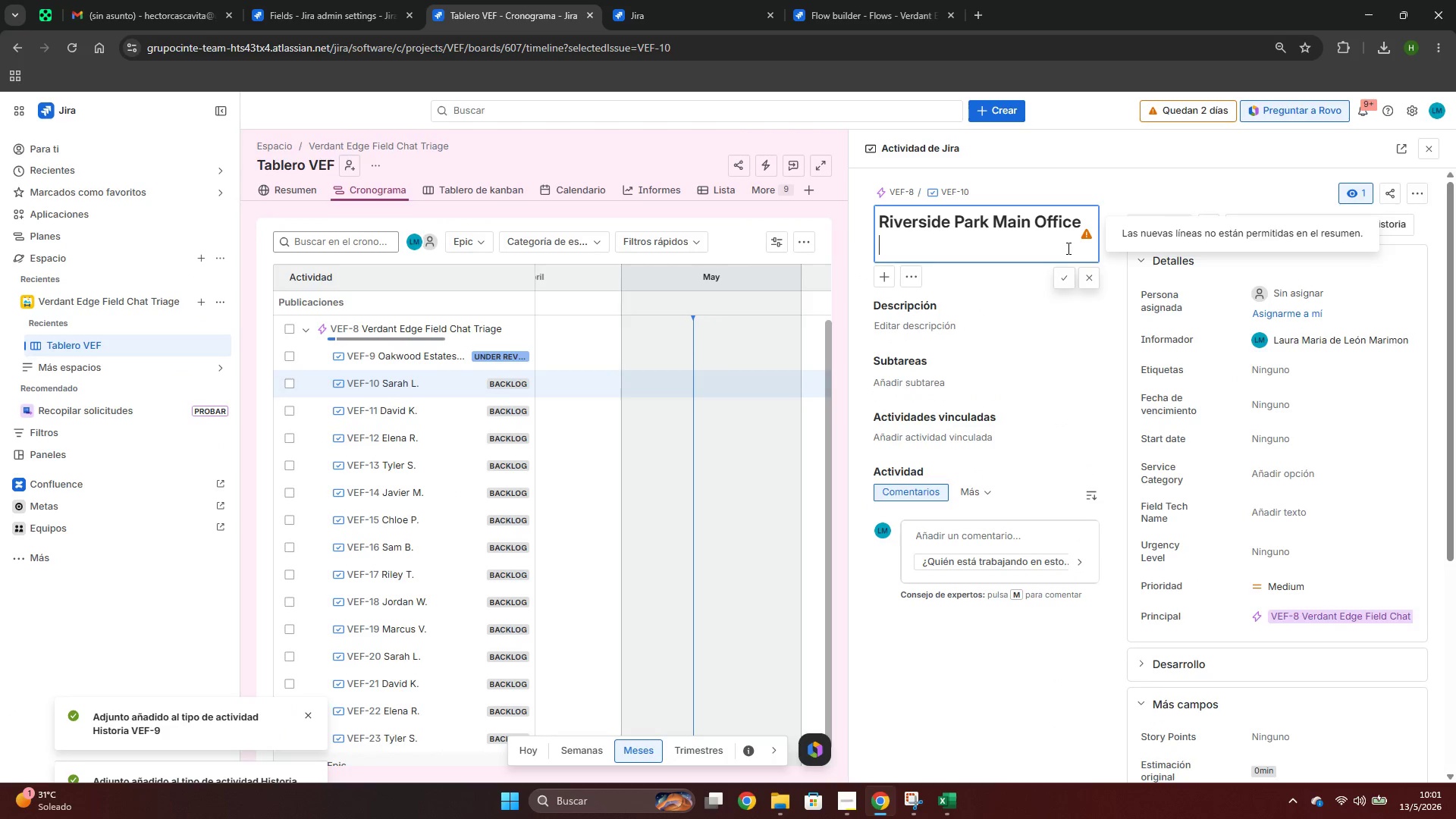 
key(Backspace)
 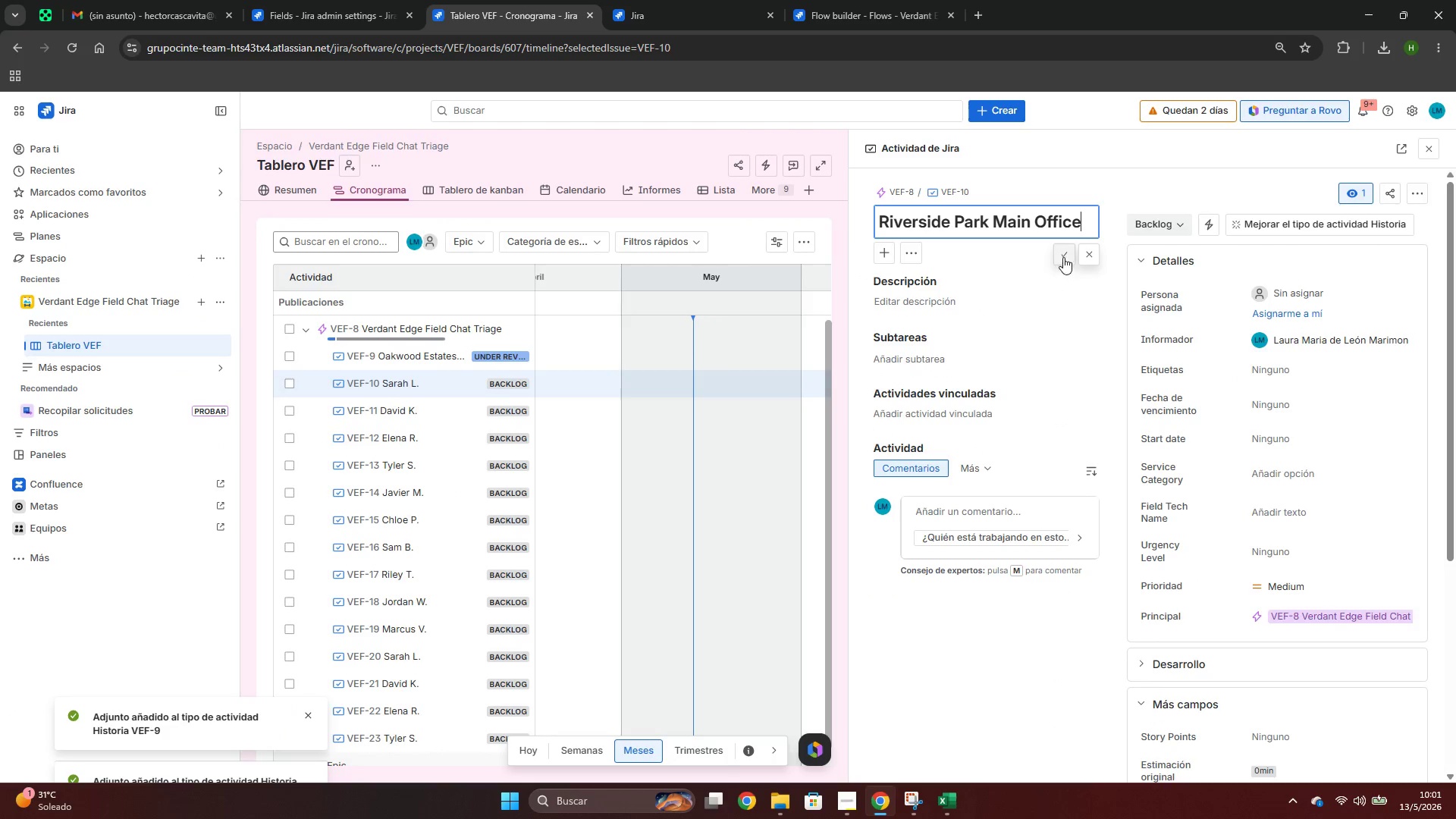 
left_click([1063, 257])
 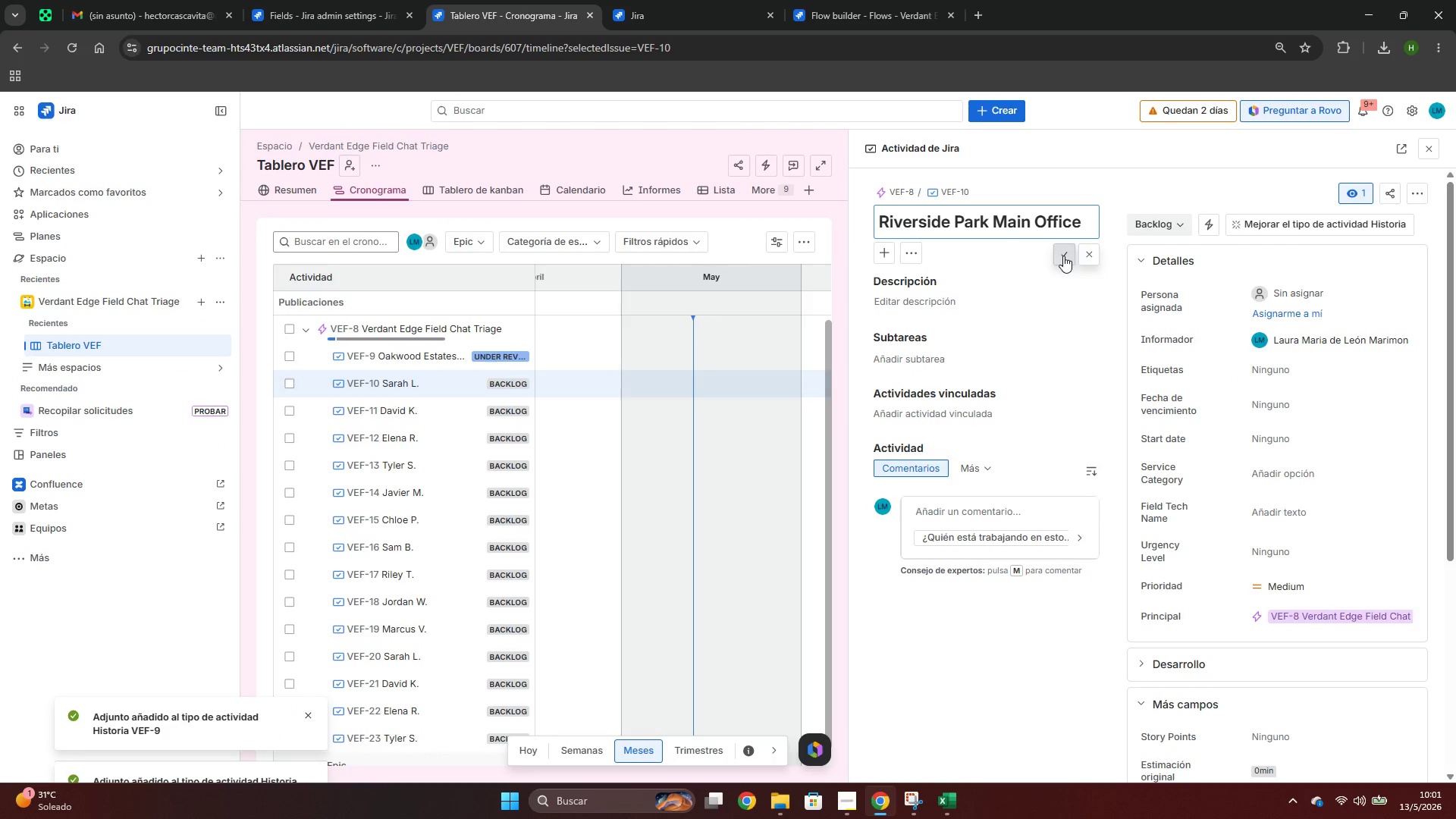 
key(Alt+AltLeft)
 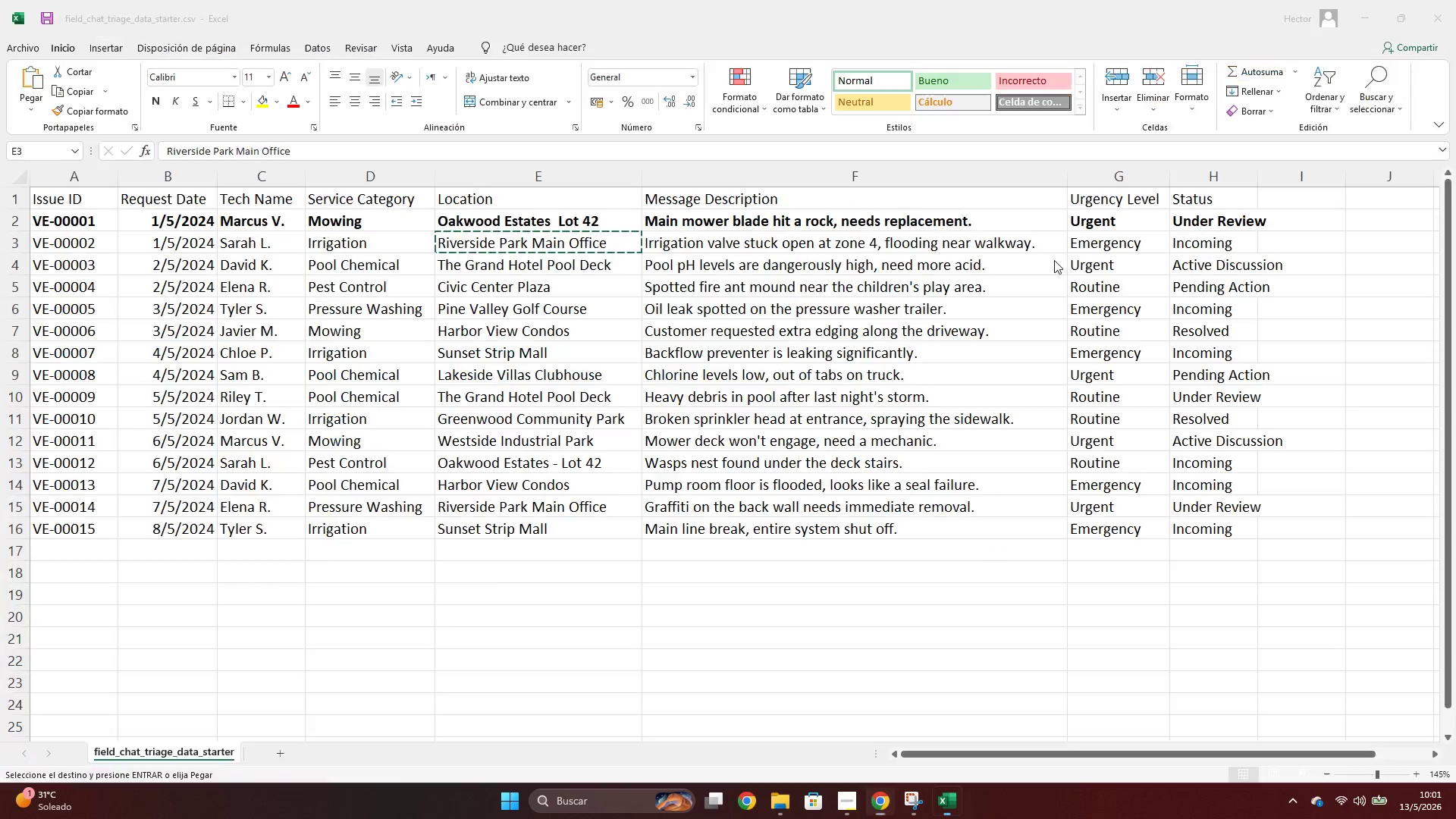 
key(Alt+Tab)
 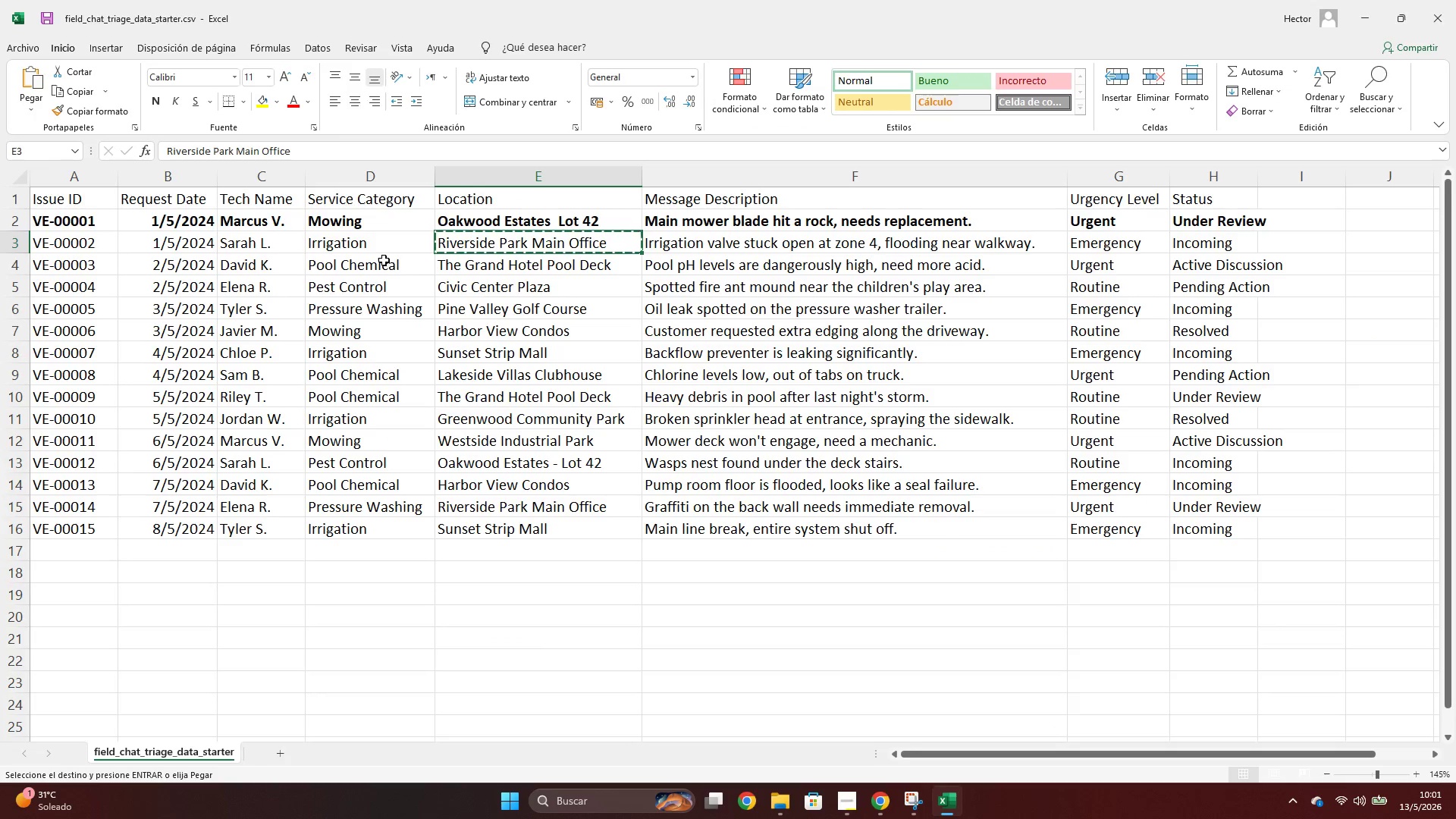 
left_click([369, 248])
 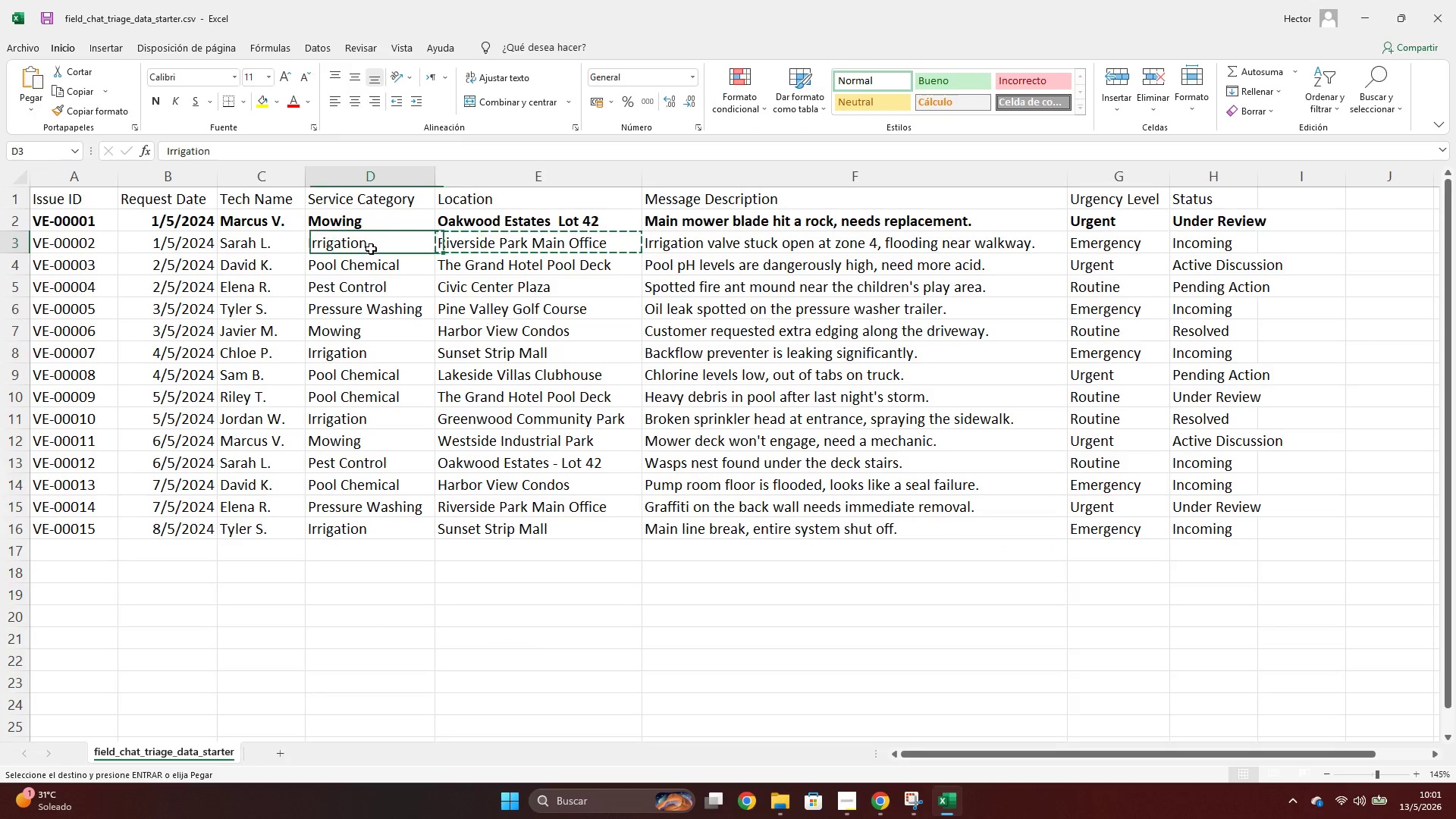 
key(Control+ControlLeft)
 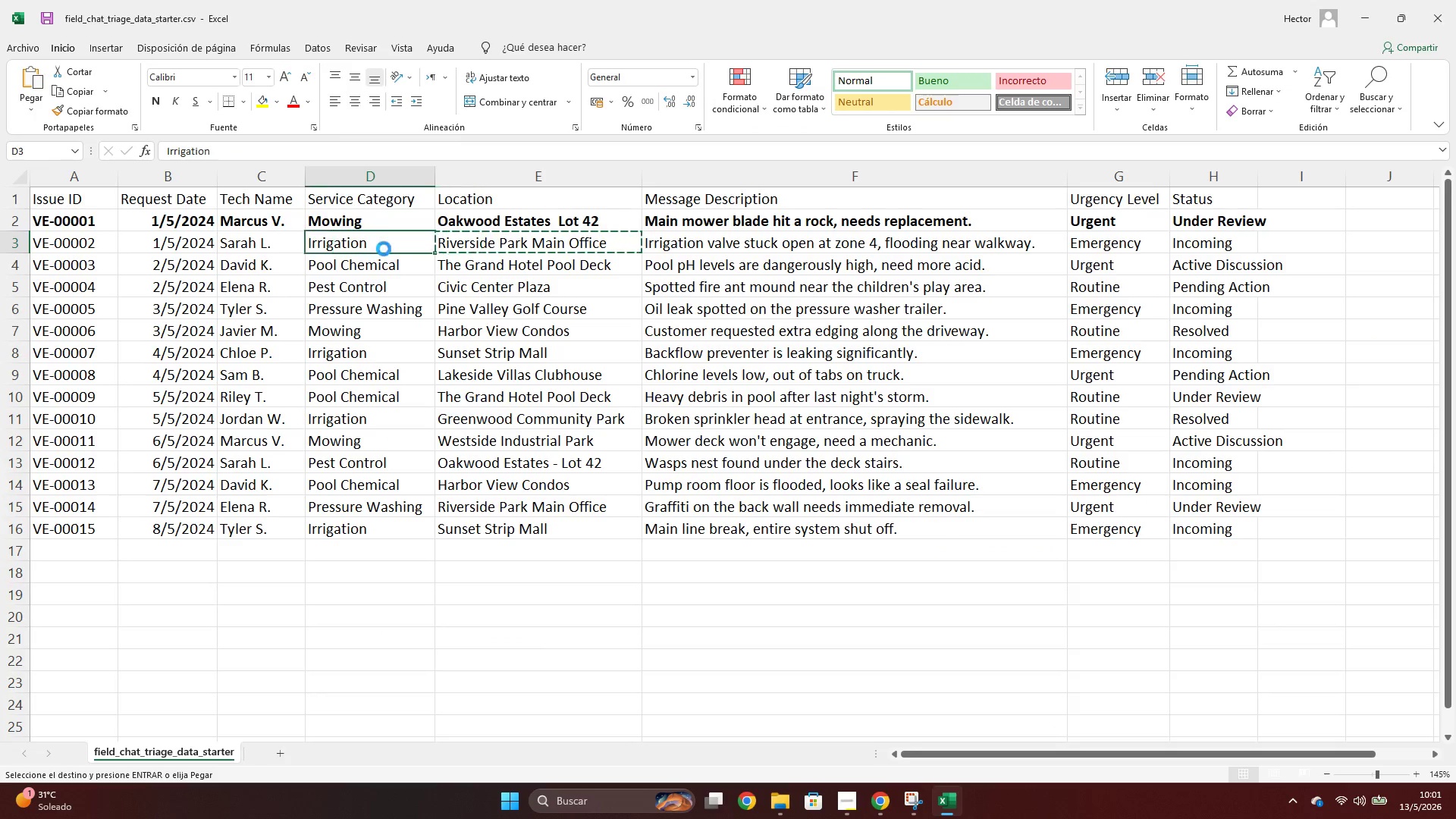 
key(Control+C)
 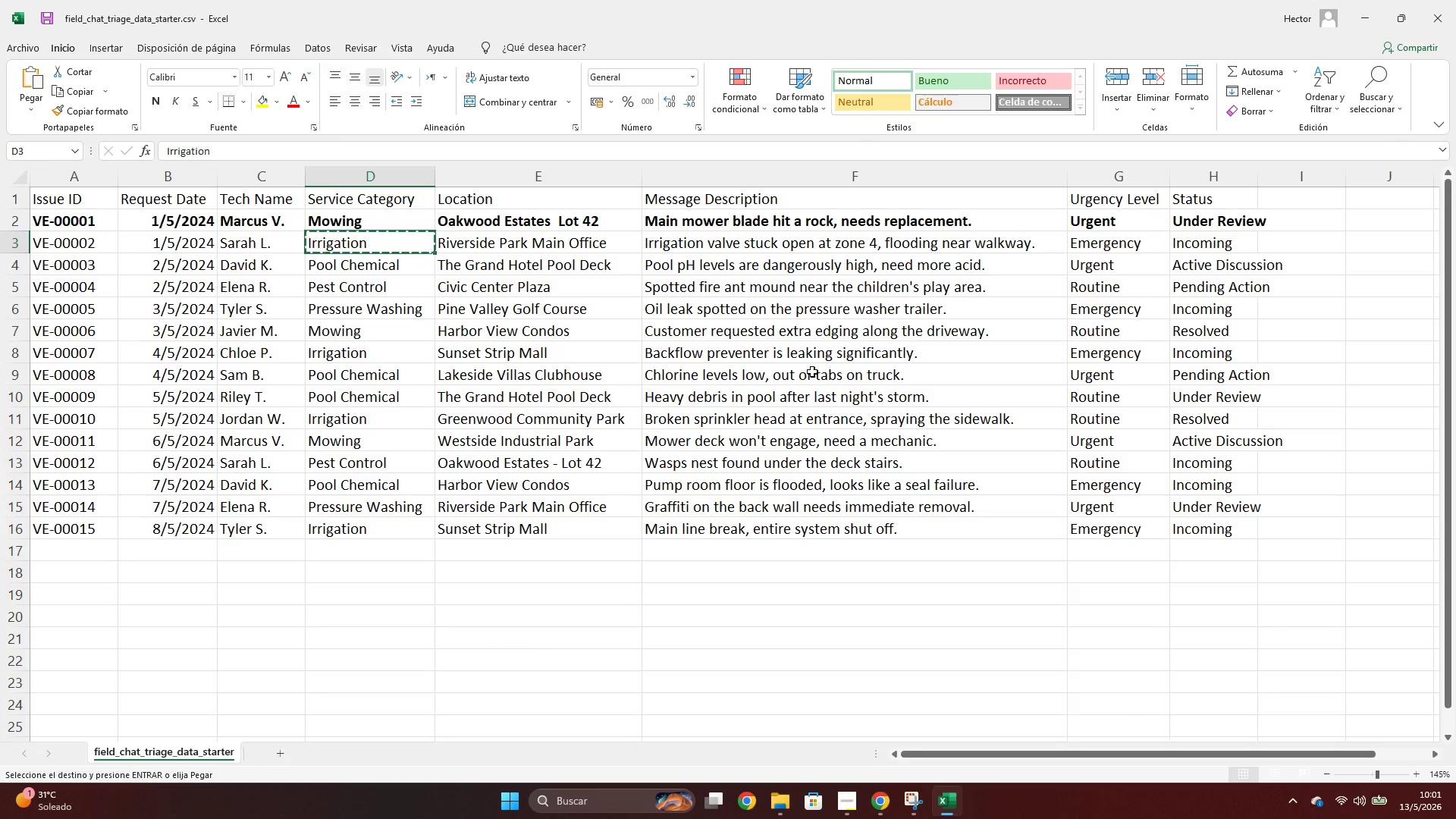 
key(Alt+AltLeft)
 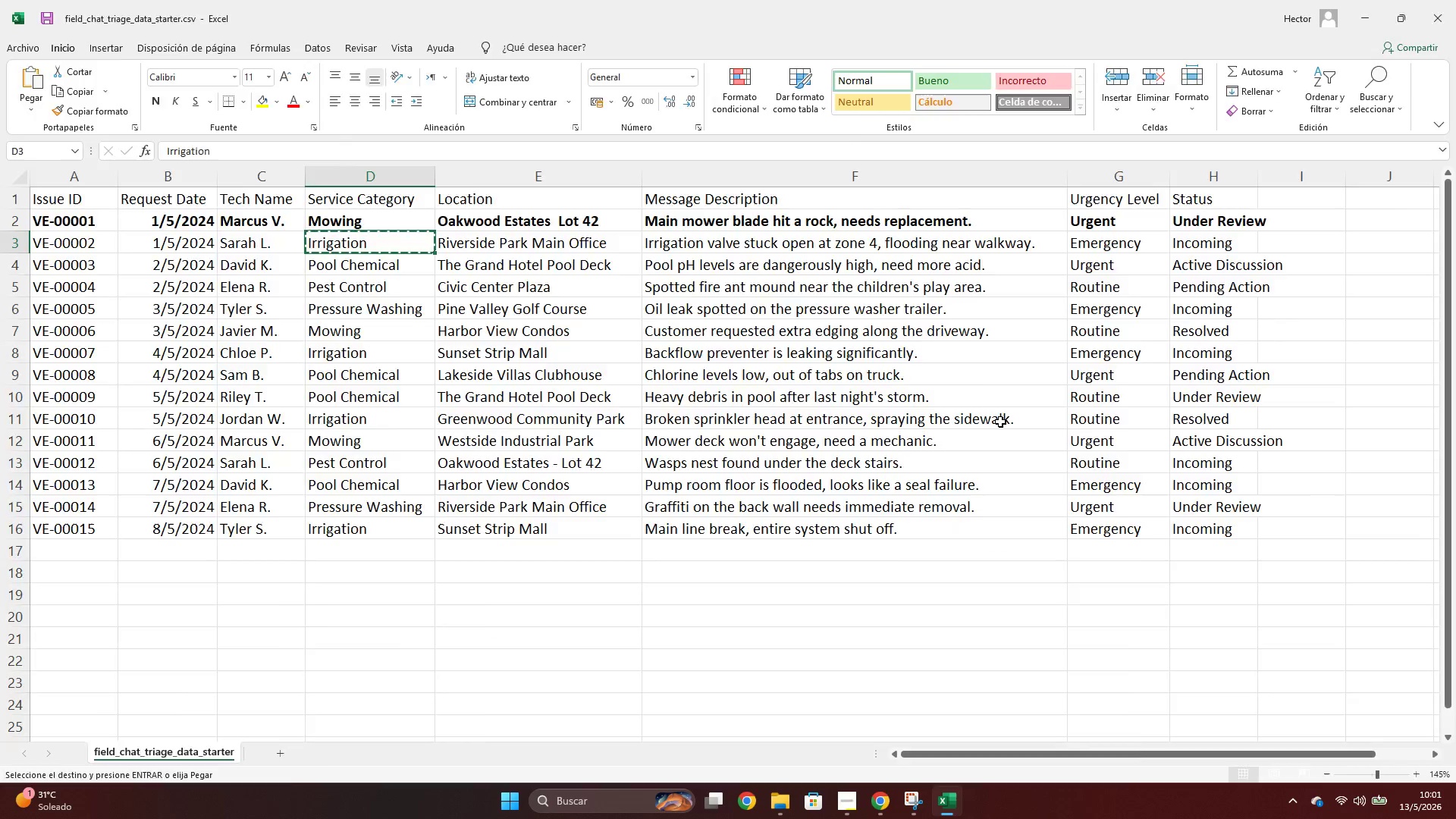 
key(Alt+Tab)
 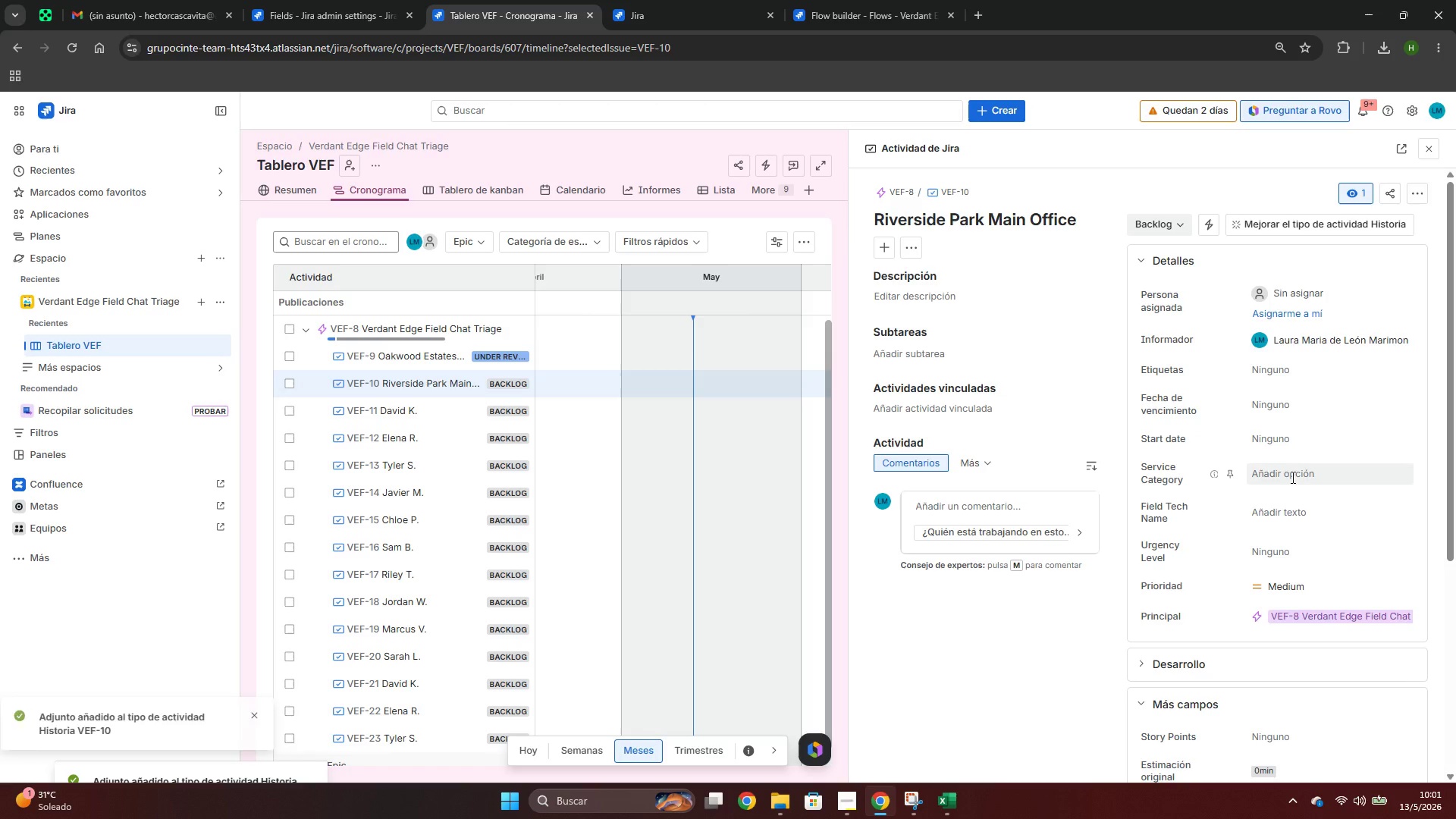 
left_click([1290, 477])
 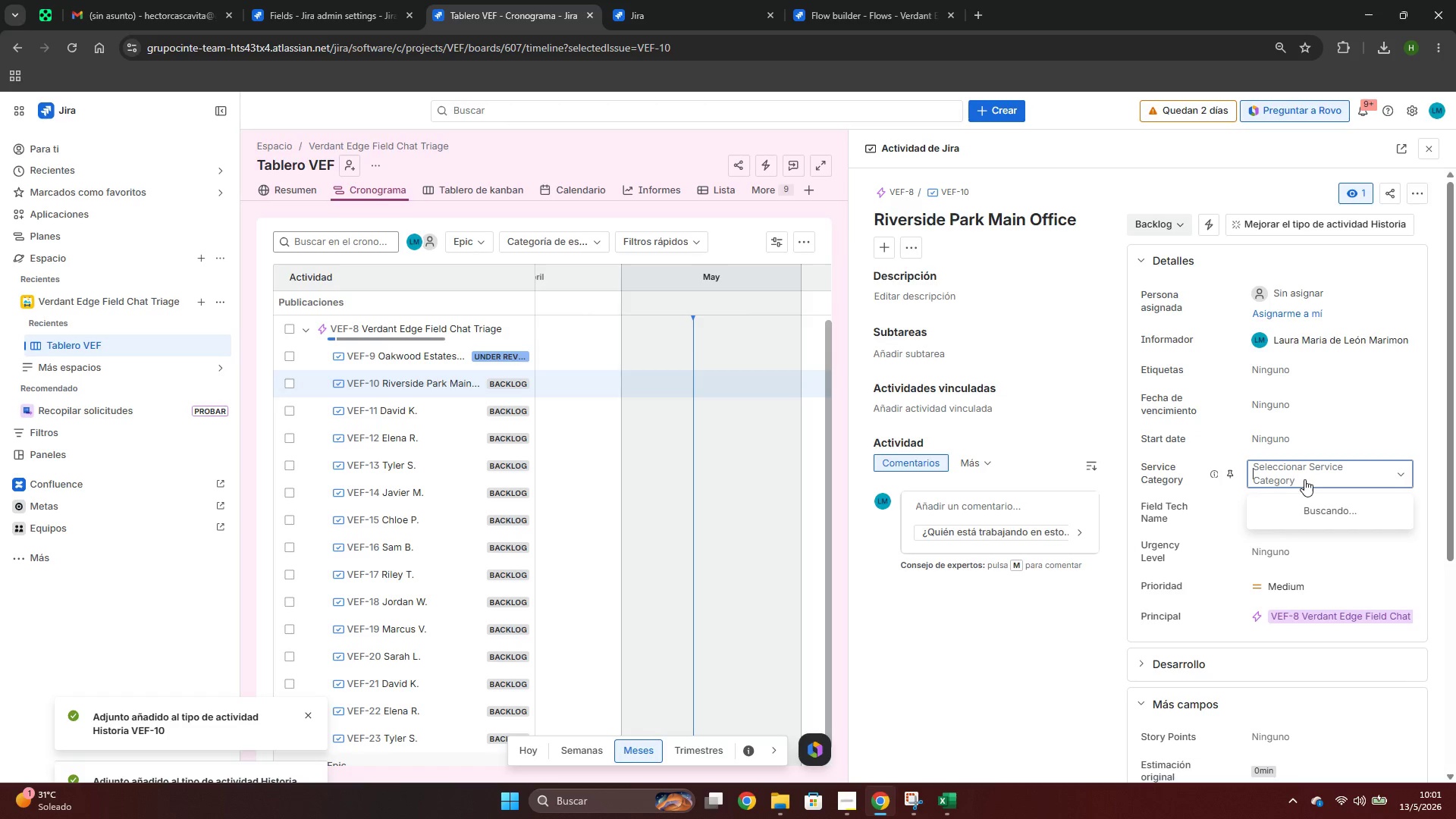 
key(Control+ControlLeft)
 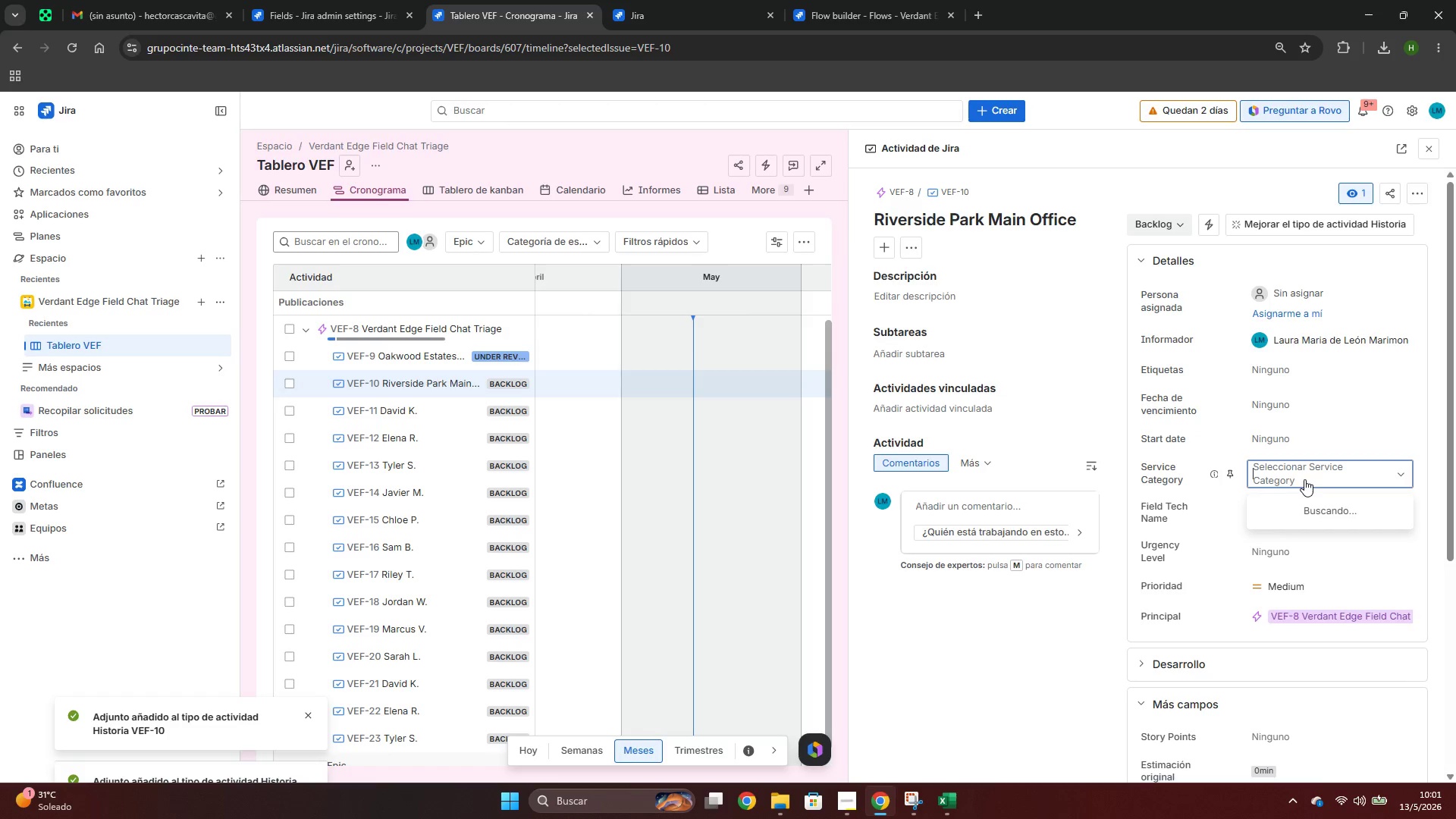 
key(Control+V)
 